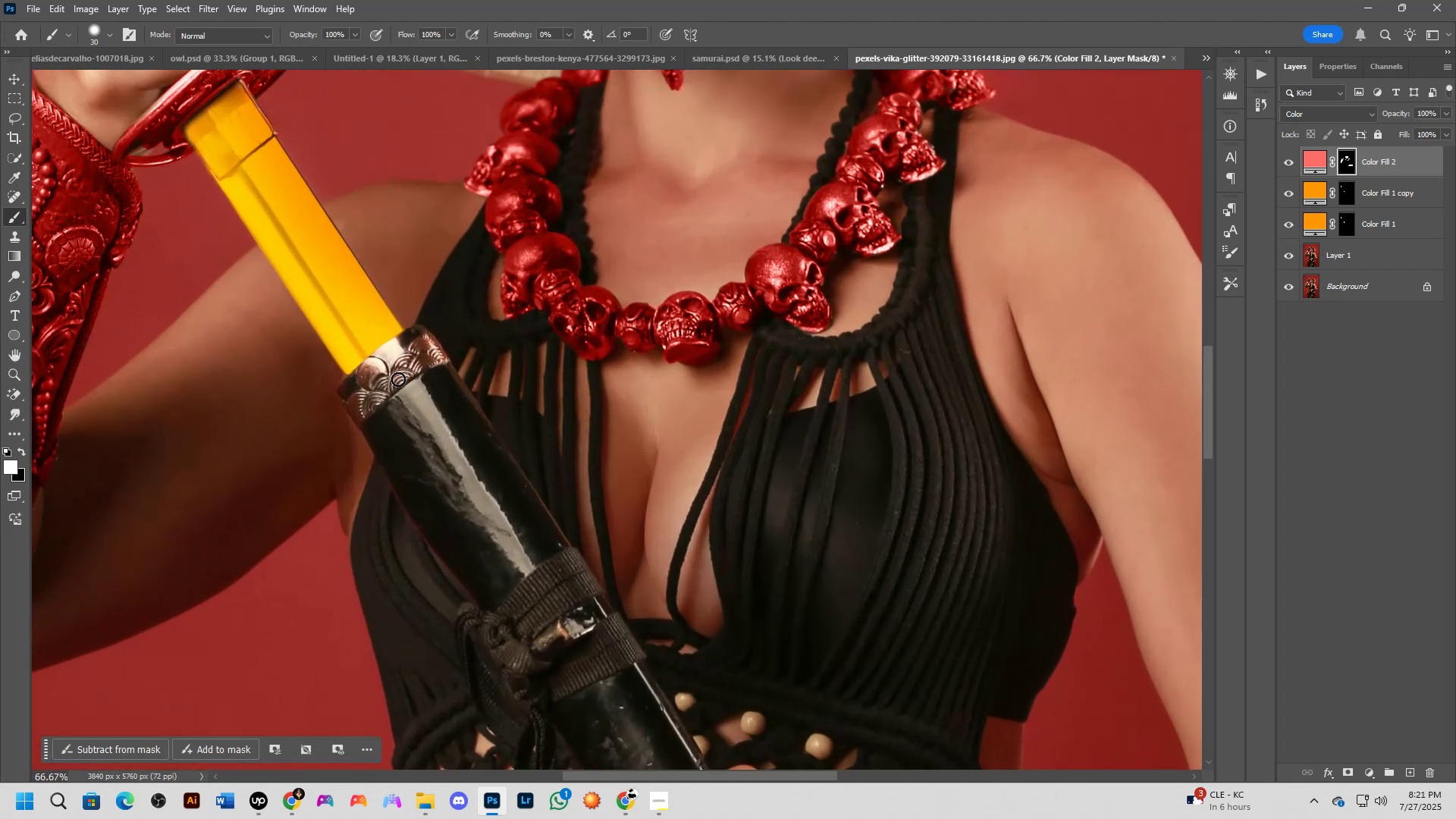 
left_click_drag(start_coordinate=[397, 371], to_coordinate=[409, 362])
 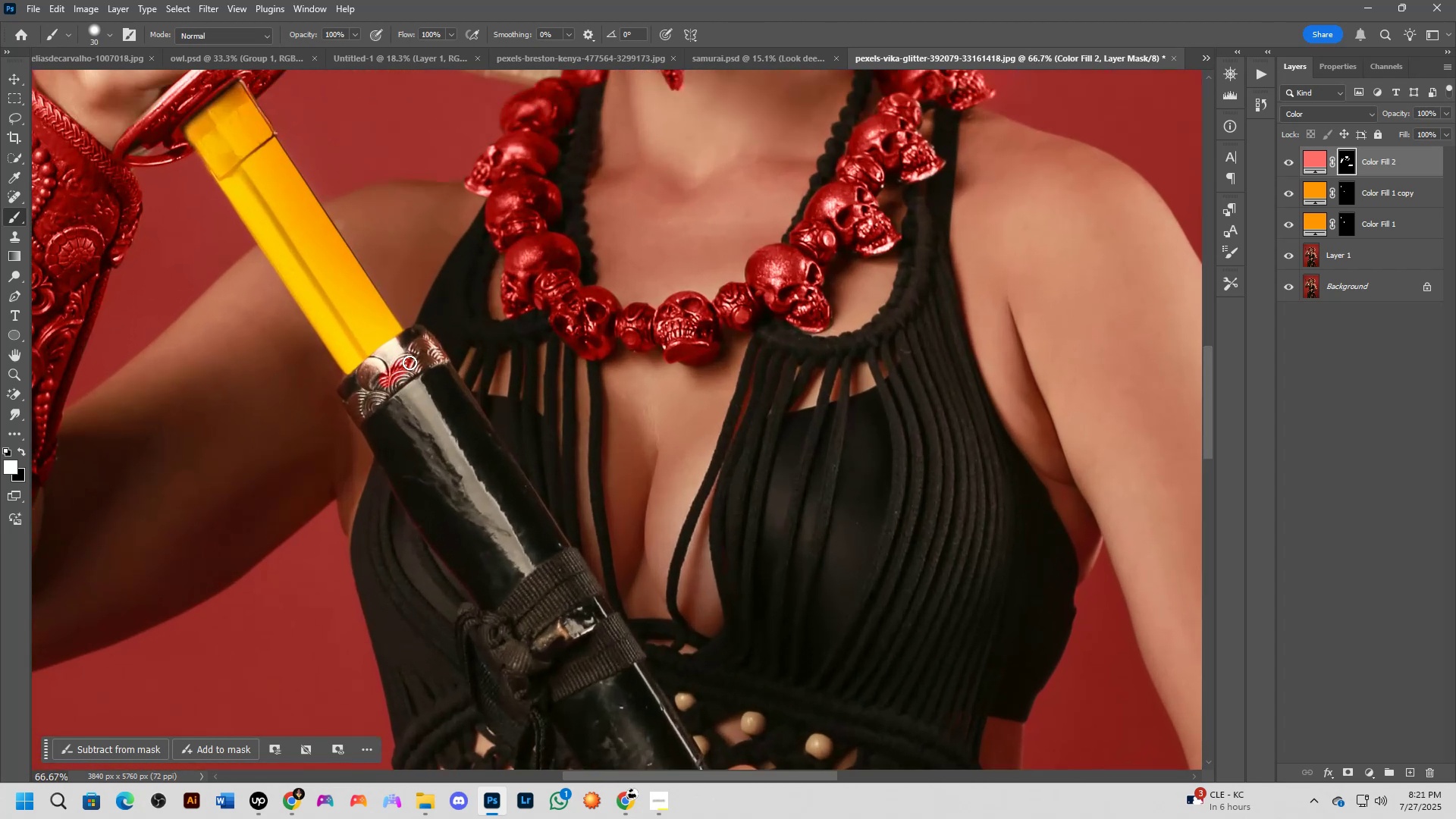 
scroll: coordinate [410, 348], scroll_direction: up, amount: 10.0
 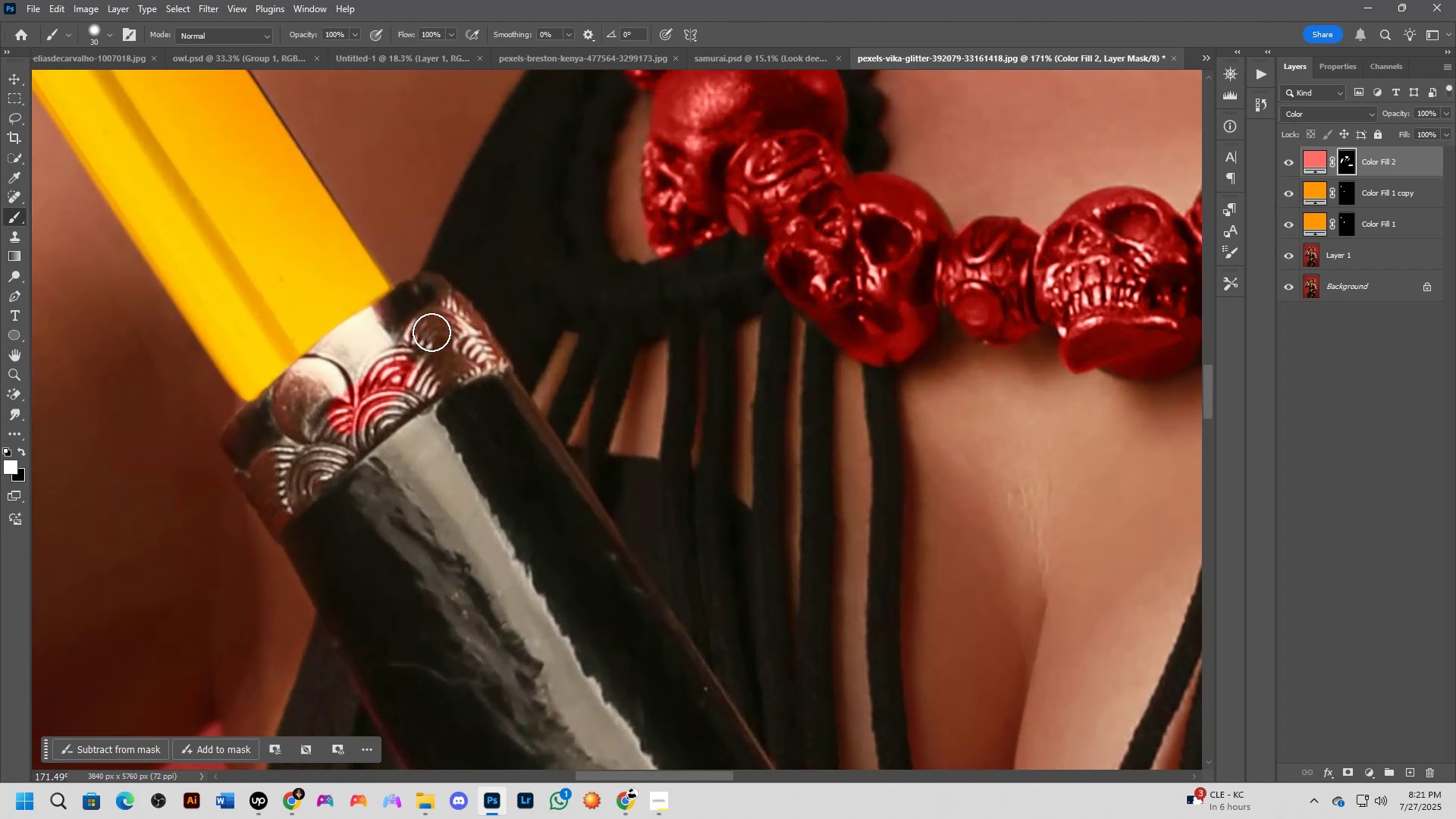 
left_click_drag(start_coordinate=[434, 328], to_coordinate=[322, 424])
 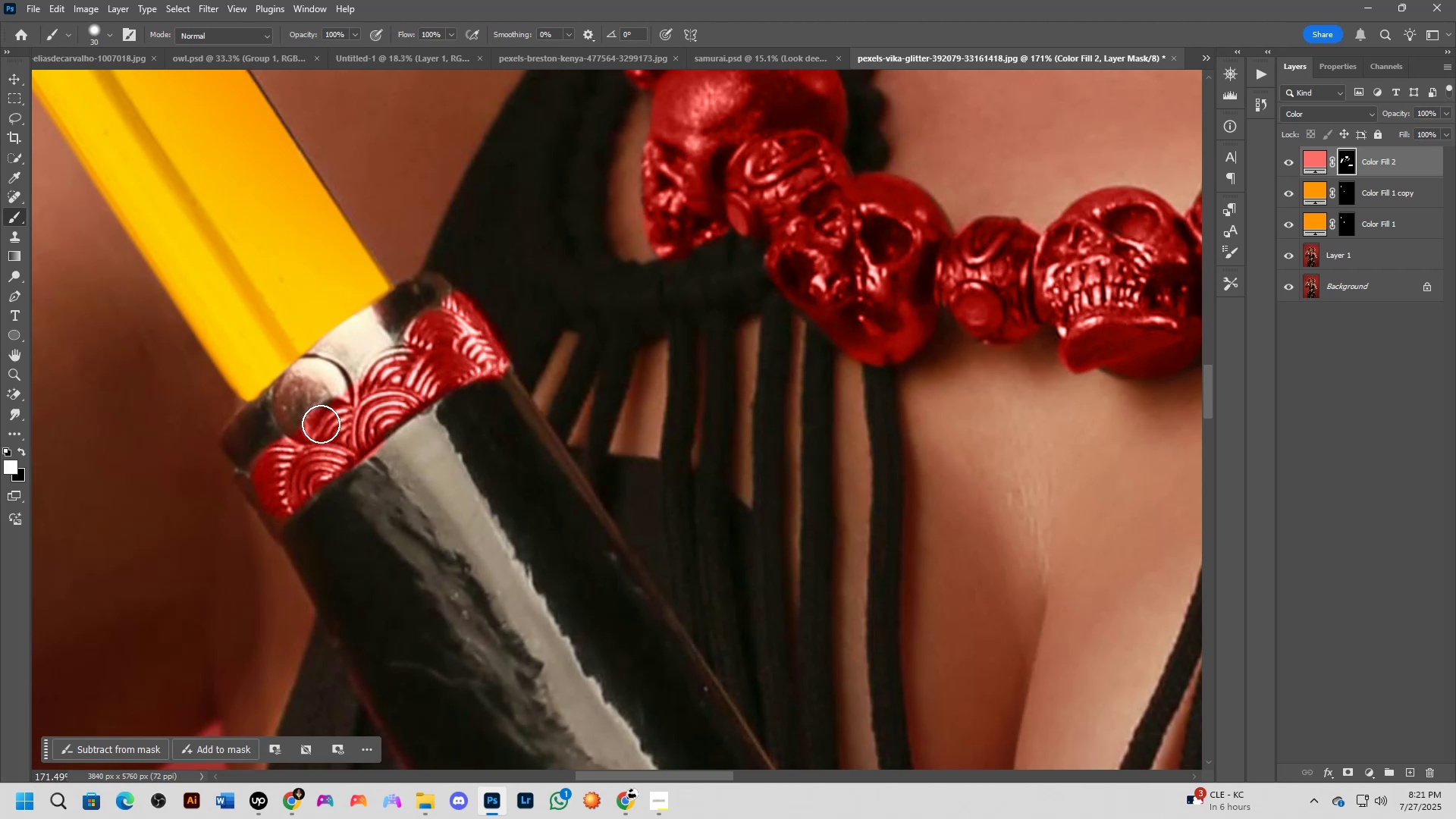 
key(Alt+AltLeft)
 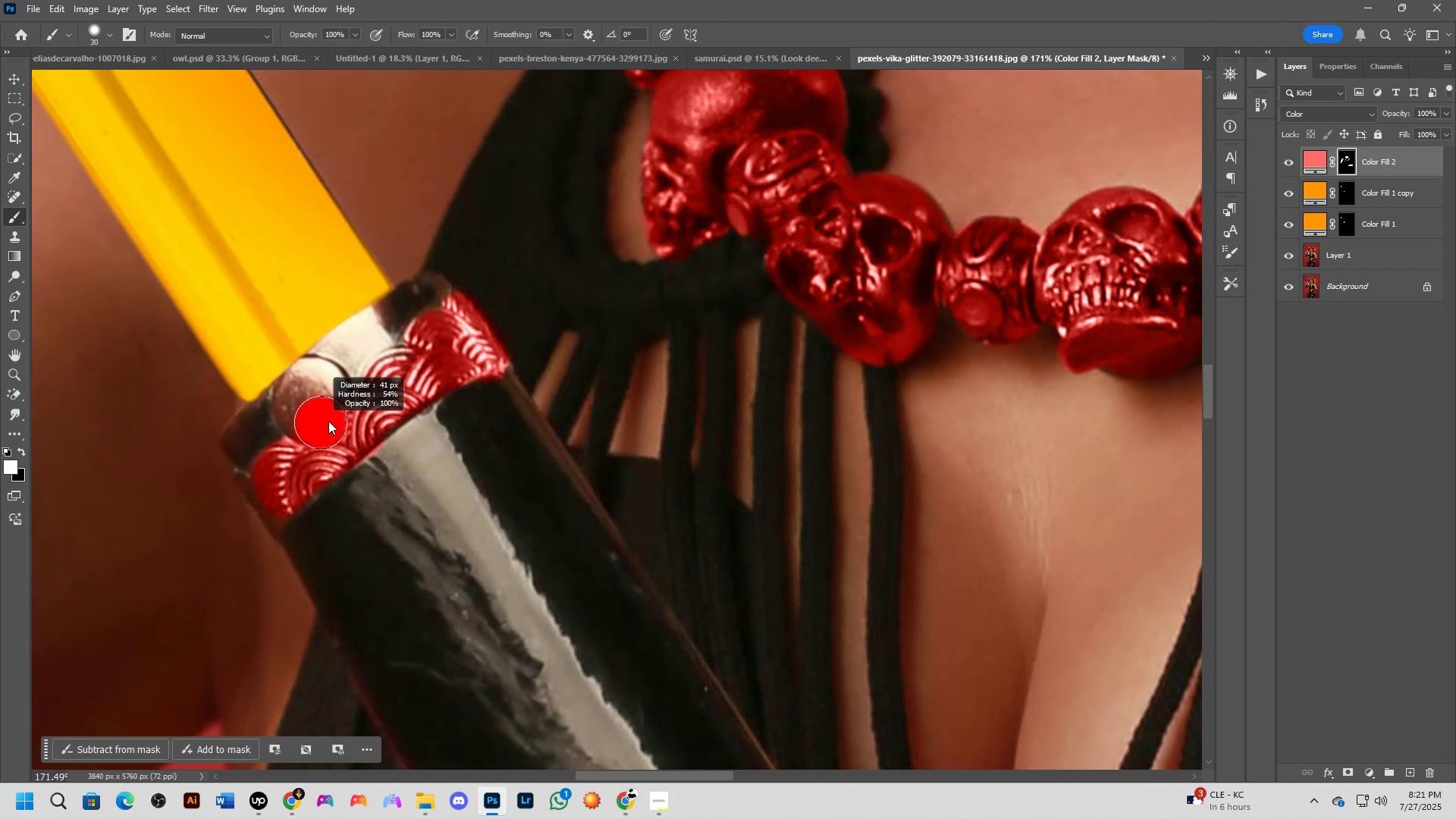 
left_click_drag(start_coordinate=[326, 417], to_coordinate=[325, 410])
 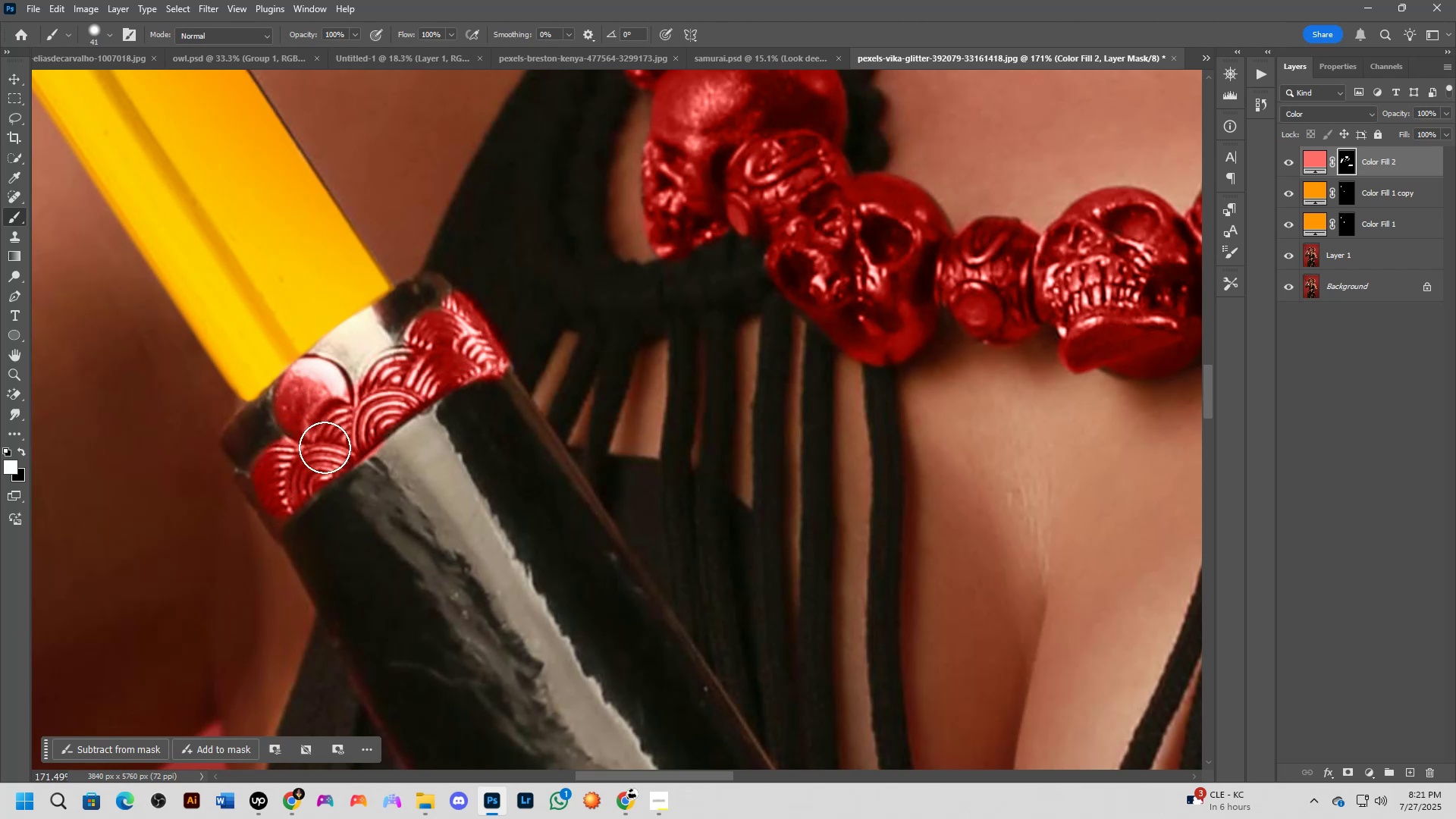 
left_click_drag(start_coordinate=[314, 456], to_coordinate=[453, 370])
 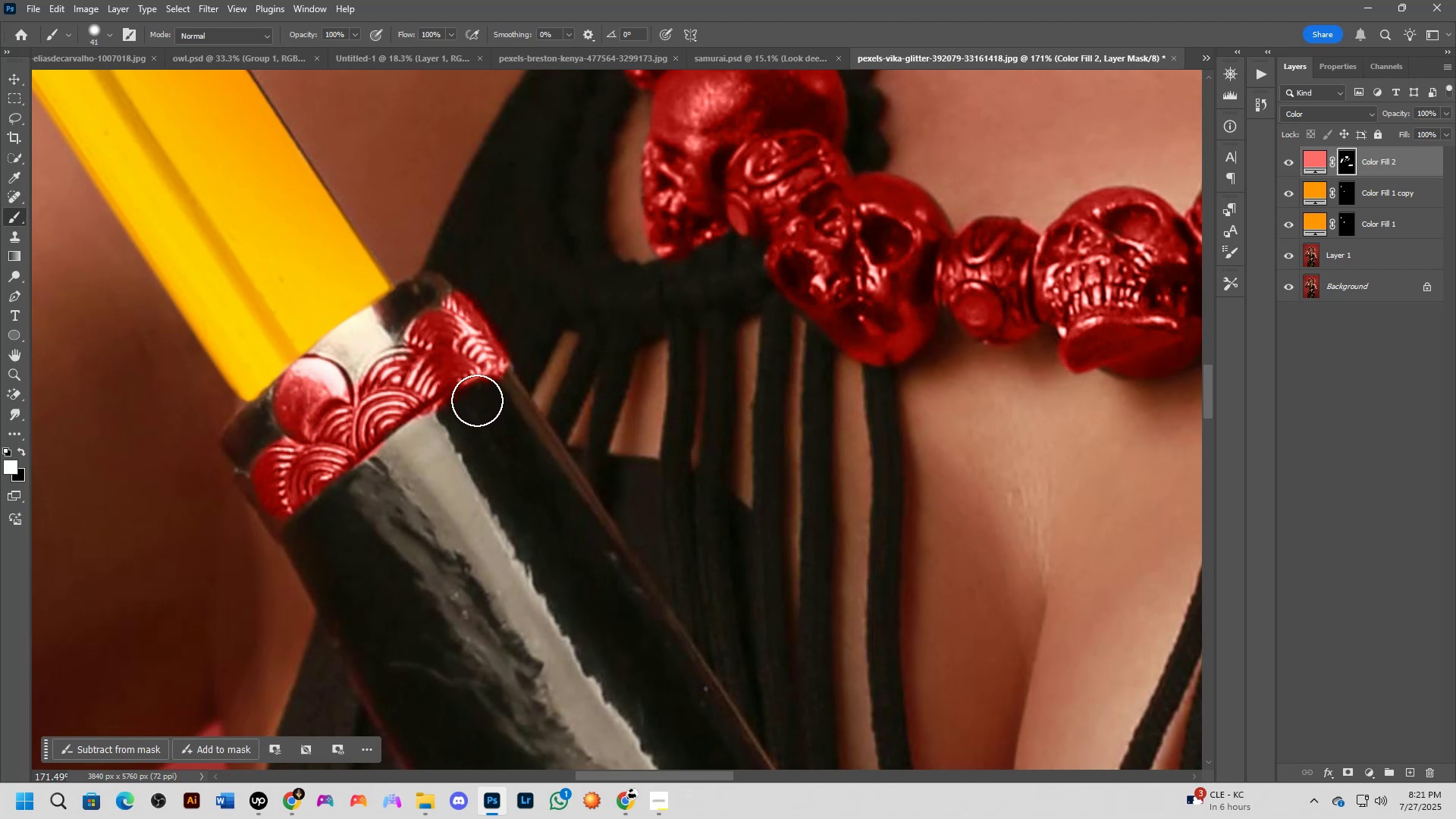 
key(X)
 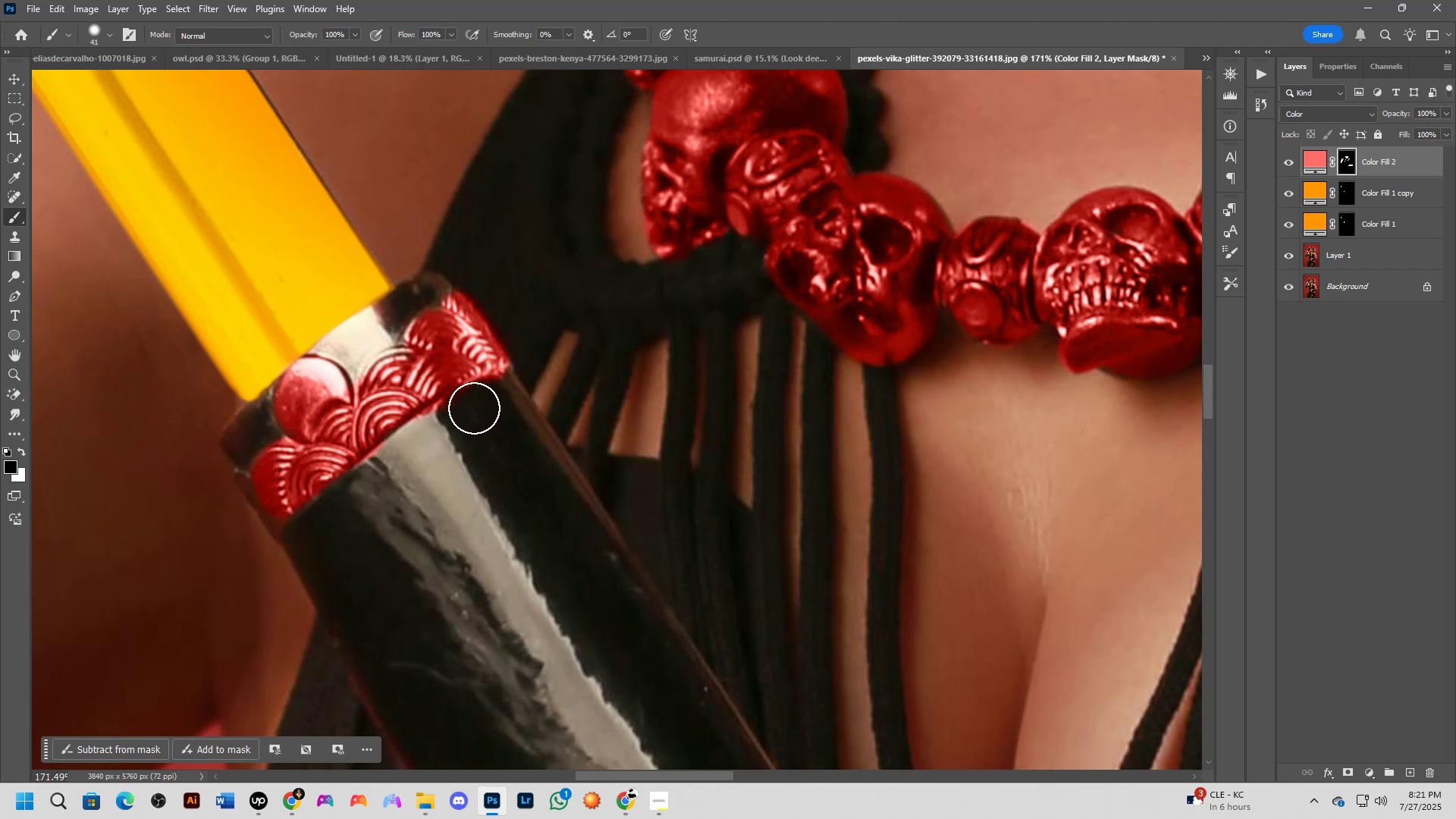 
left_click_drag(start_coordinate=[469, 411], to_coordinate=[308, 542])
 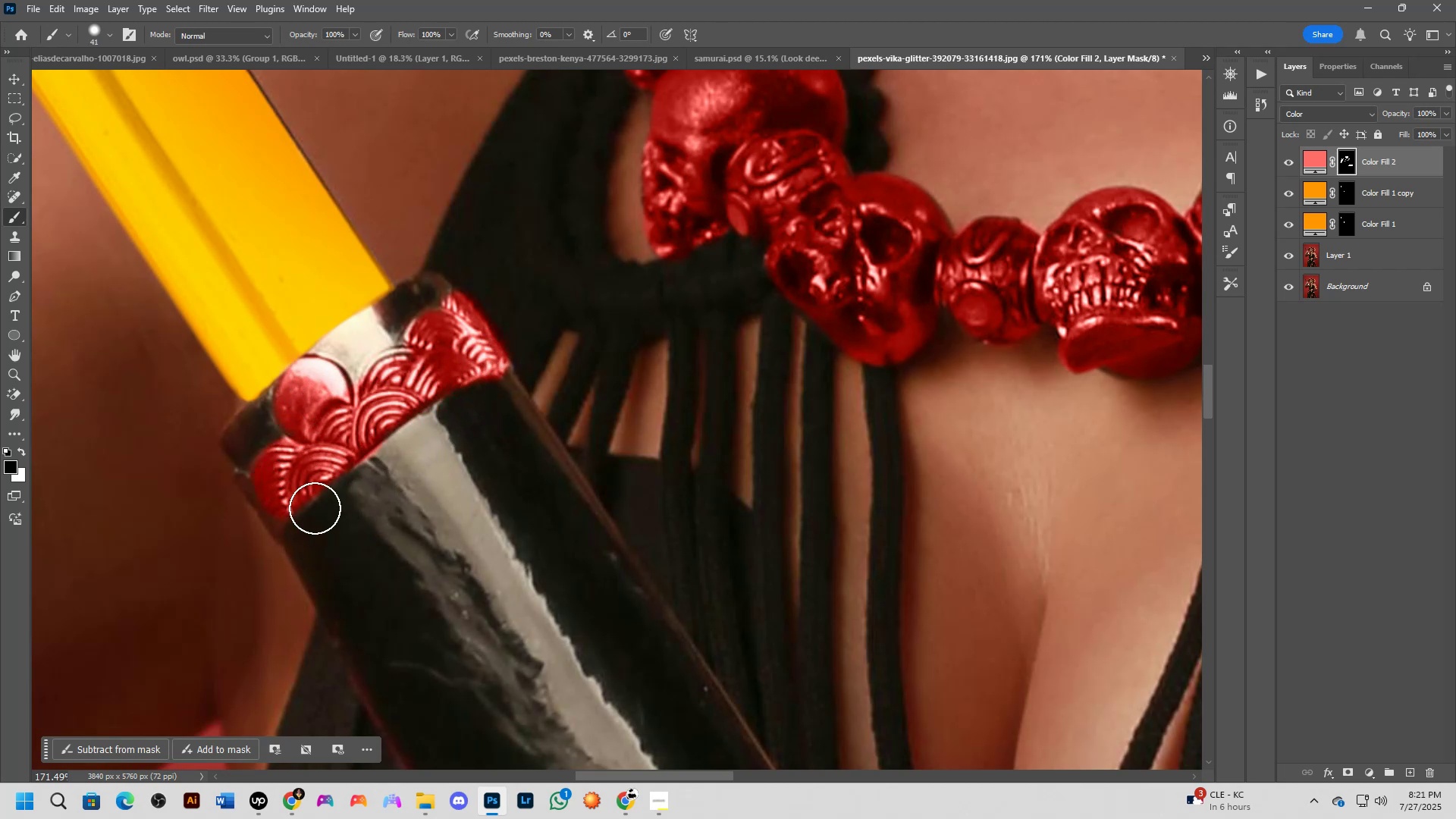 
key(Alt+AltLeft)
 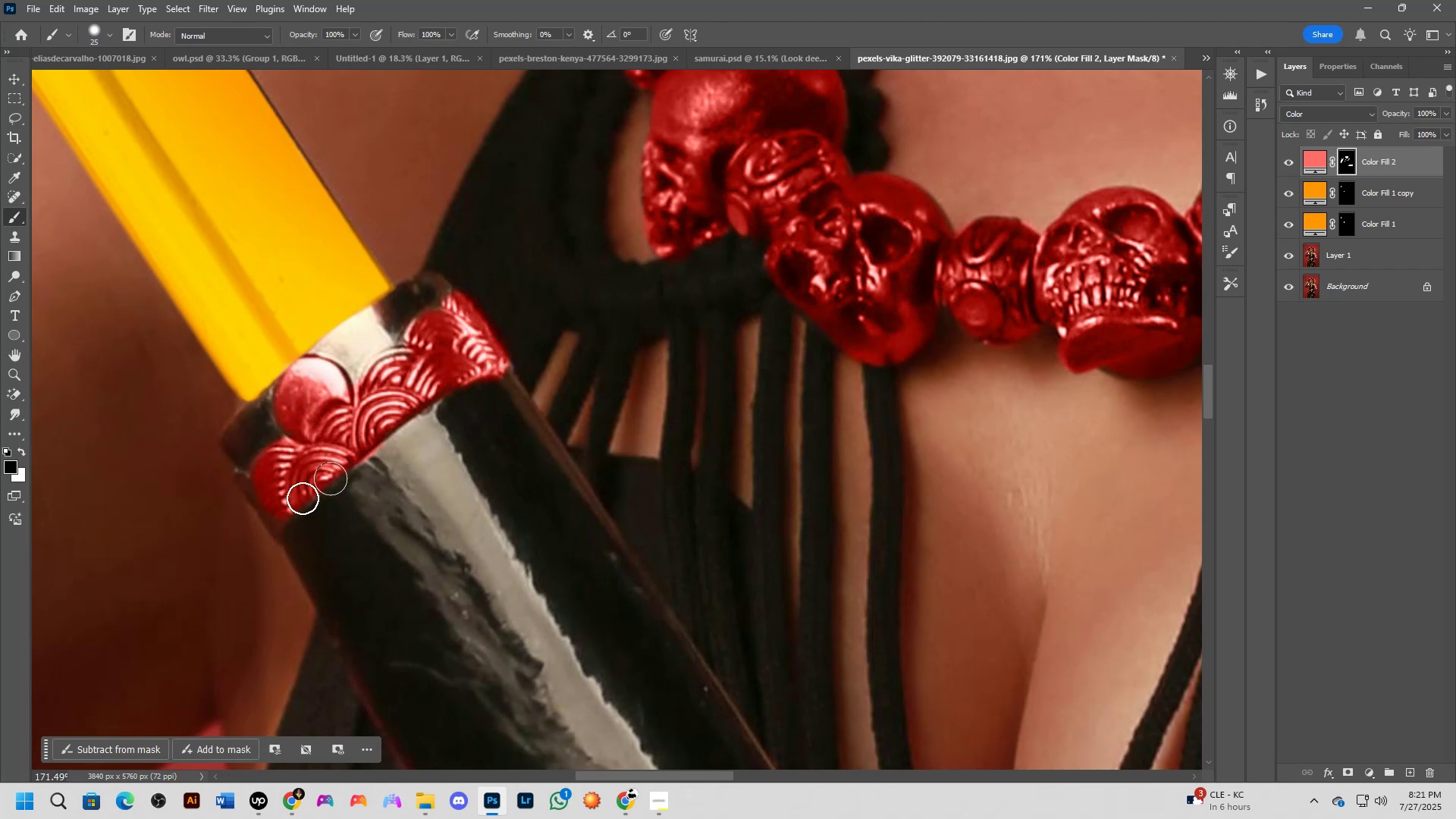 
scroll: coordinate [285, 507], scroll_direction: up, amount: 4.0
 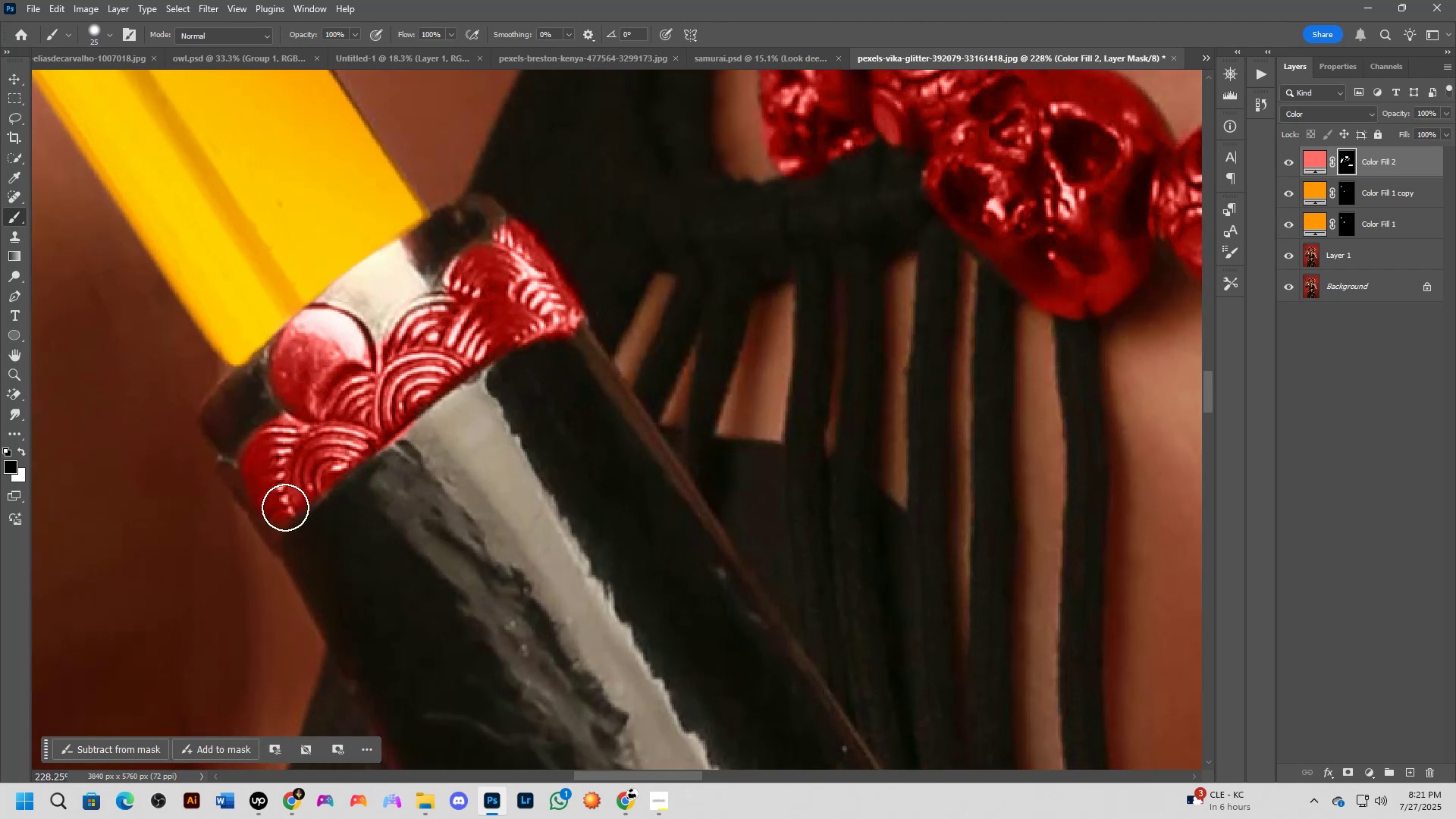 
key(Alt+AltLeft)
 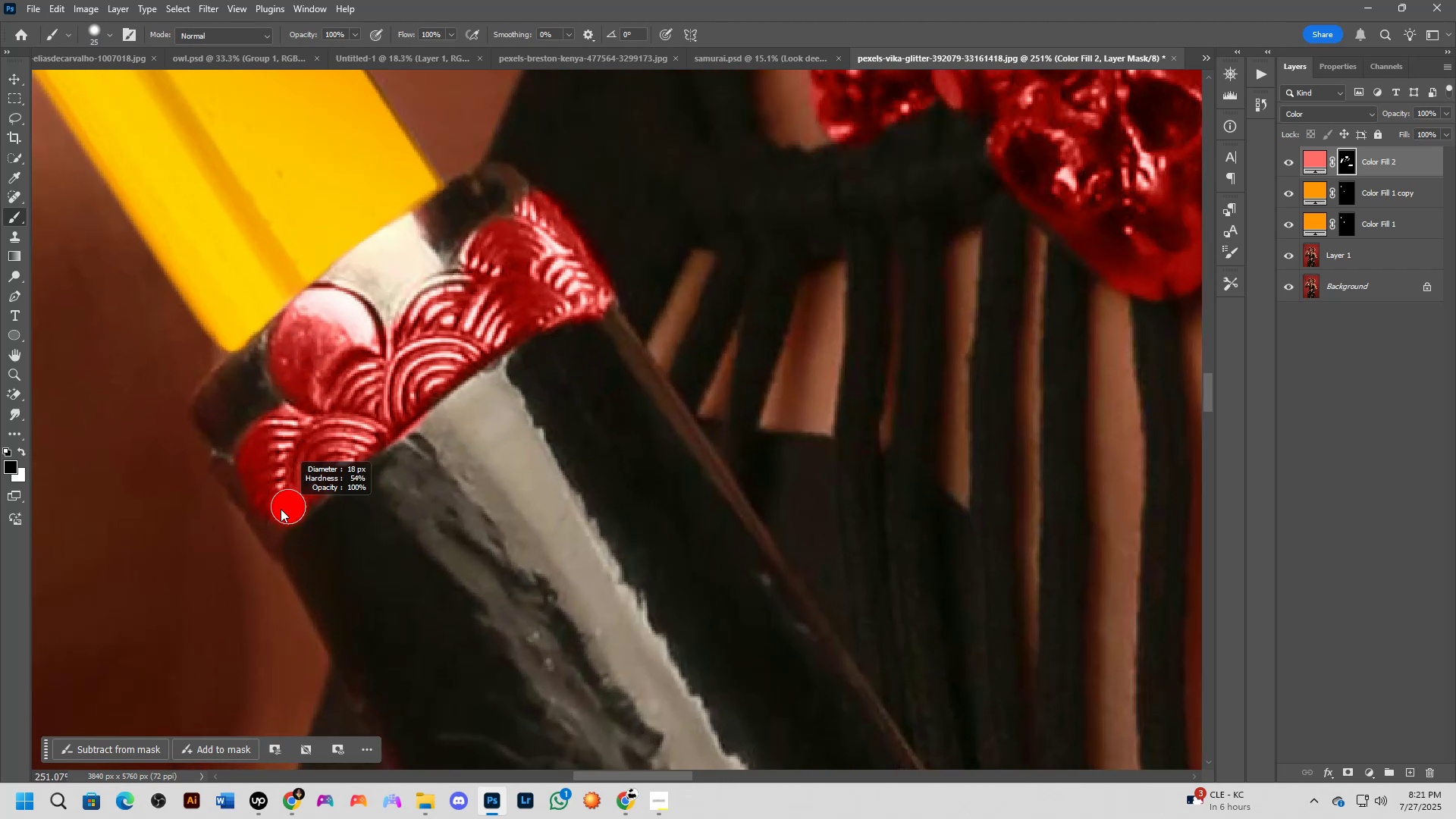 
type(xxxx)
 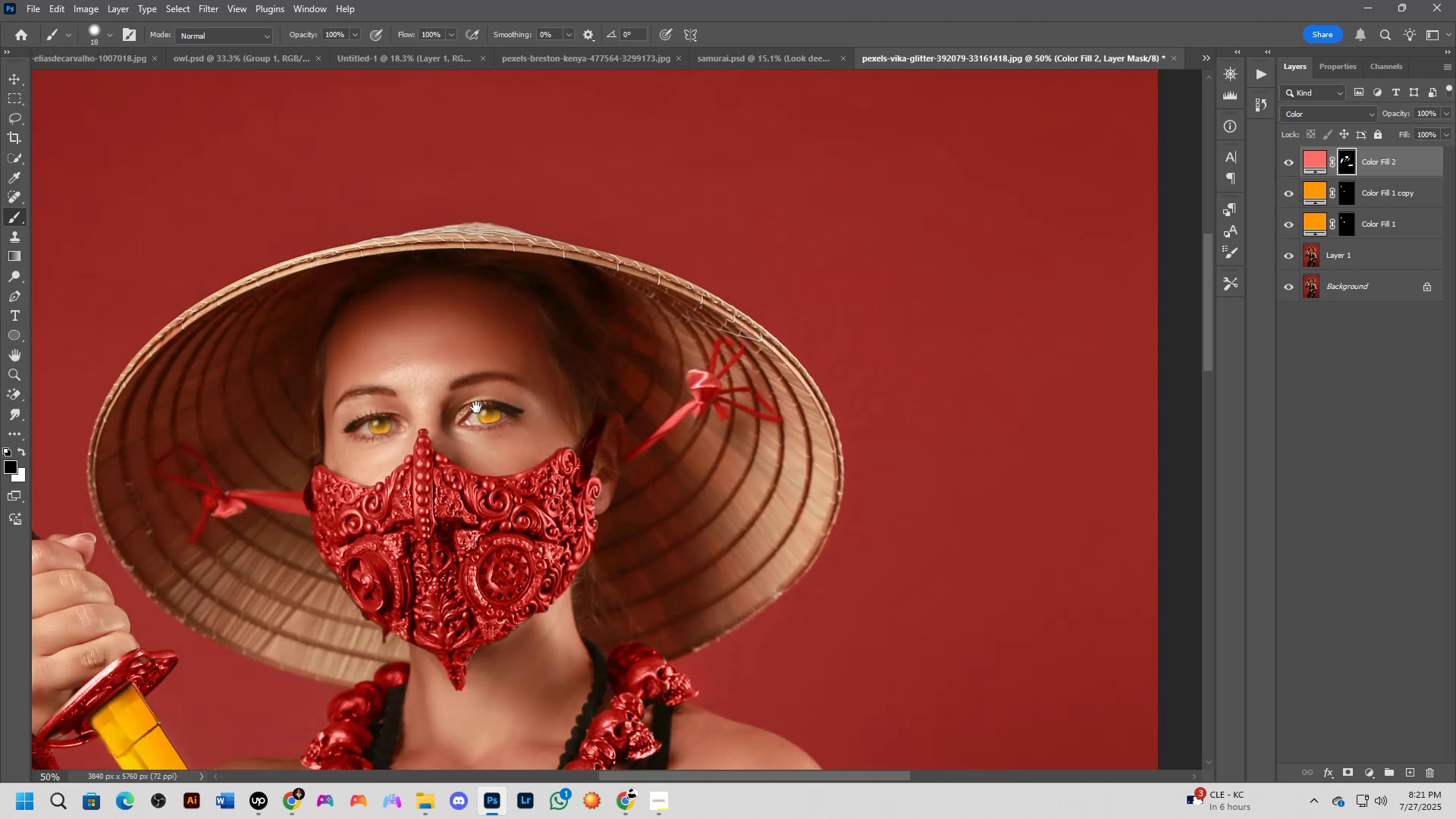 
left_click_drag(start_coordinate=[277, 516], to_coordinate=[425, 387])
 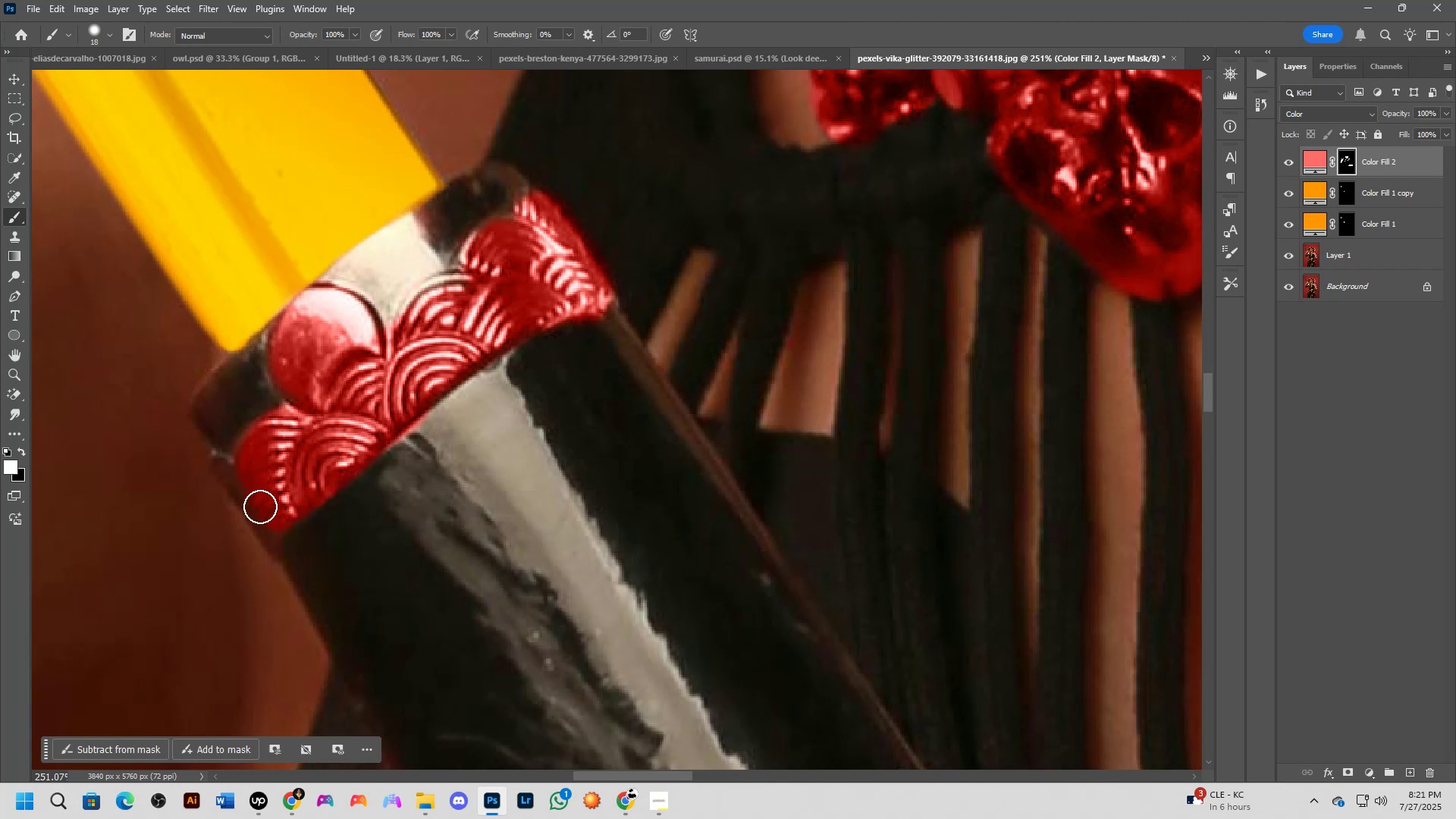 
left_click_drag(start_coordinate=[264, 521], to_coordinate=[218, 468])
 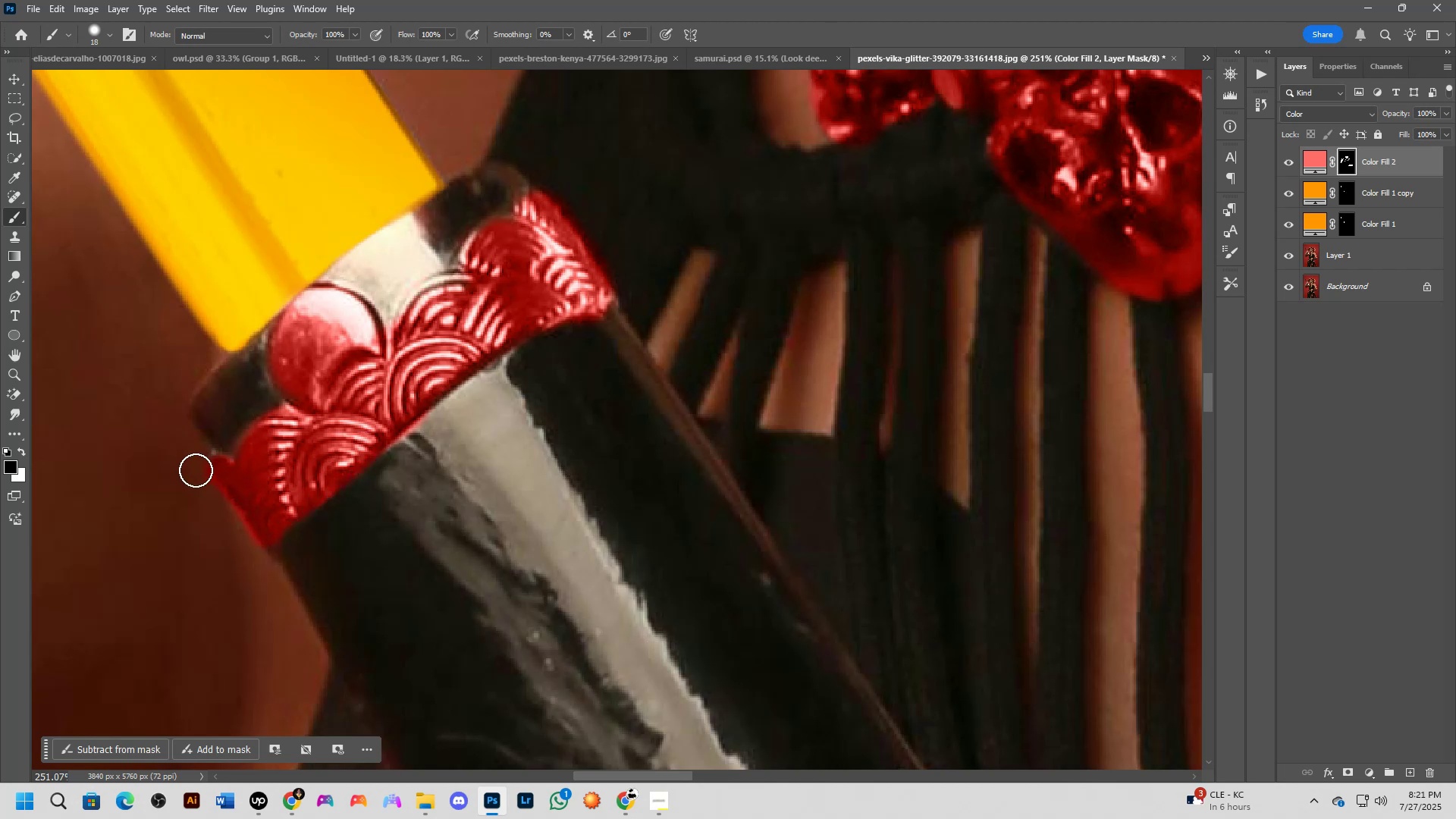 
left_click_drag(start_coordinate=[202, 486], to_coordinate=[255, 573])
 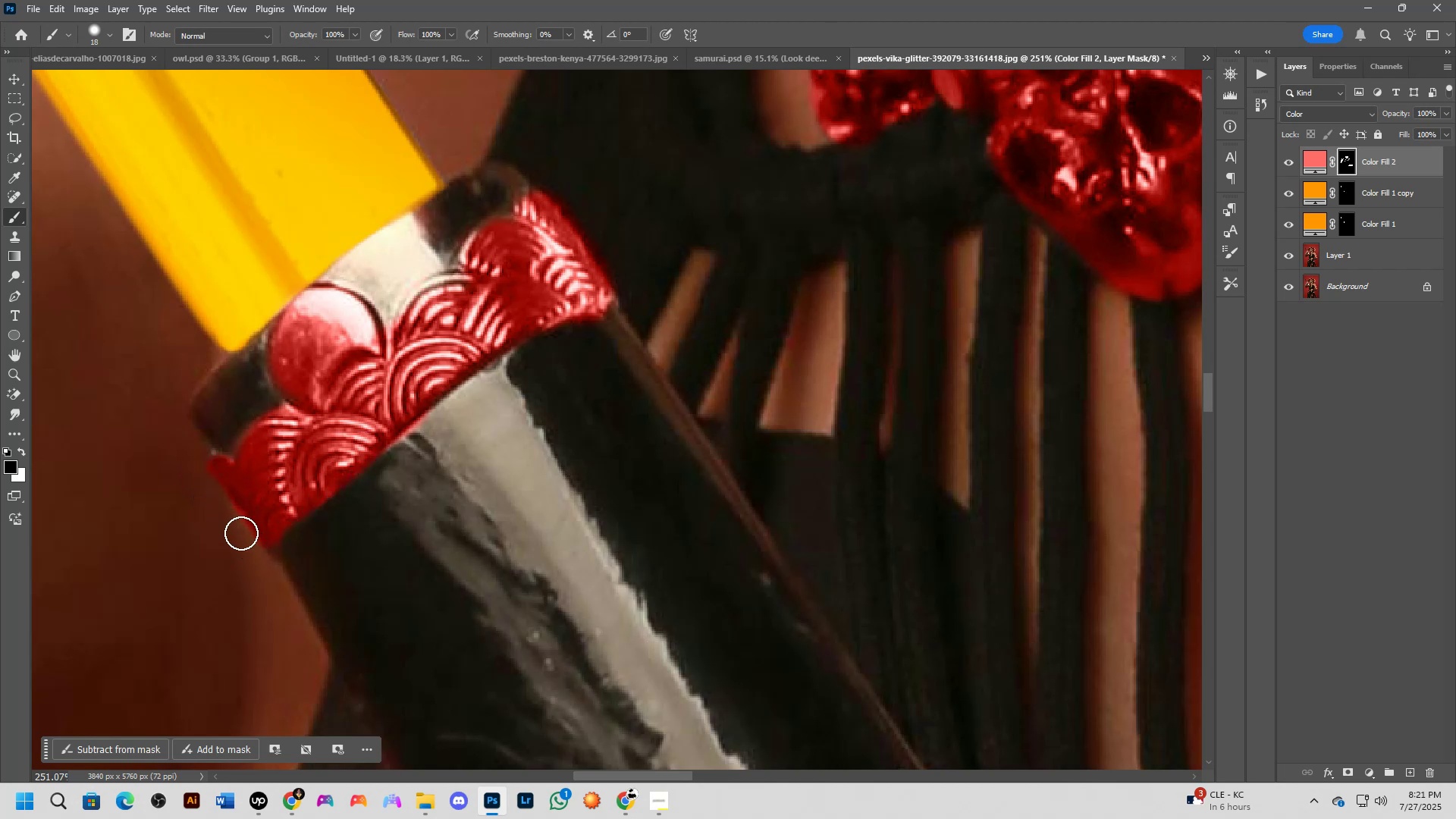 
left_click_drag(start_coordinate=[241, 532], to_coordinate=[261, 565])
 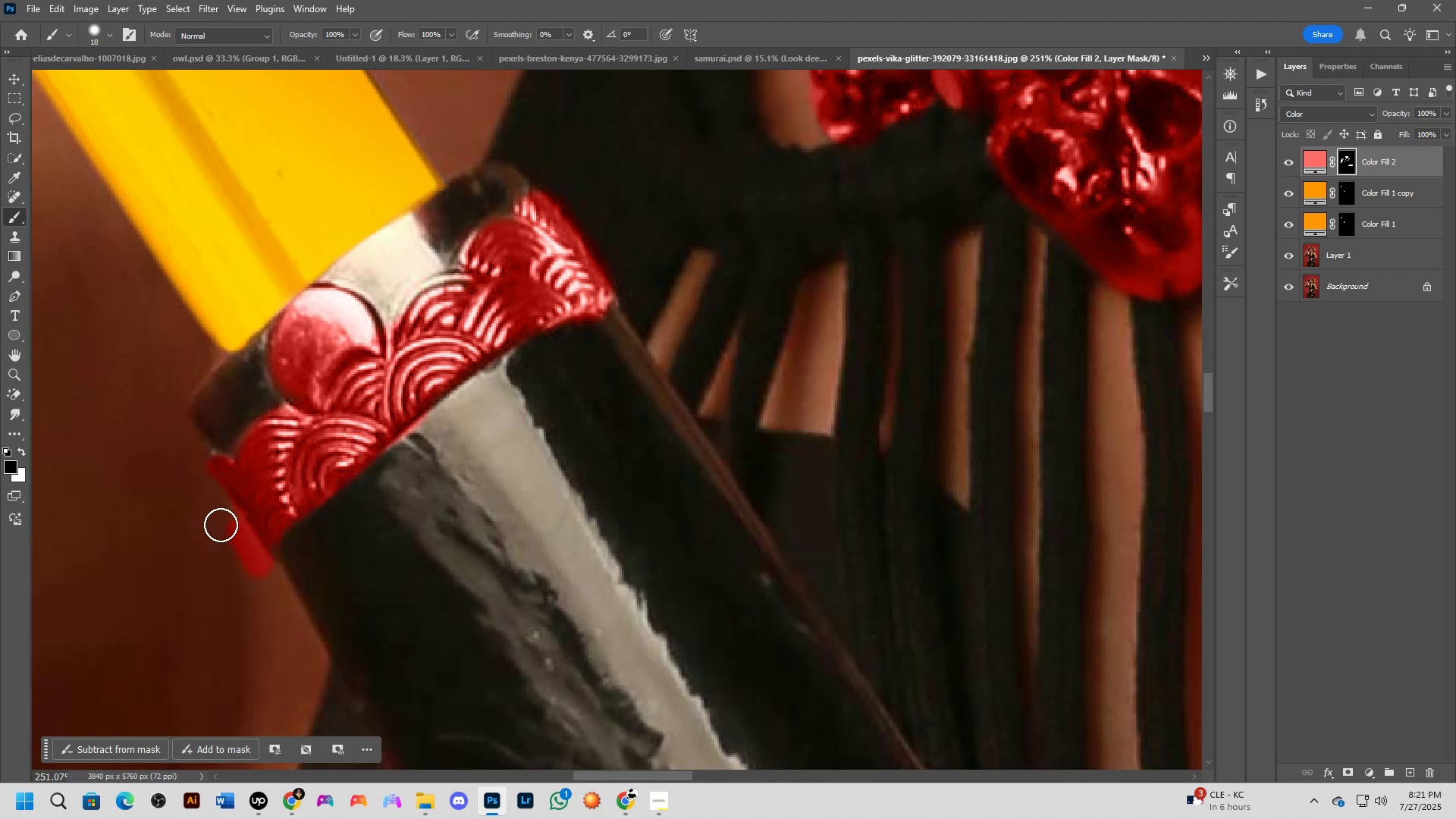 
left_click_drag(start_coordinate=[226, 523], to_coordinate=[266, 584])
 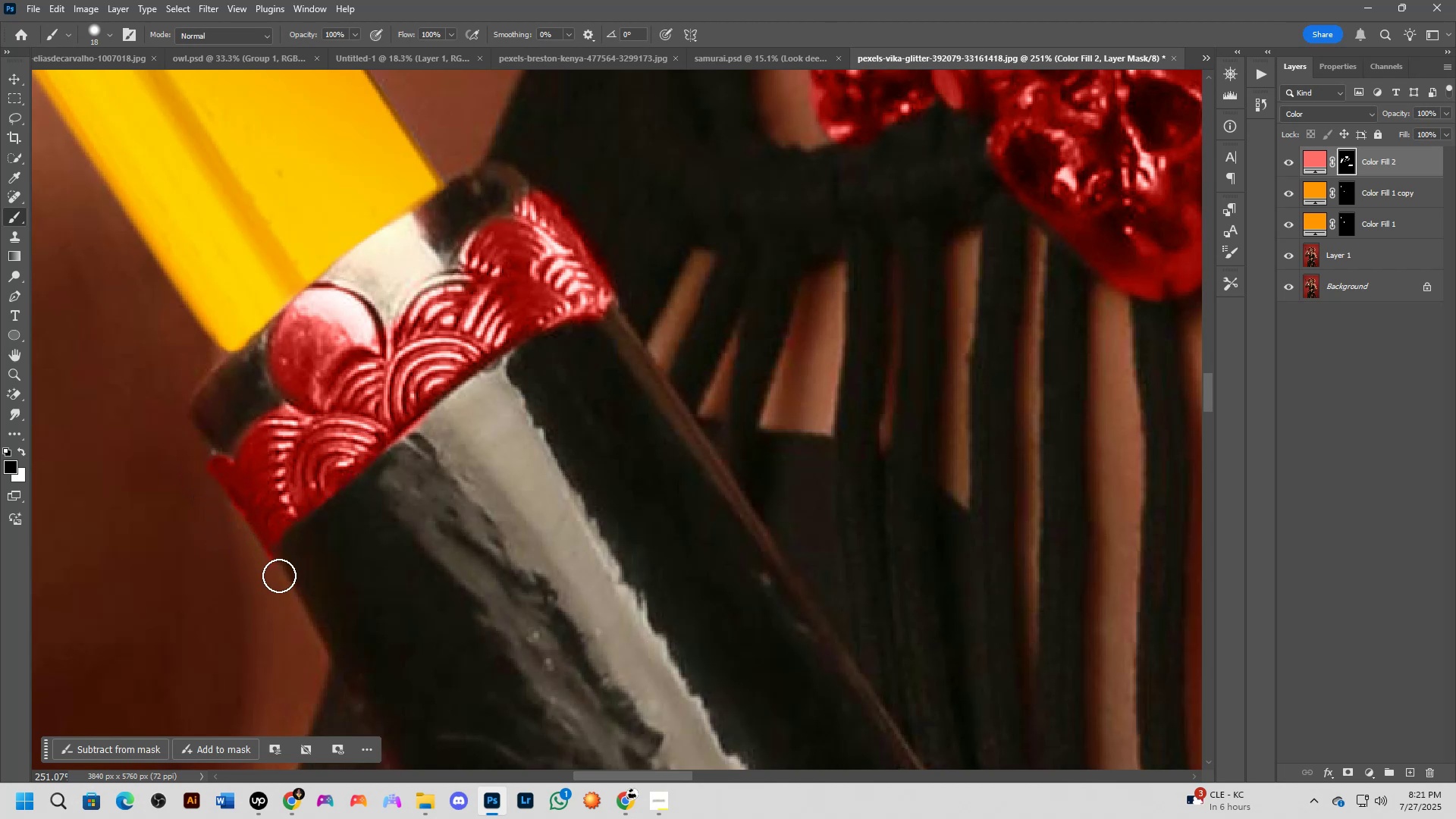 
scroll: coordinate [400, 498], scroll_direction: down, amount: 7.0
 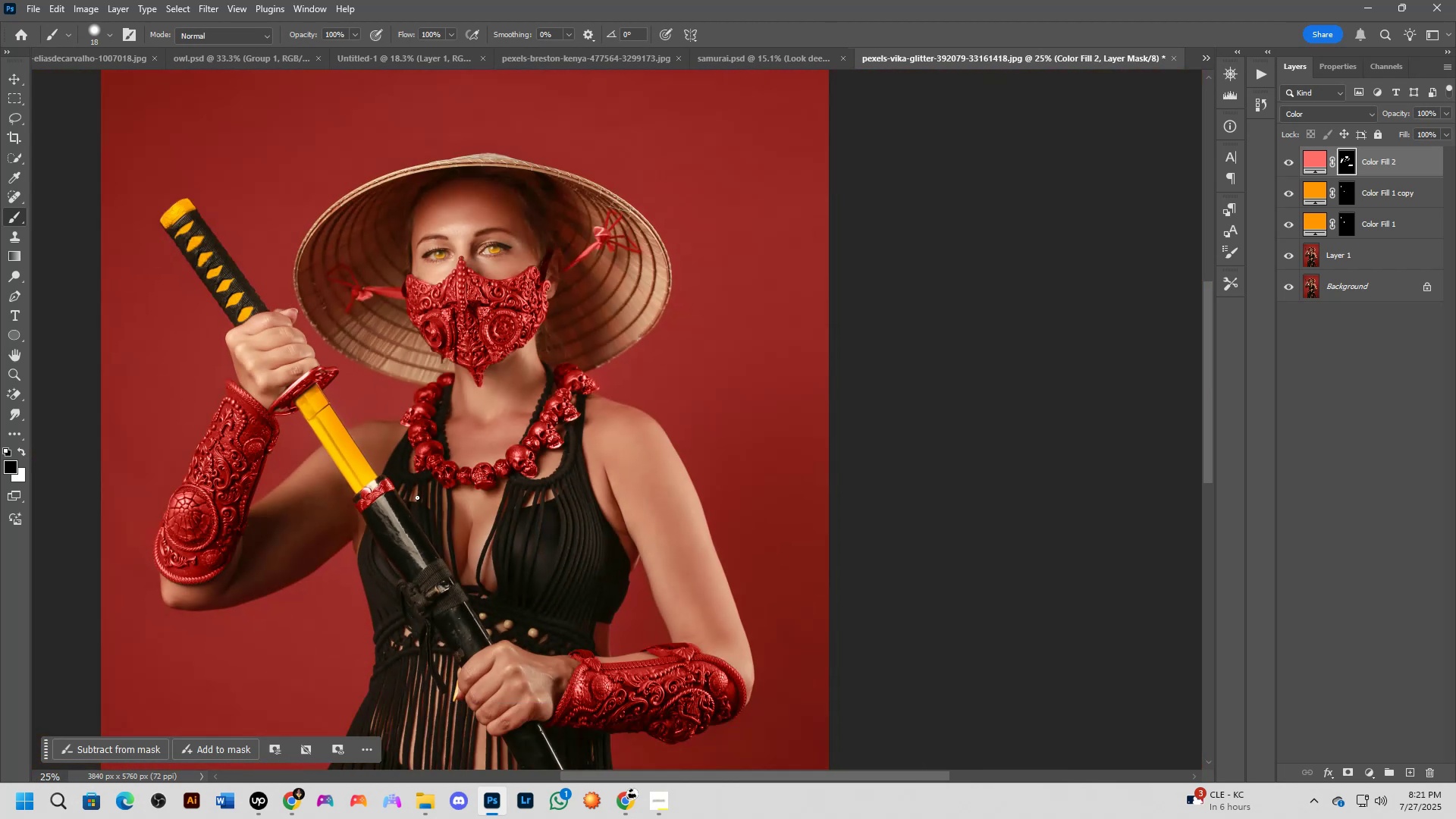 
hold_key(key=Space, duration=0.48)
 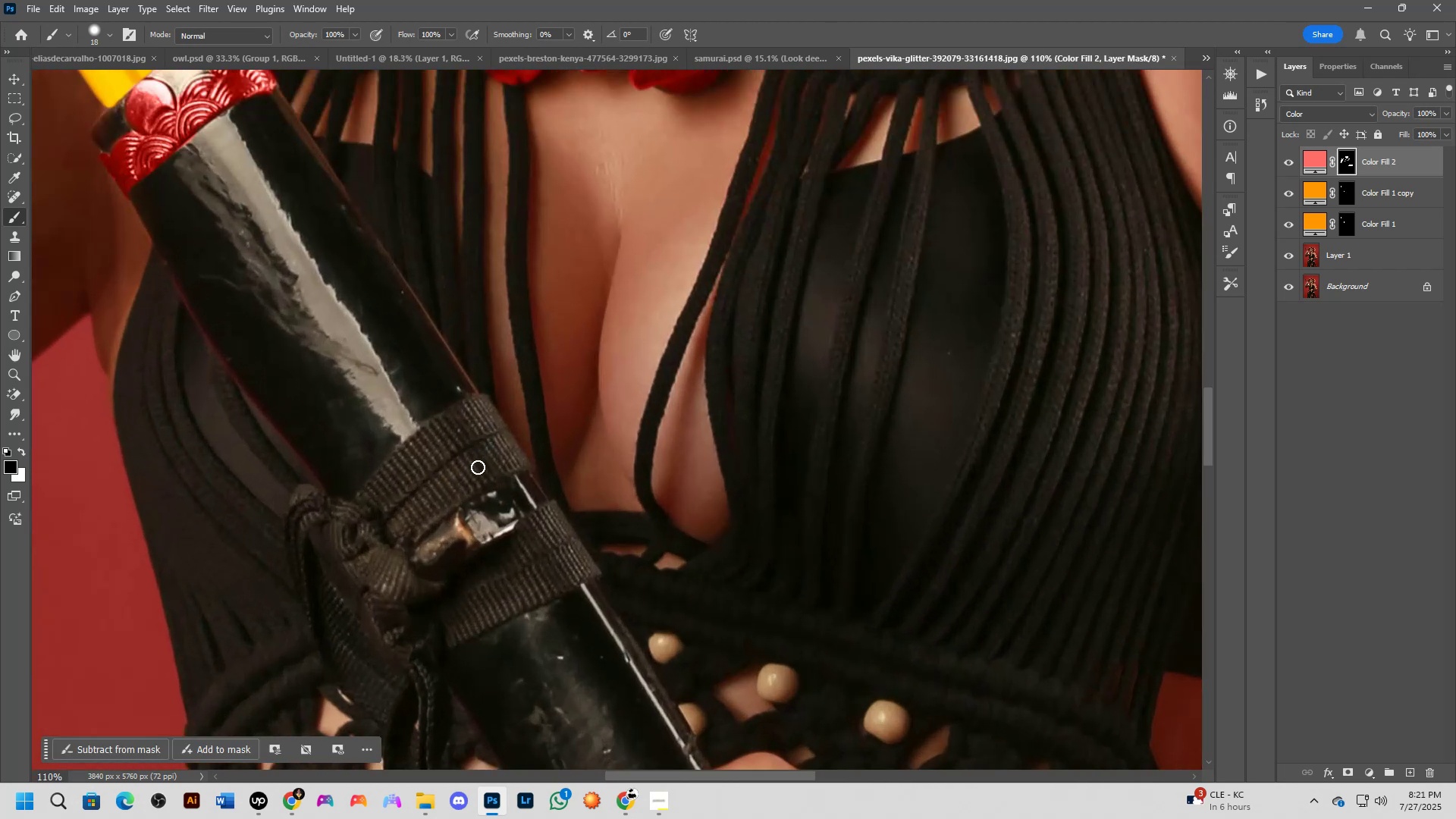 
left_click_drag(start_coordinate=[437, 542], to_coordinate=[475, 405])
 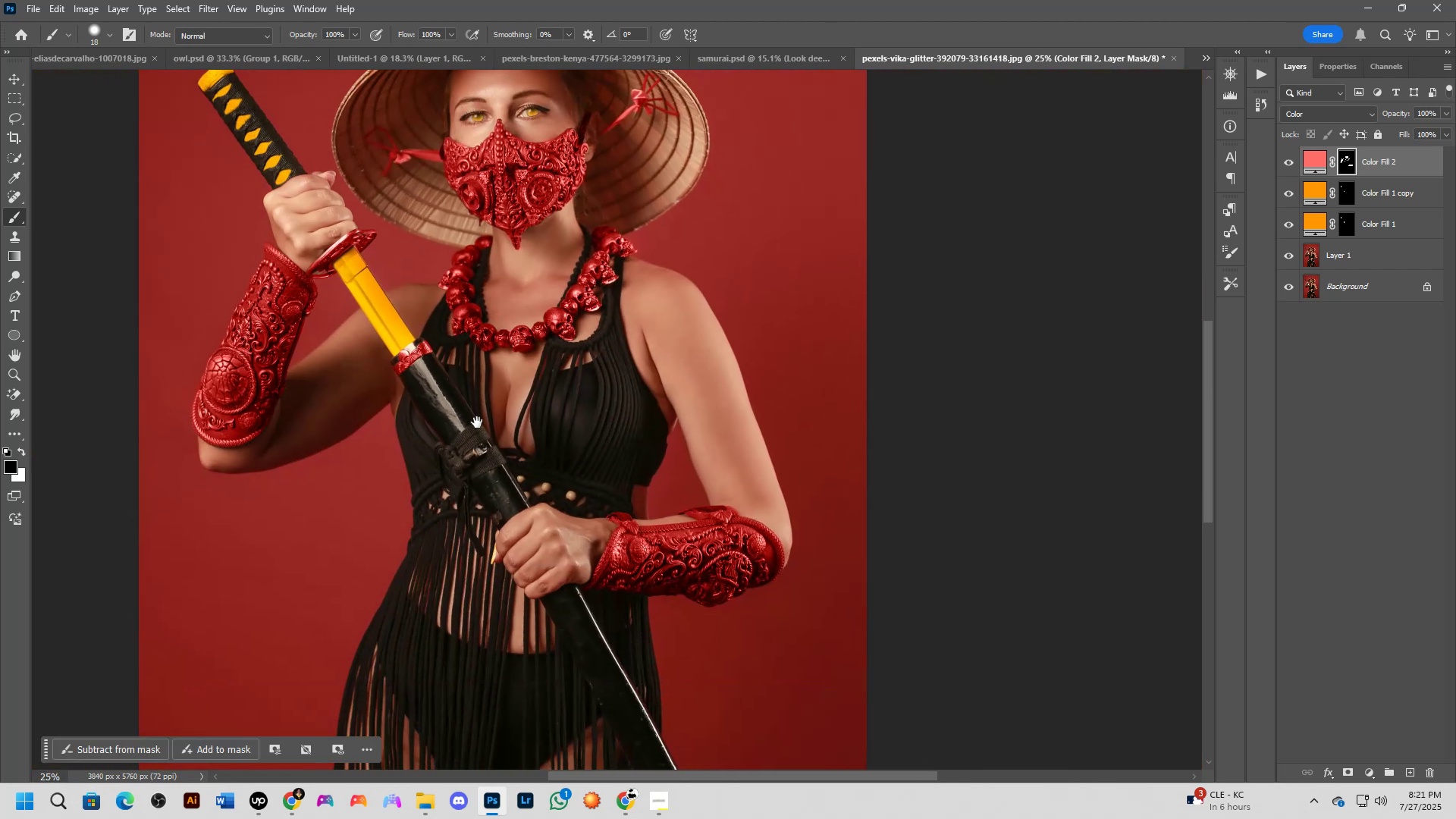 
scroll: coordinate [494, 483], scroll_direction: up, amount: 1.0
 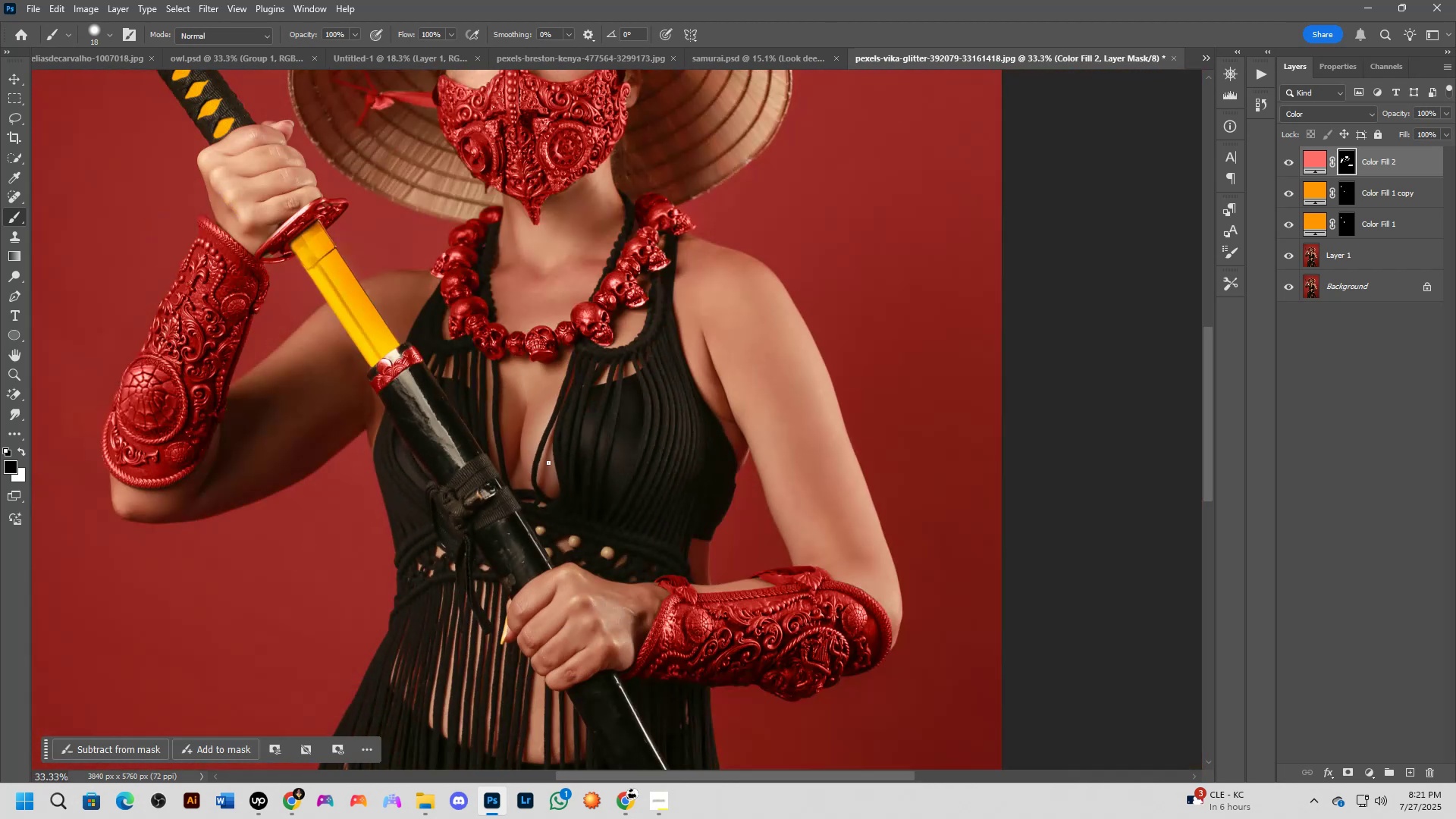 
hold_key(key=Space, duration=0.54)
 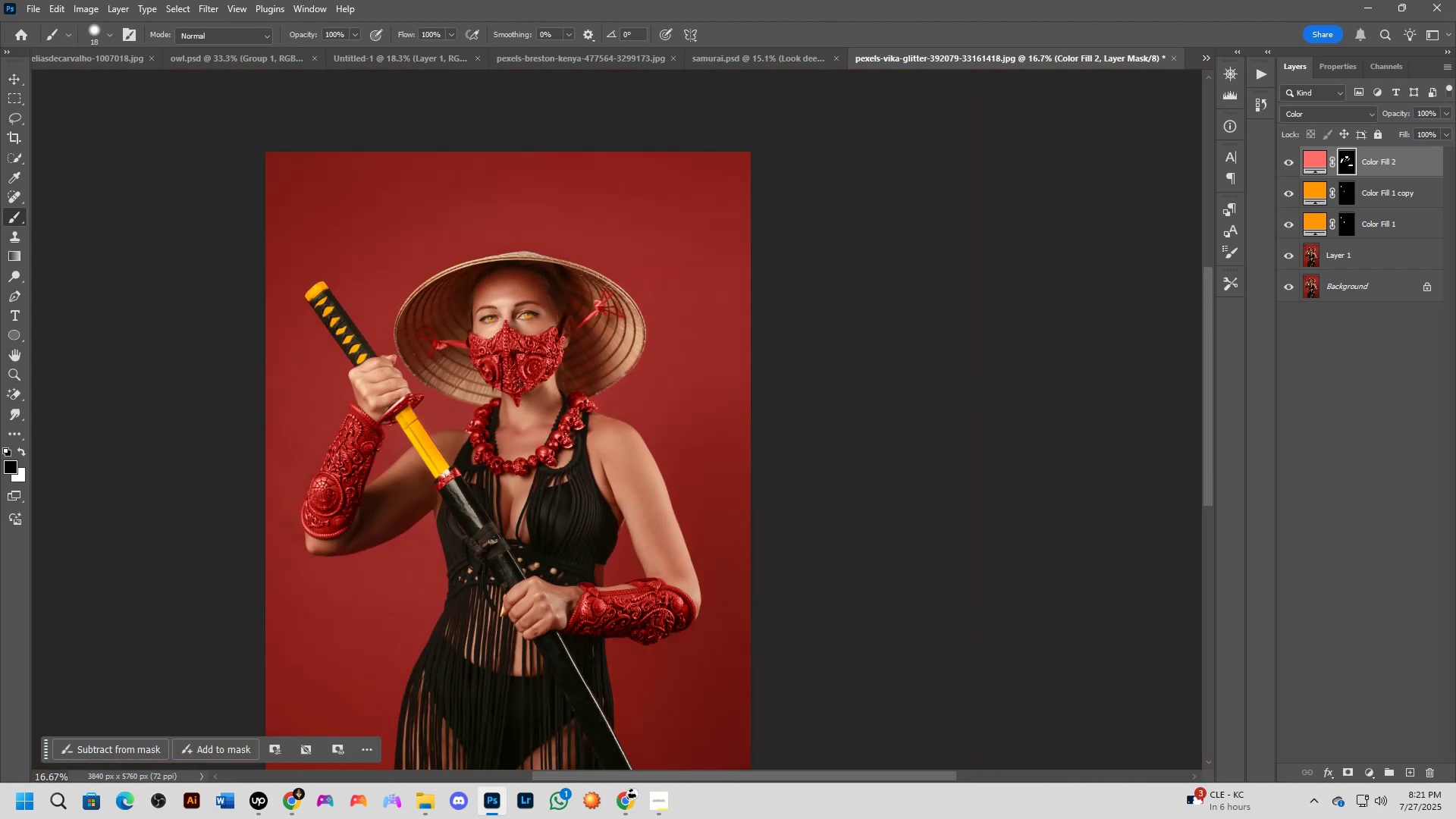 
left_click_drag(start_coordinate=[557, 419], to_coordinate=[529, 520])
 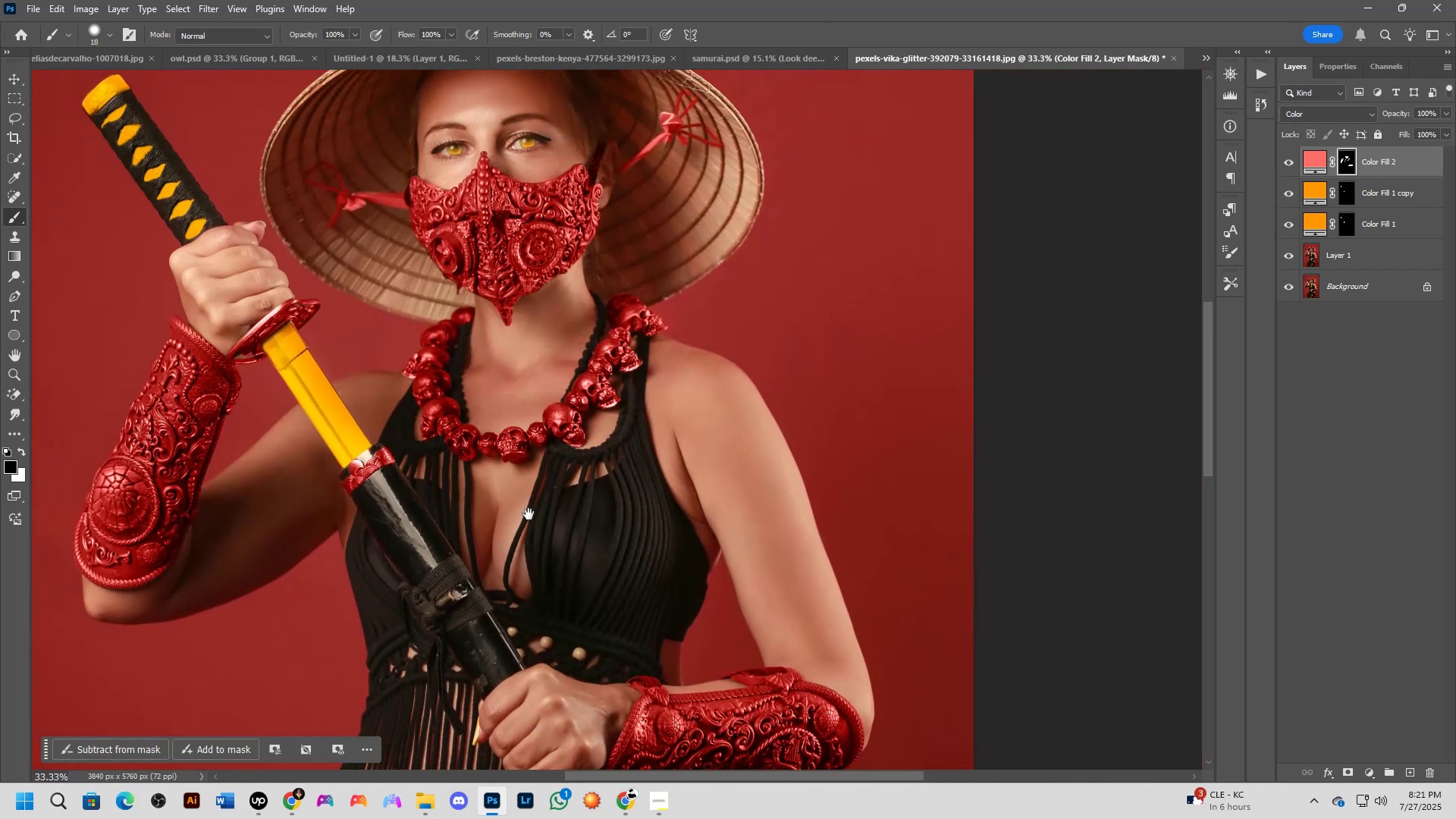 
scroll: coordinate [527, 489], scroll_direction: down, amount: 2.0
 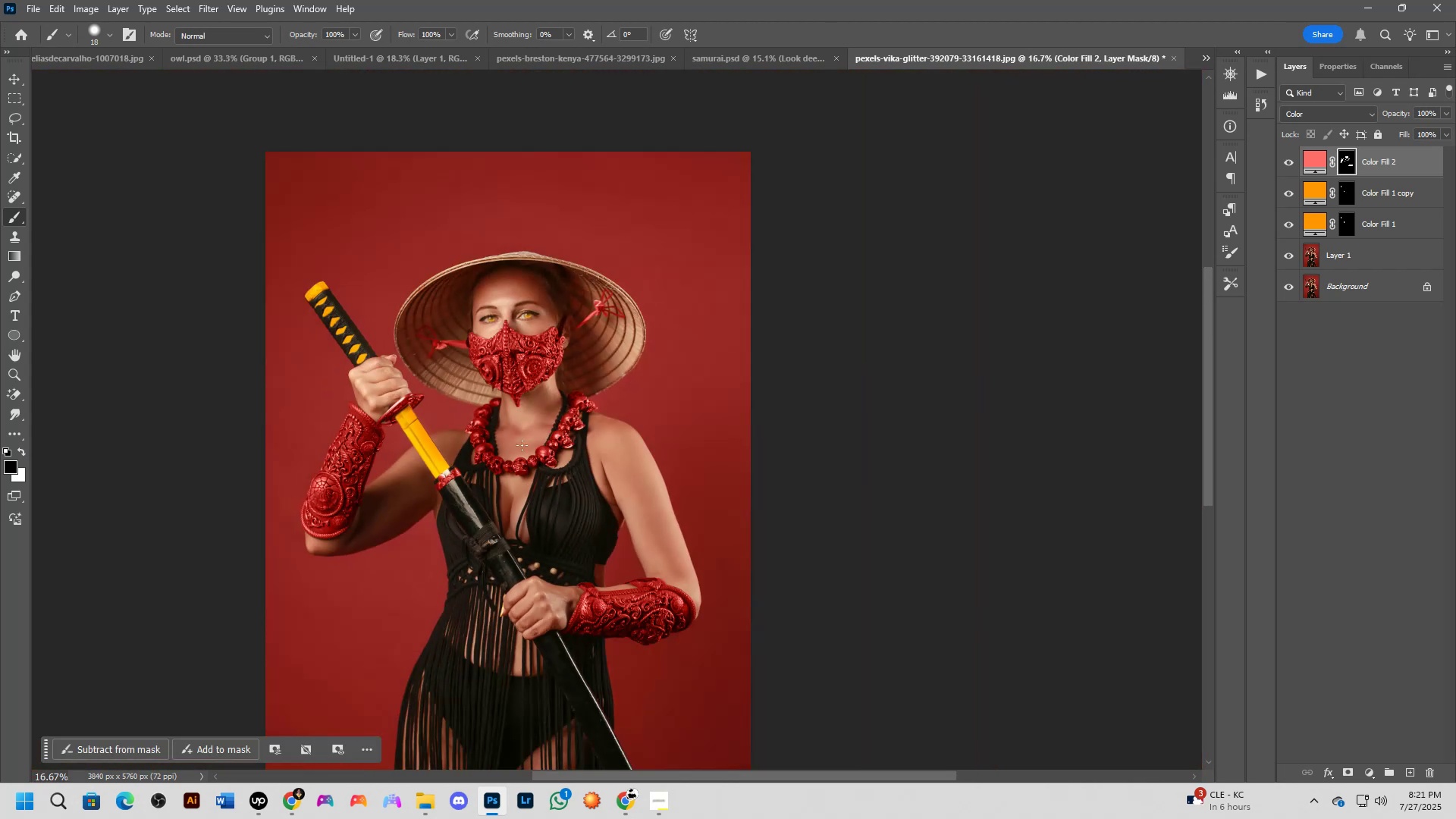 
hold_key(key=Space, duration=0.55)
 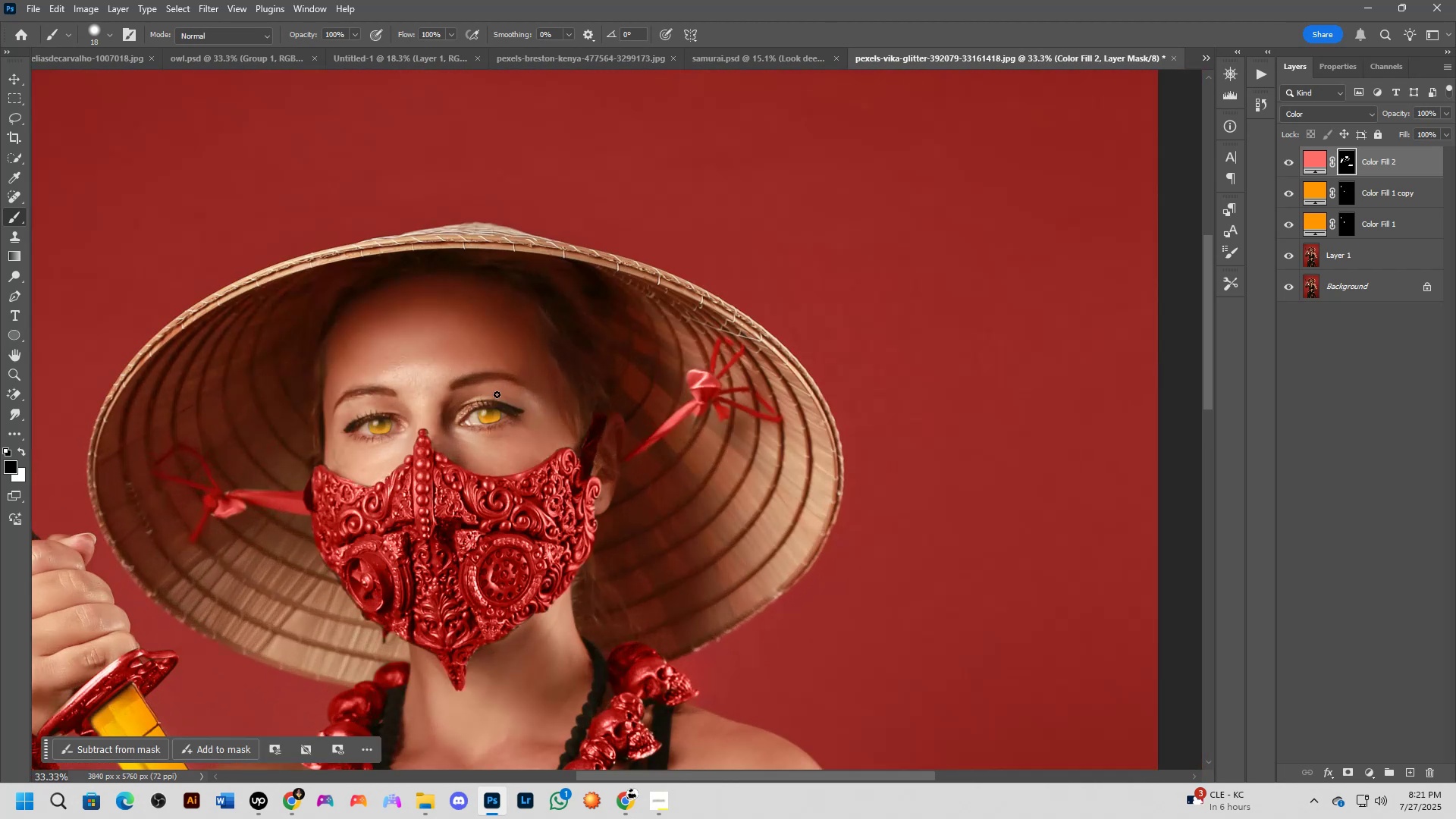 
left_click_drag(start_coordinate=[529, 346], to_coordinate=[495, 431])
 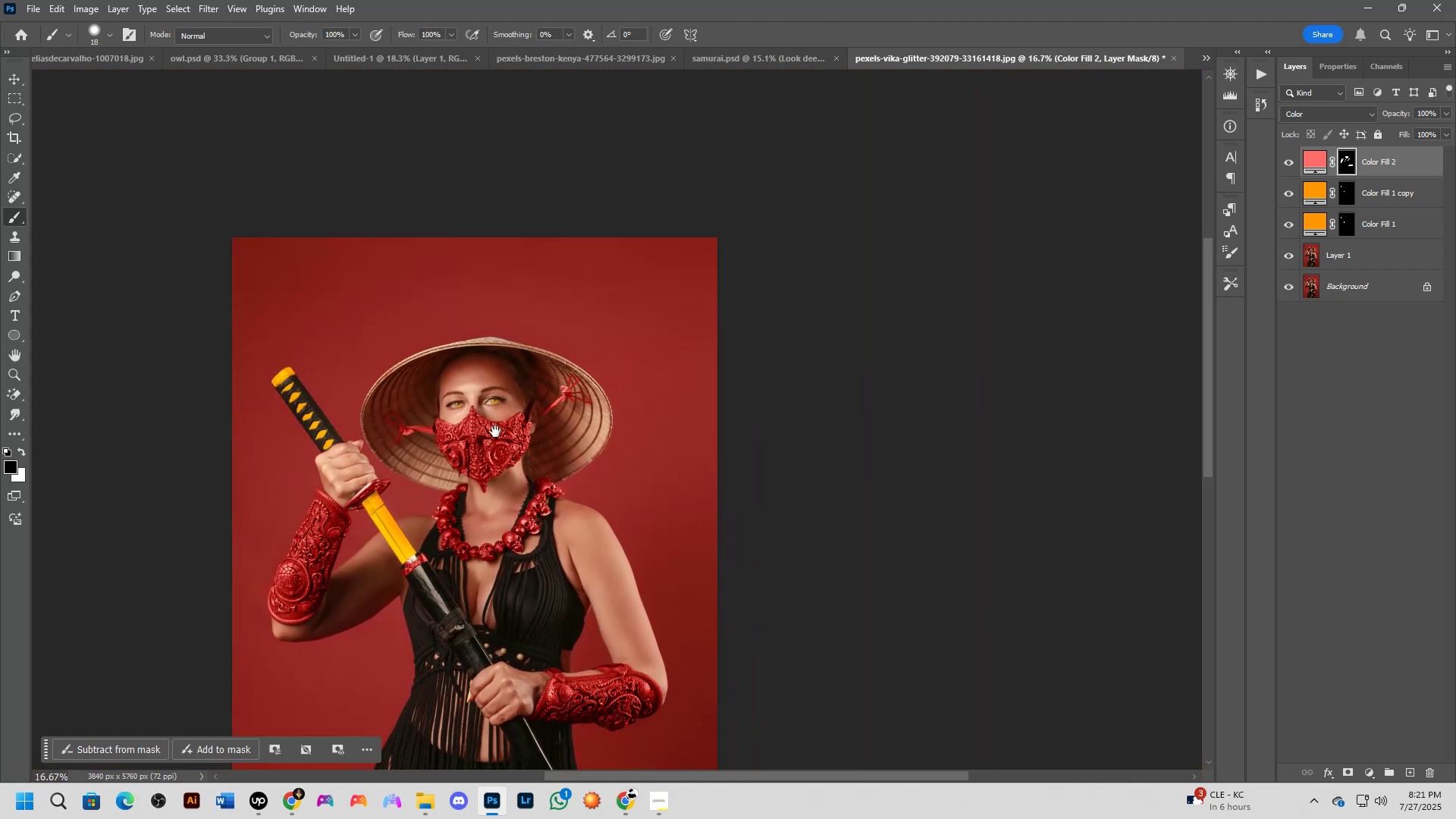 
scroll: coordinate [497, 394], scroll_direction: up, amount: 3.0
 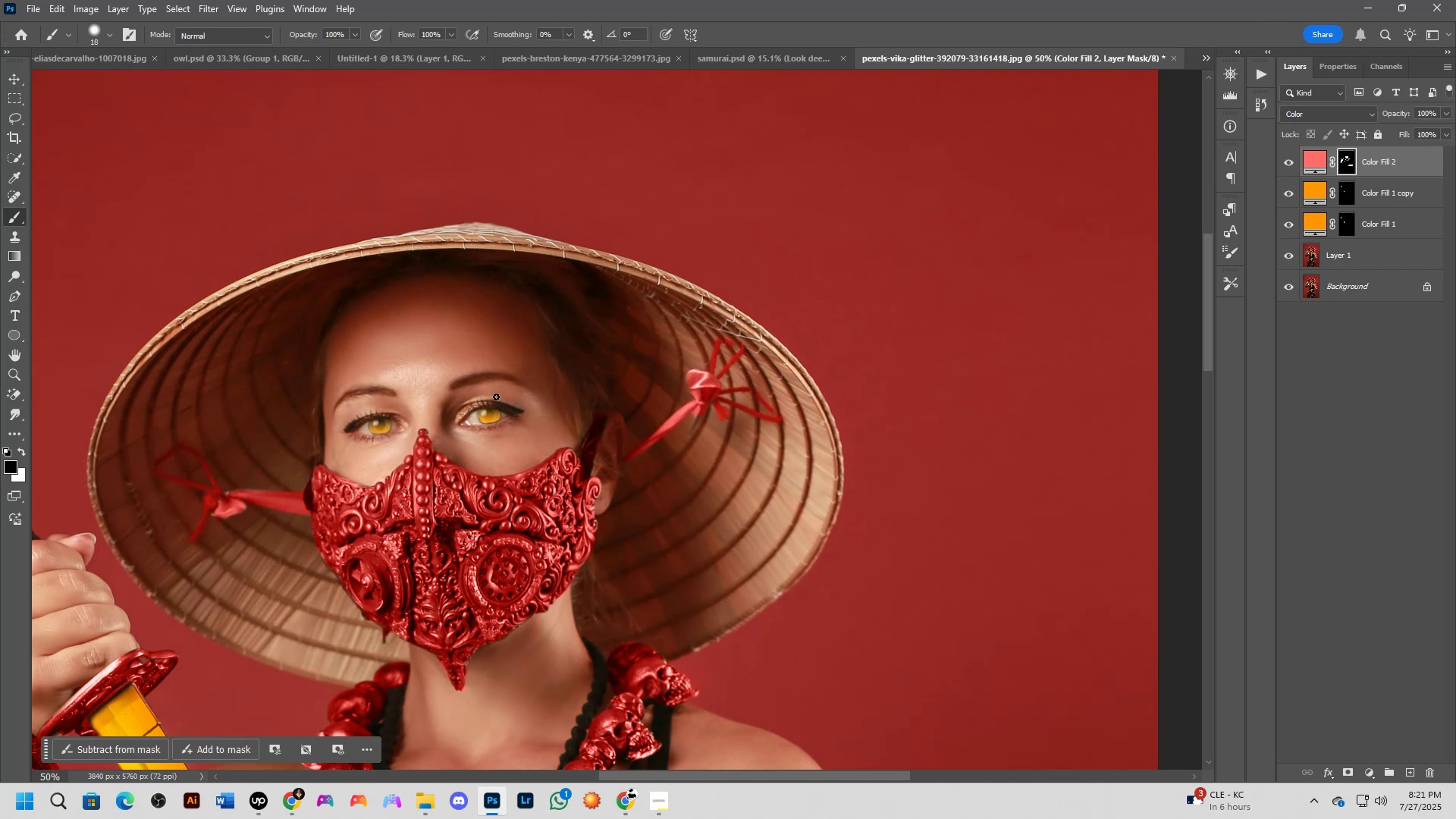 
scroll: coordinate [485, 407], scroll_direction: none, amount: 0.0
 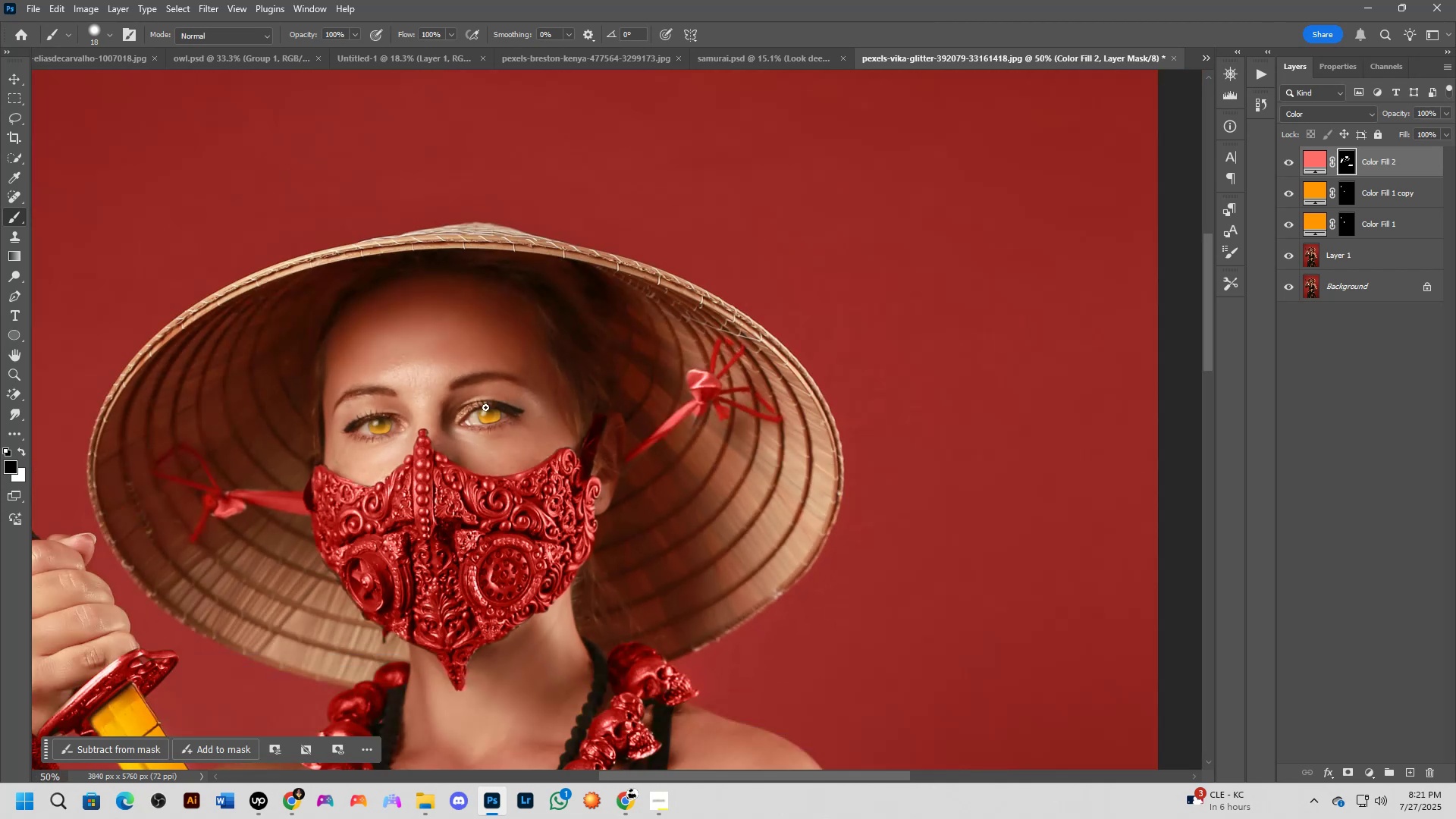 
hold_key(key=Space, duration=0.41)
 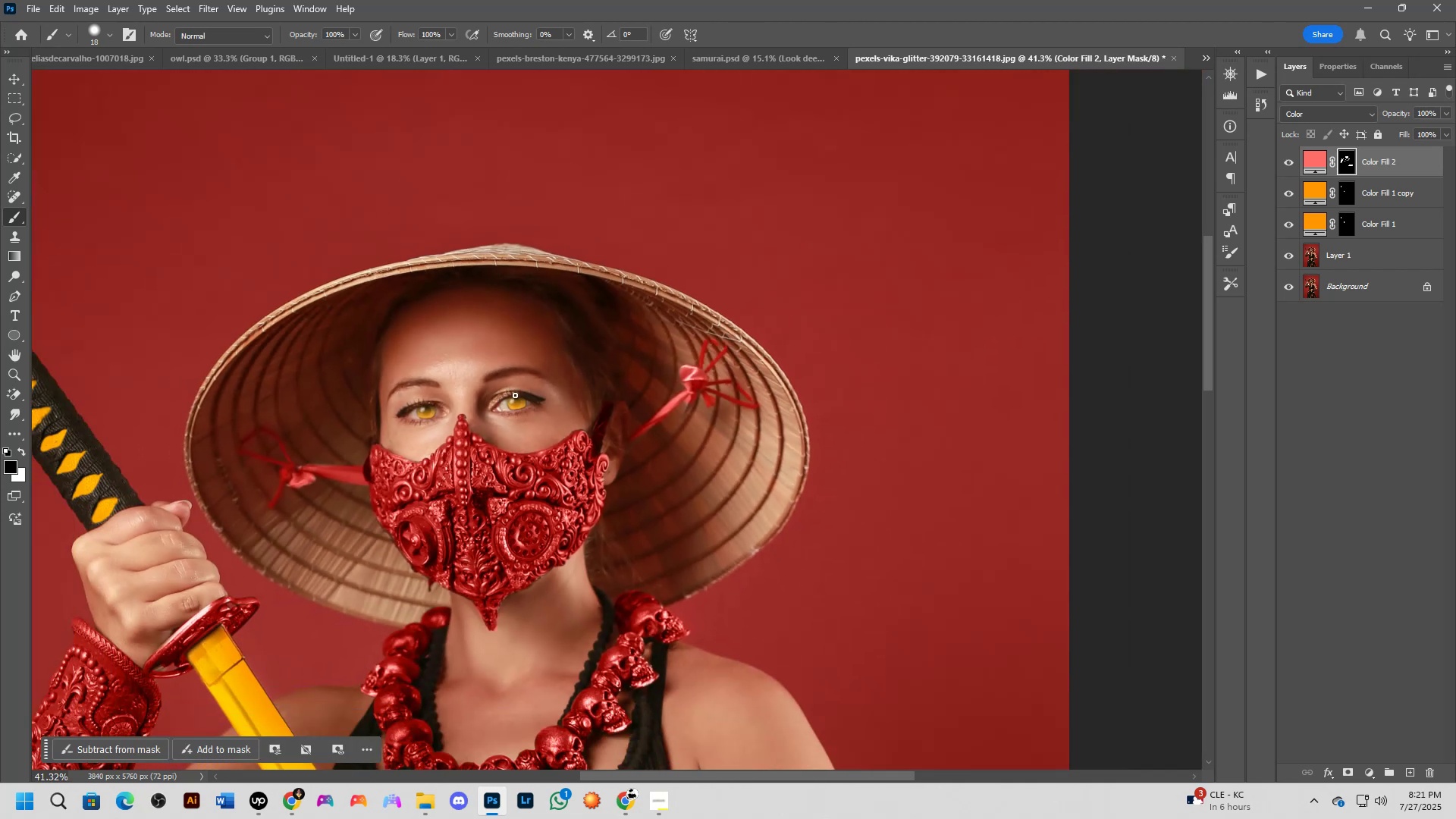 
left_click_drag(start_coordinate=[466, 410], to_coordinate=[498, 399])
 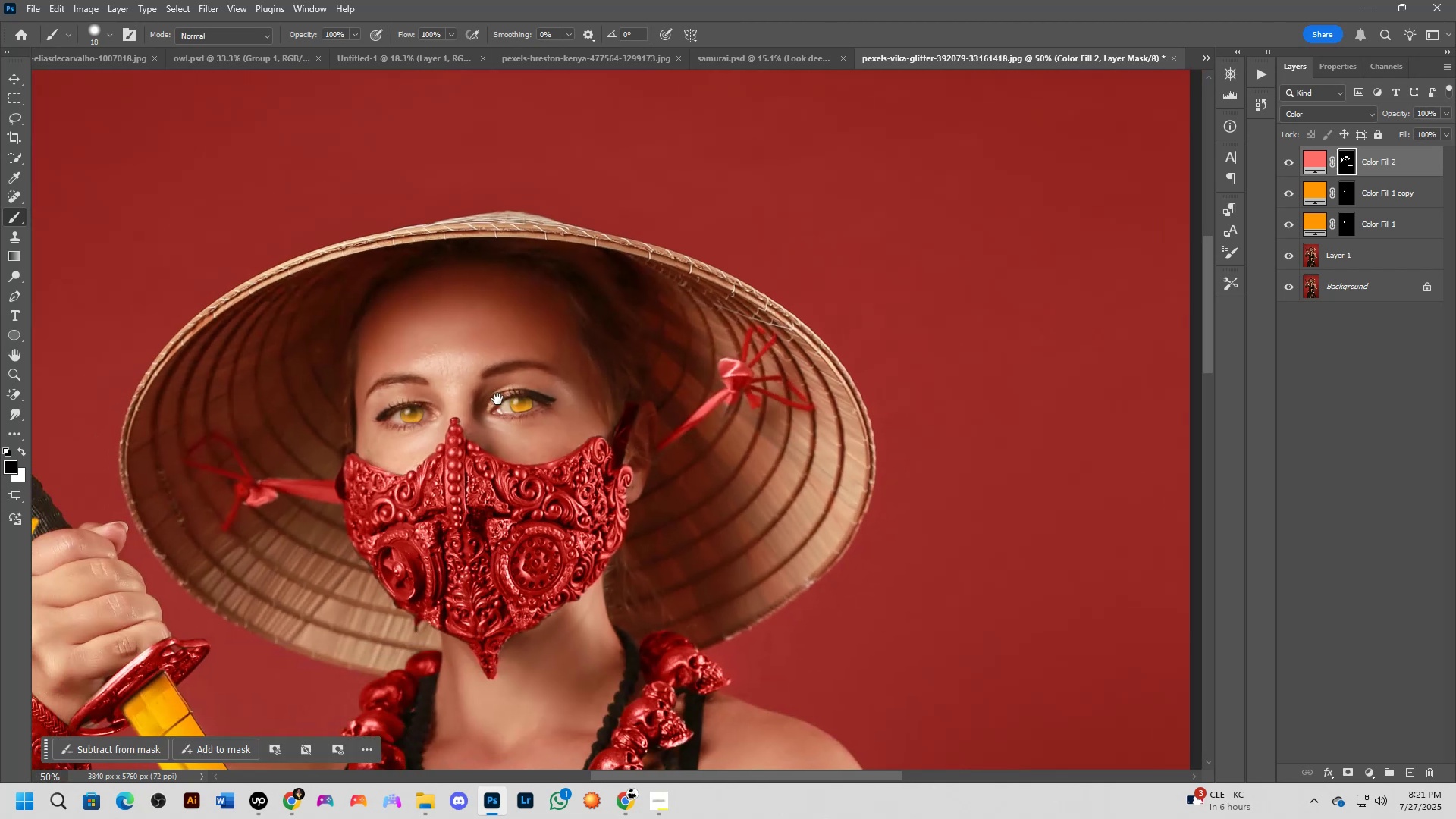 
scroll: coordinate [497, 400], scroll_direction: down, amount: 2.0
 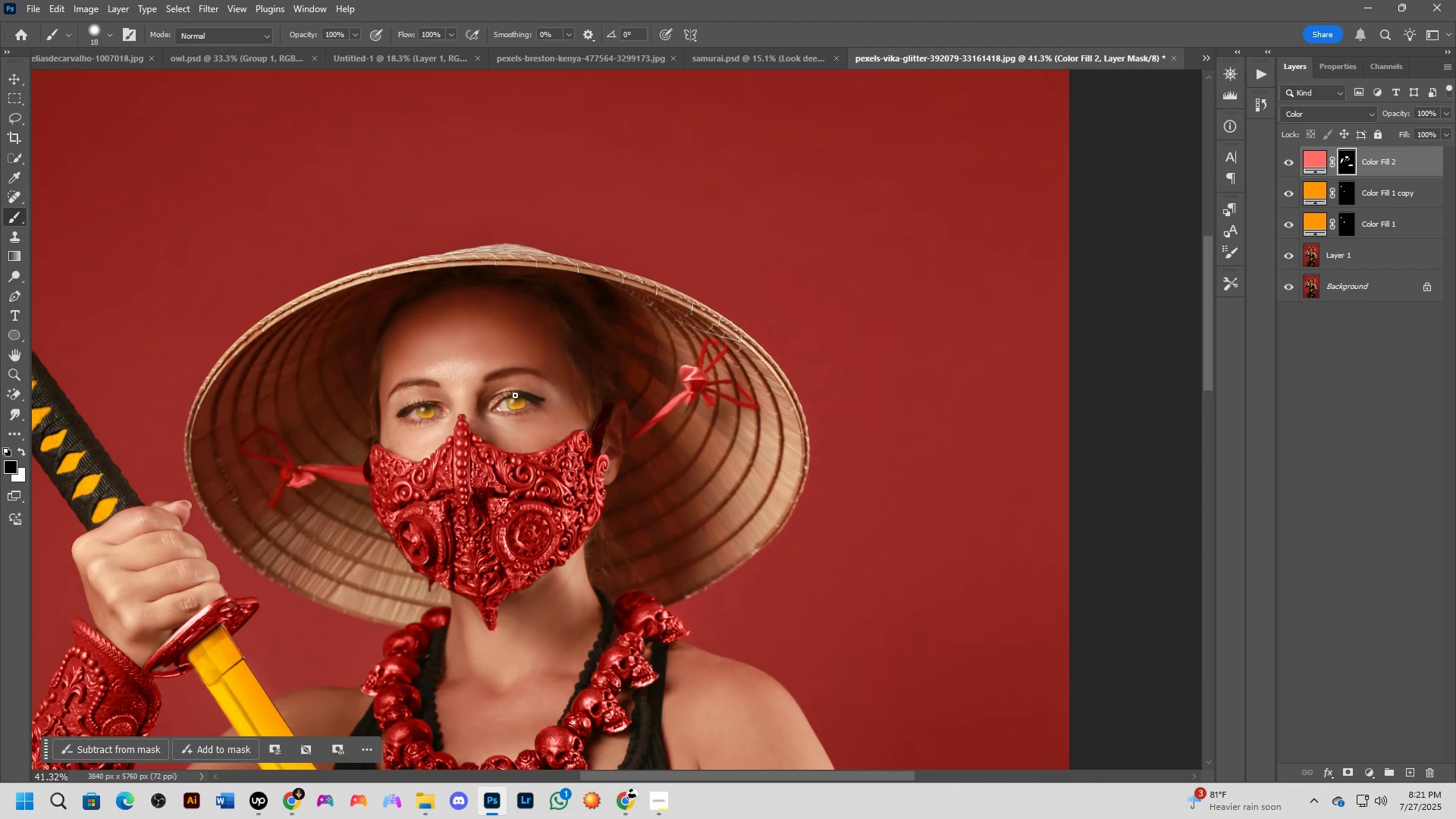 
wait(25.18)
 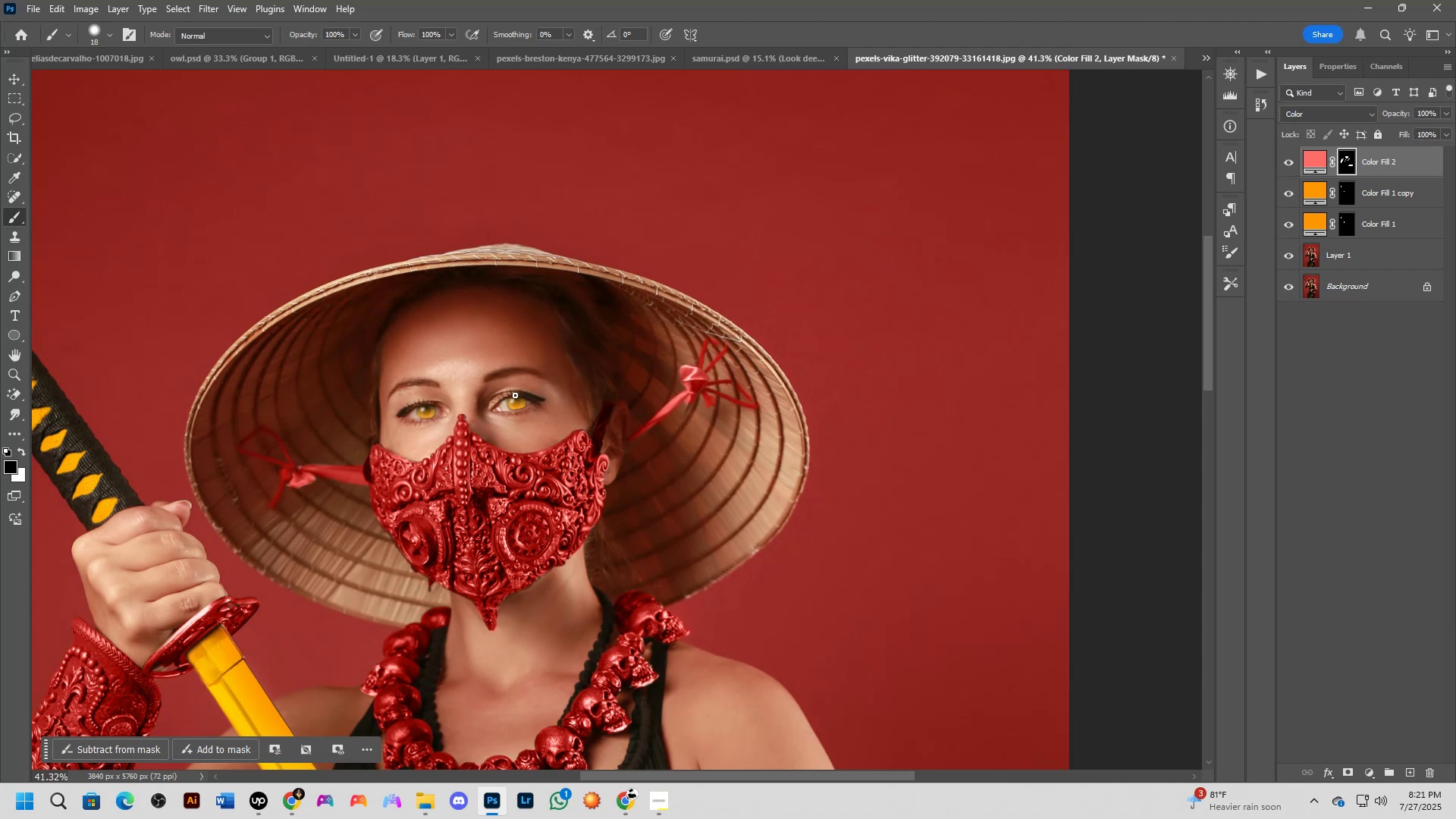 
key(Shift+ShiftLeft)
 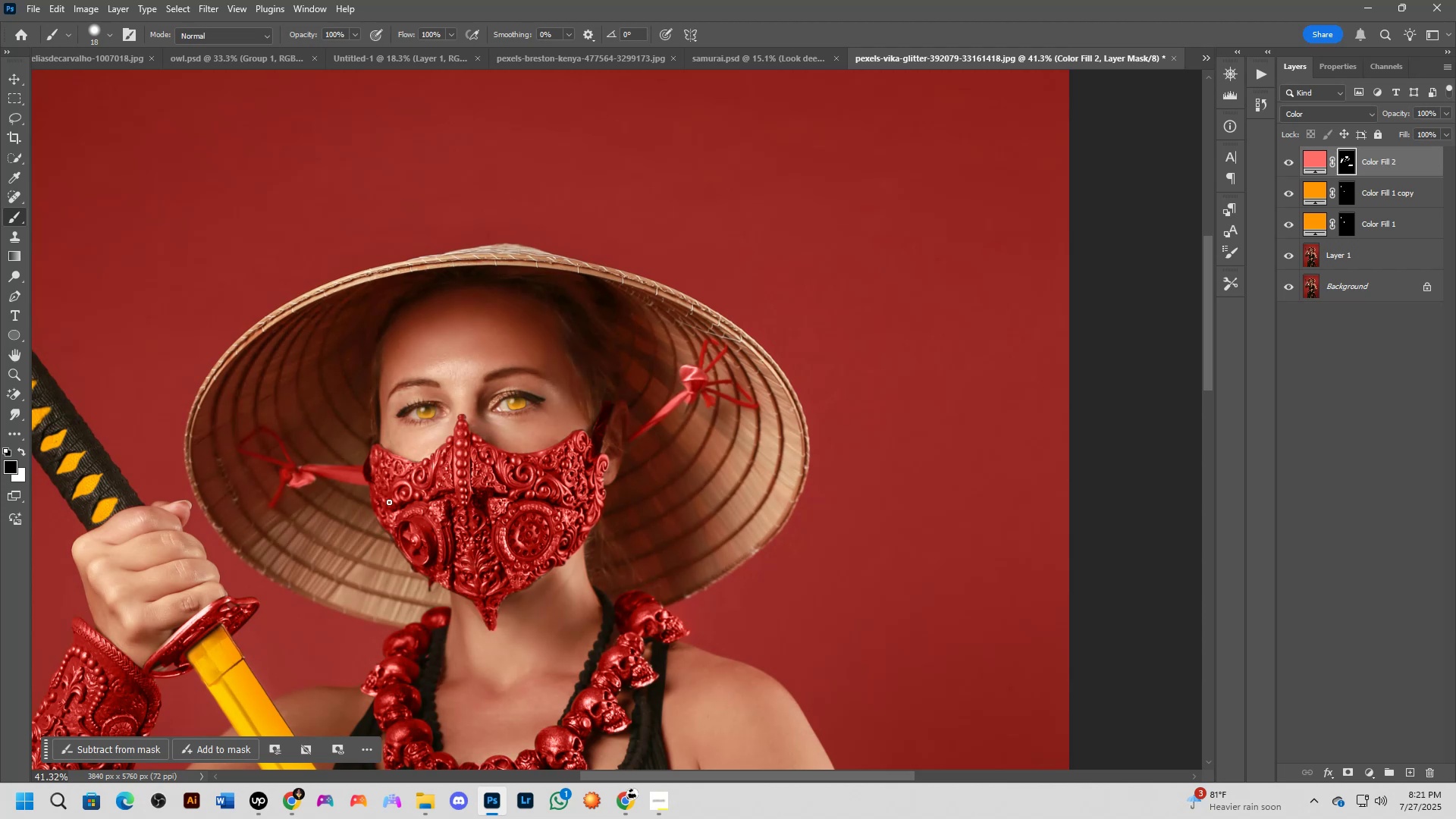 
scroll: coordinate [438, 497], scroll_direction: up, amount: 3.0
 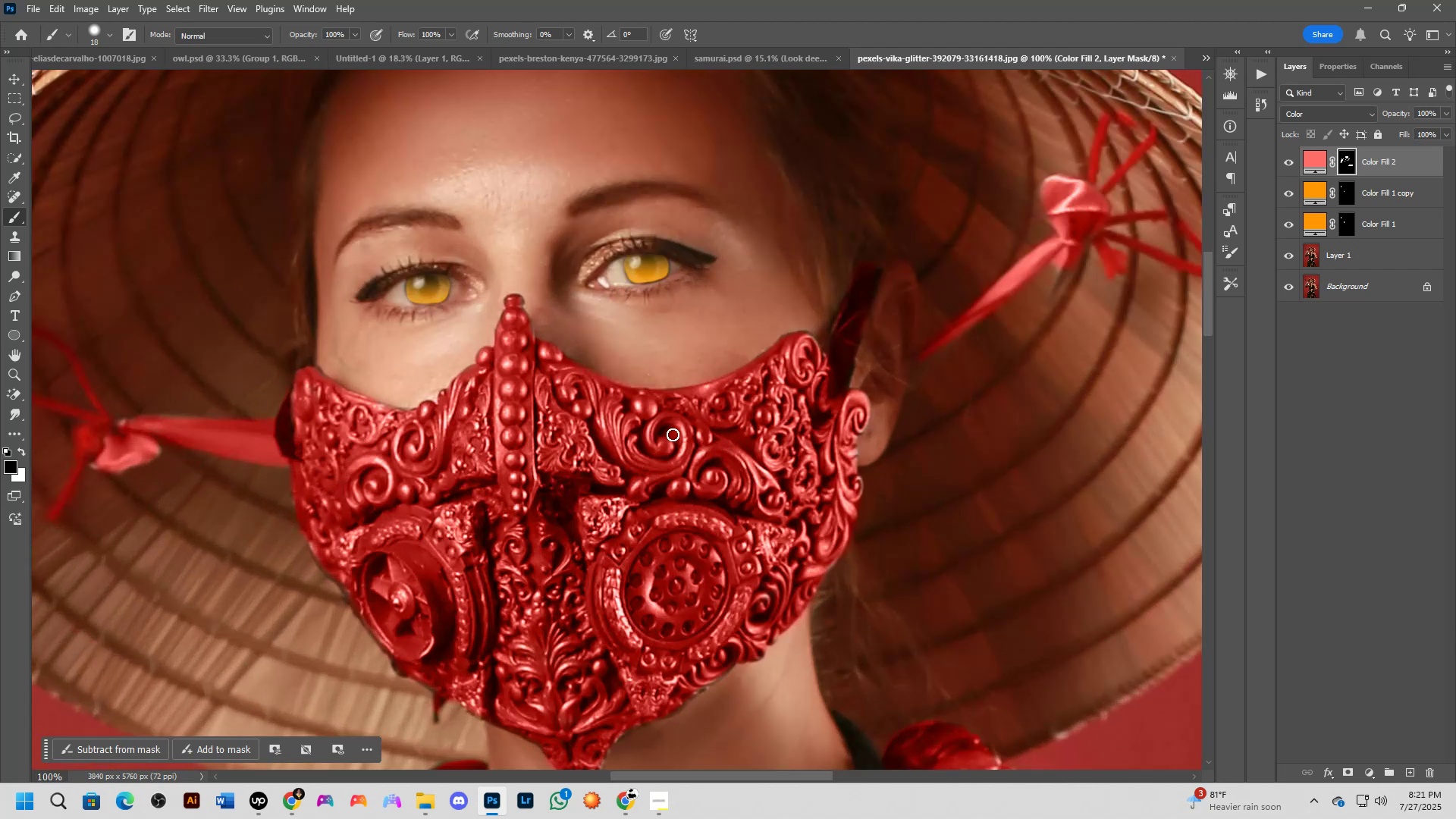 
hold_key(key=Space, duration=0.5)
 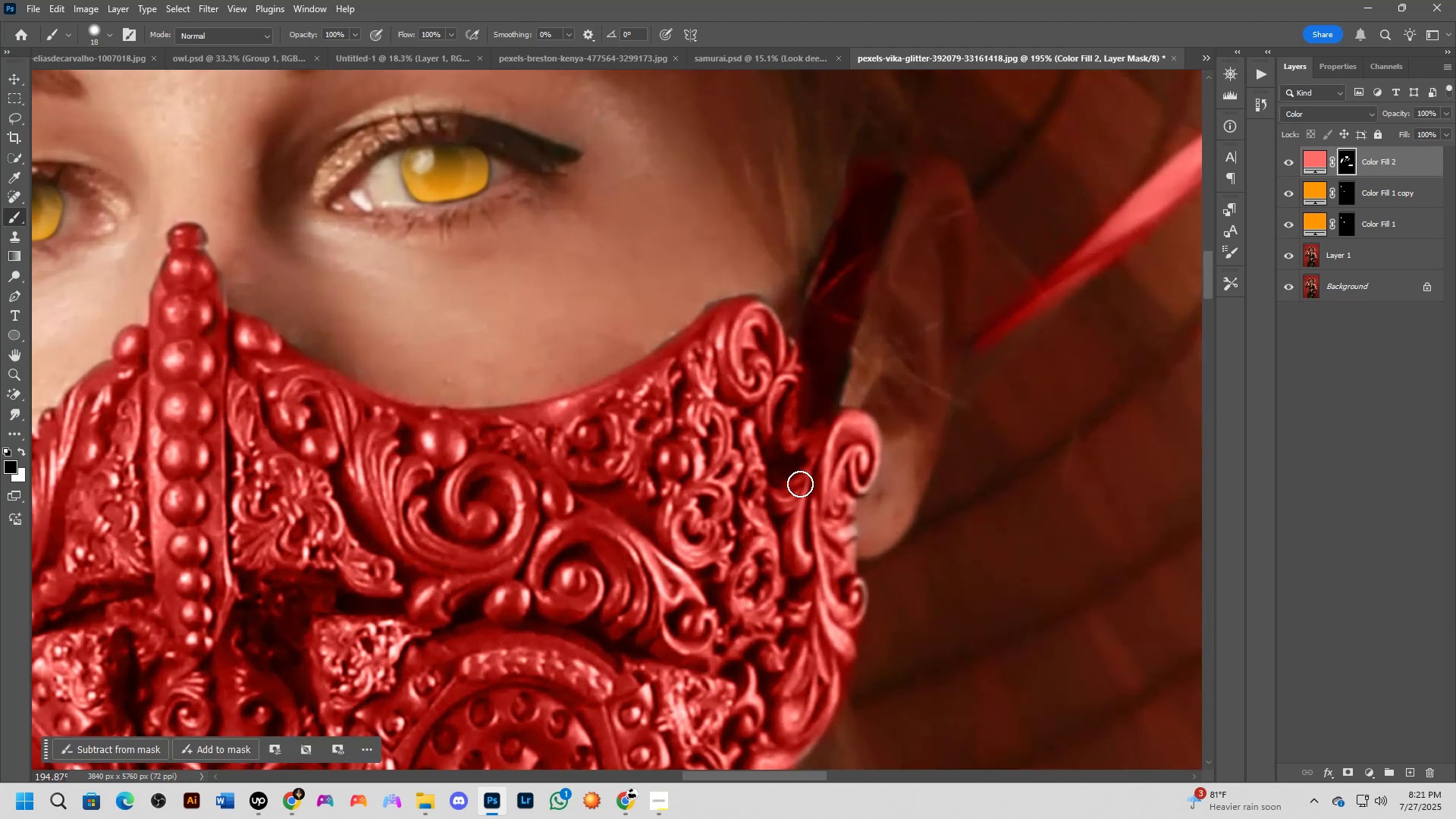 
left_click_drag(start_coordinate=[752, 435], to_coordinate=[718, 490])
 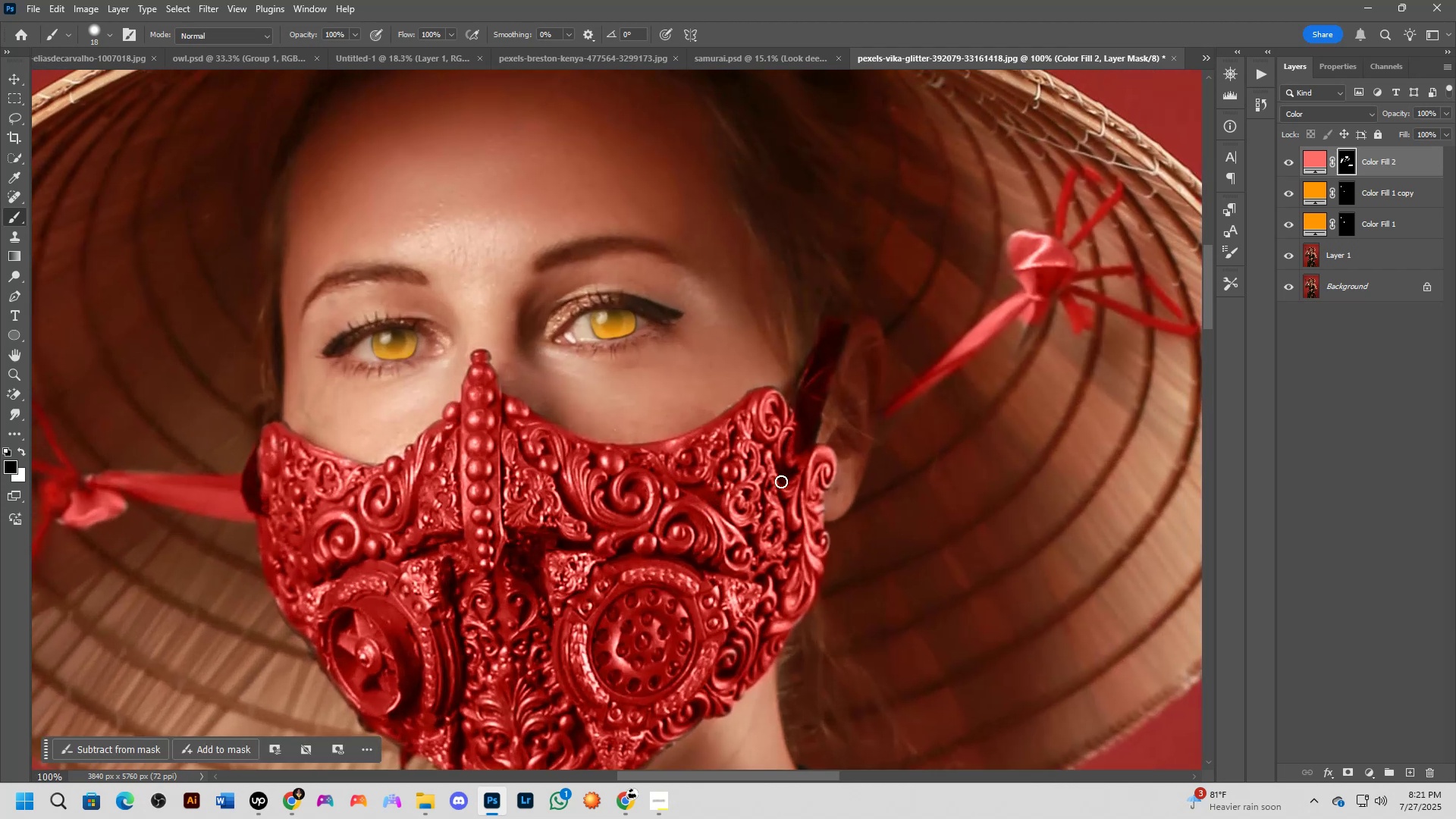 
scroll: coordinate [800, 484], scroll_direction: up, amount: 7.0
 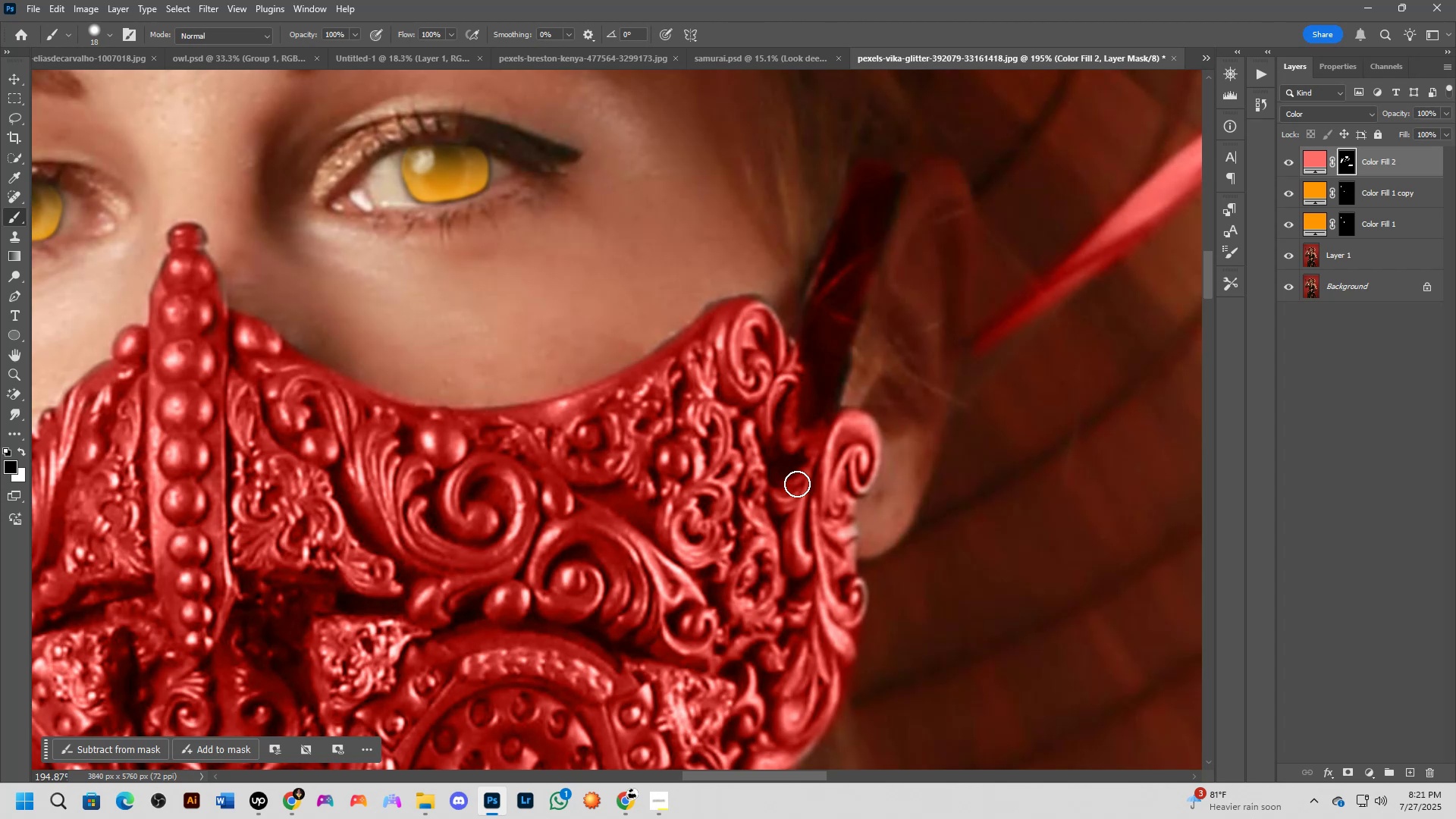 
wait(5.42)
 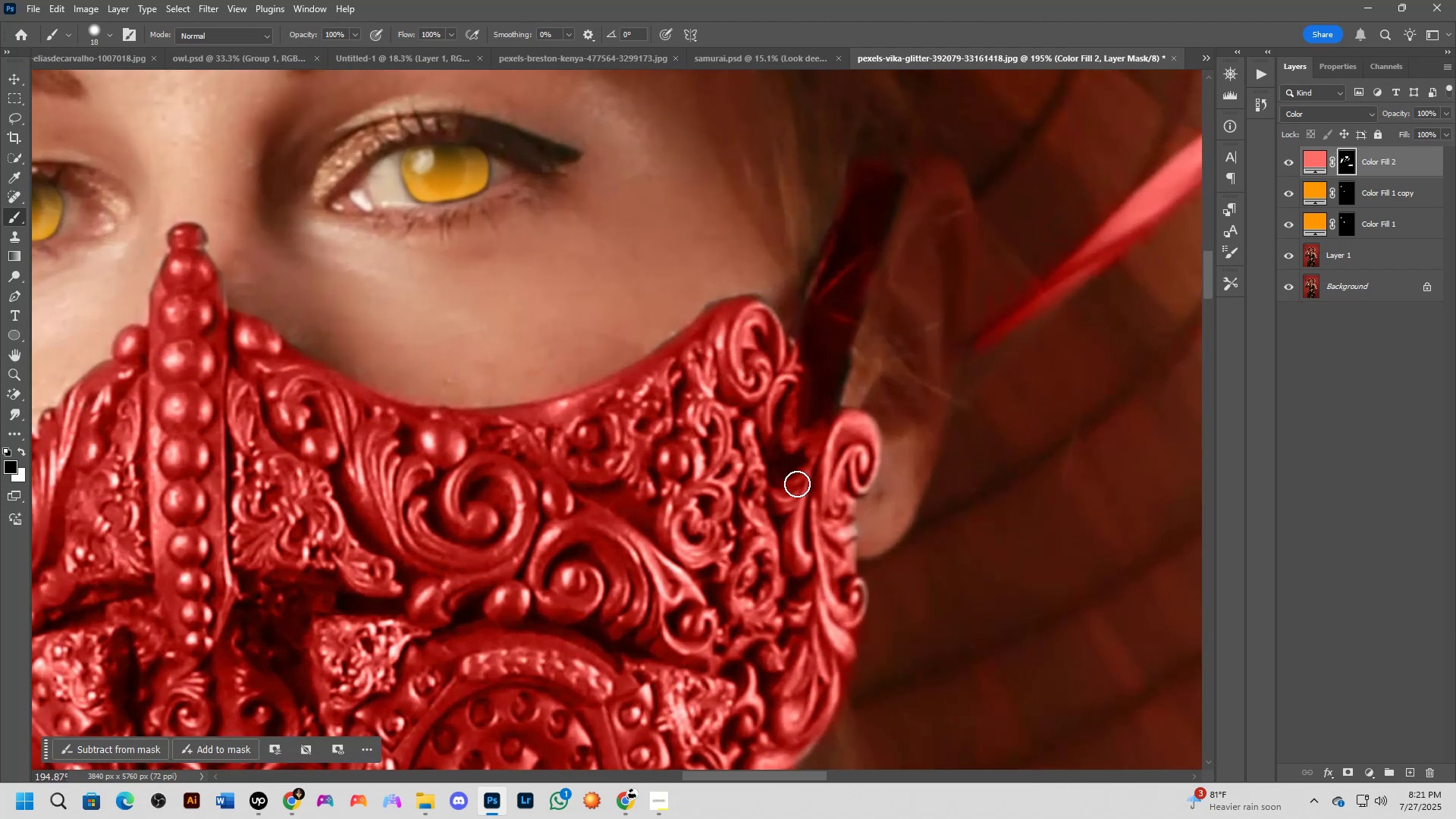 
scroll: coordinate [863, 520], scroll_direction: down, amount: 13.0
 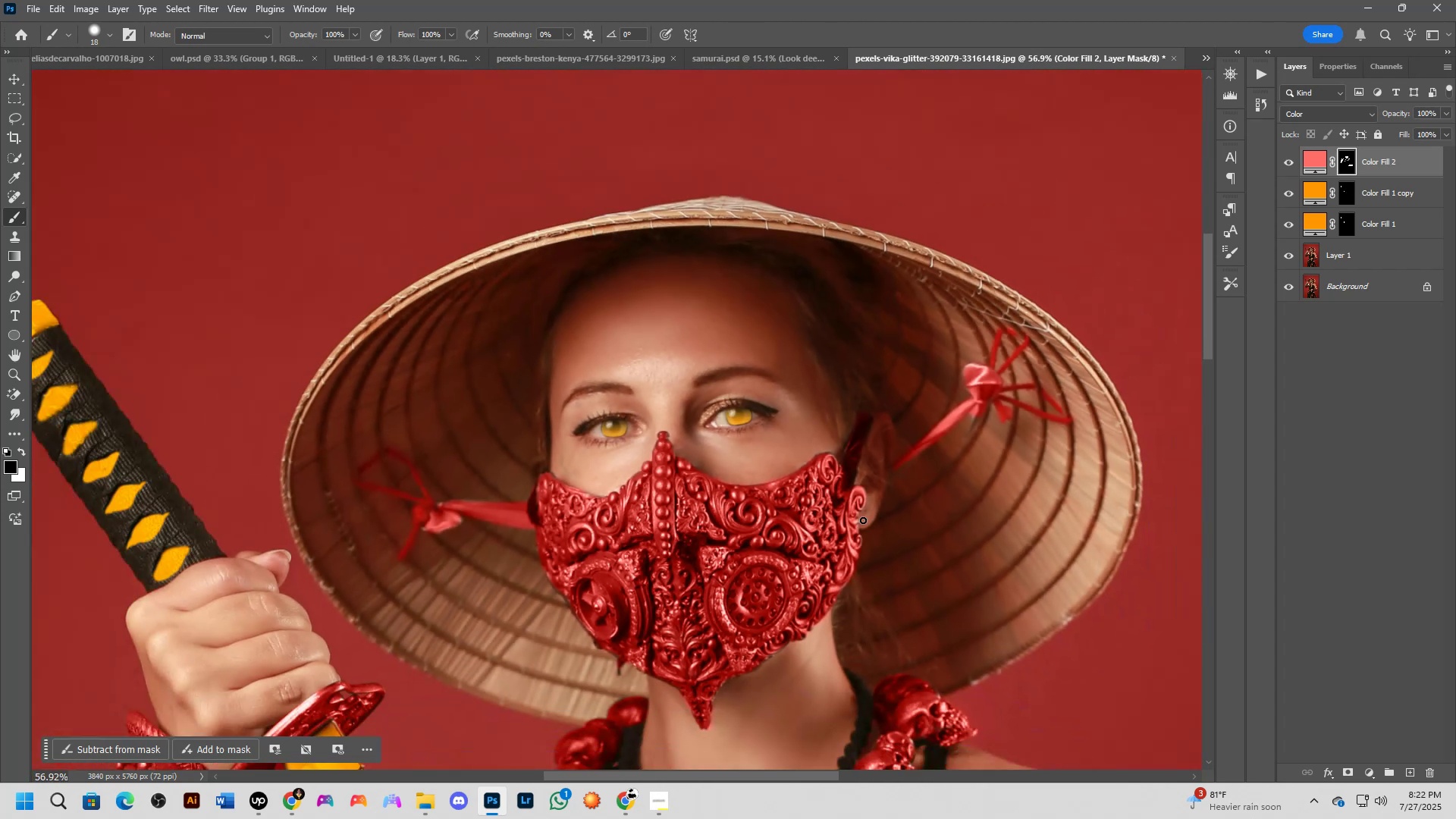 
hold_key(key=Space, duration=0.77)
 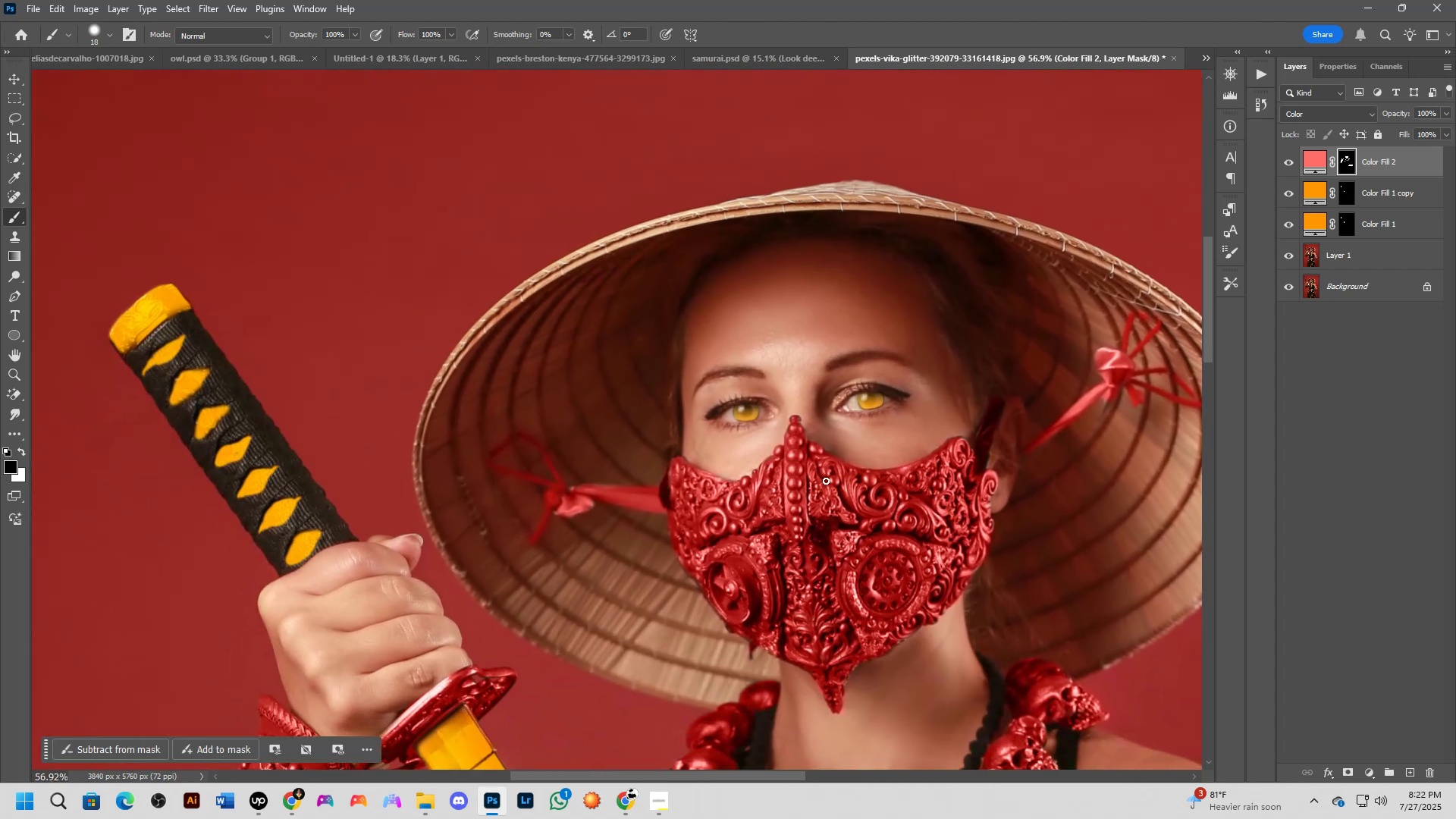 
left_click_drag(start_coordinate=[700, 500], to_coordinate=[832, 484])
 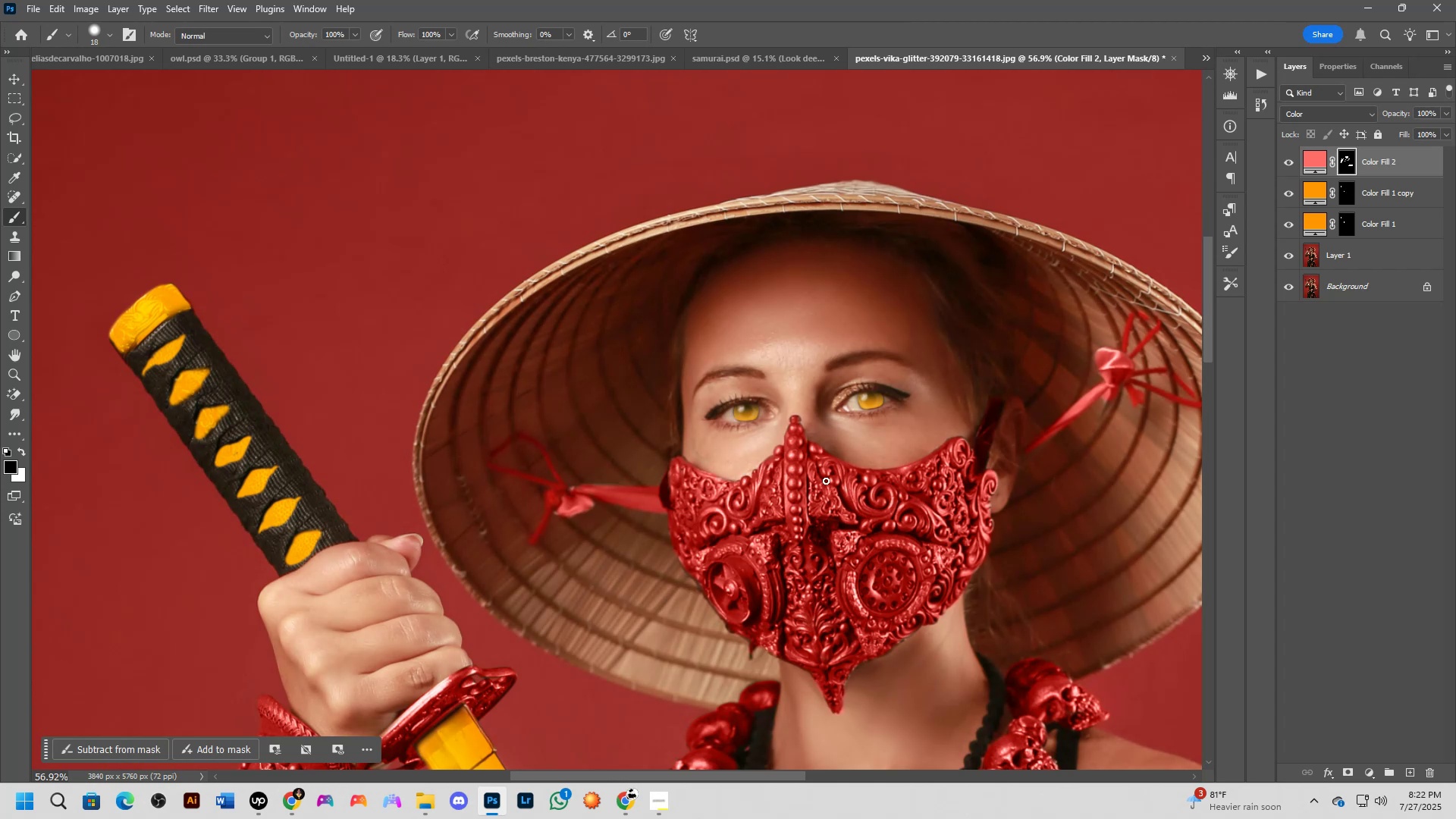 
wait(7.16)
 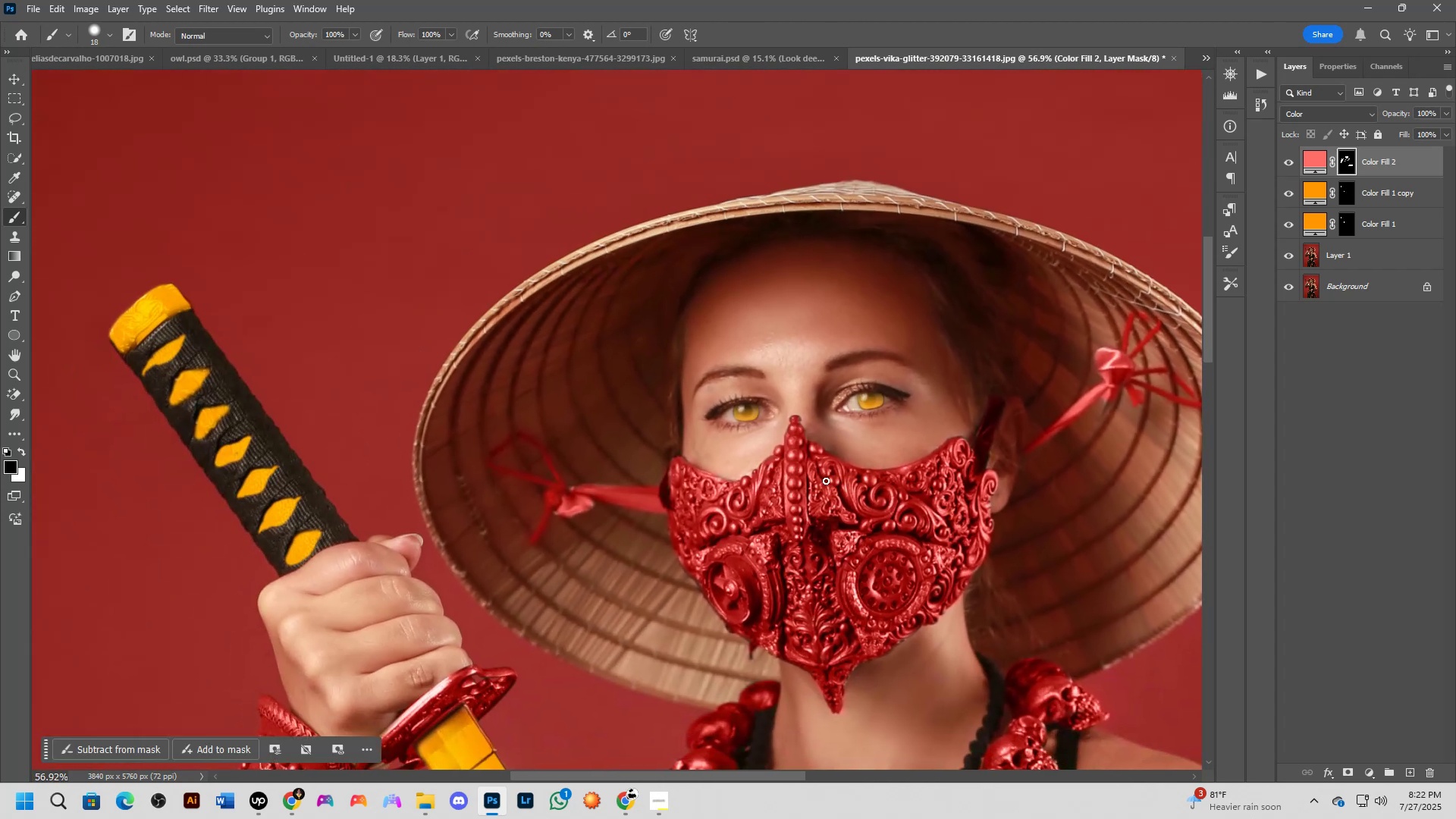 
key(Shift+ShiftLeft)
 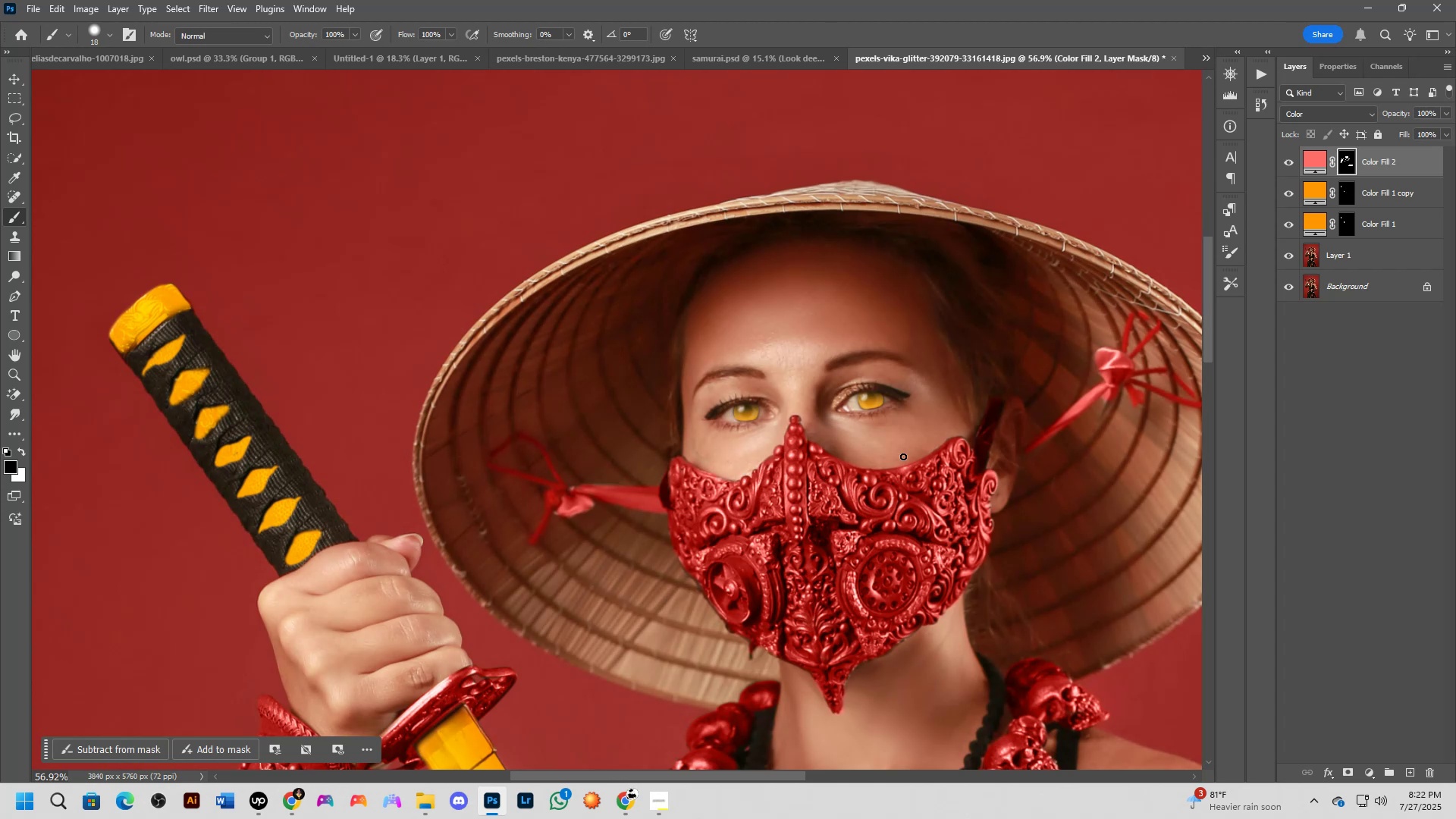 
scroll: coordinate [903, 457], scroll_direction: down, amount: 2.0
 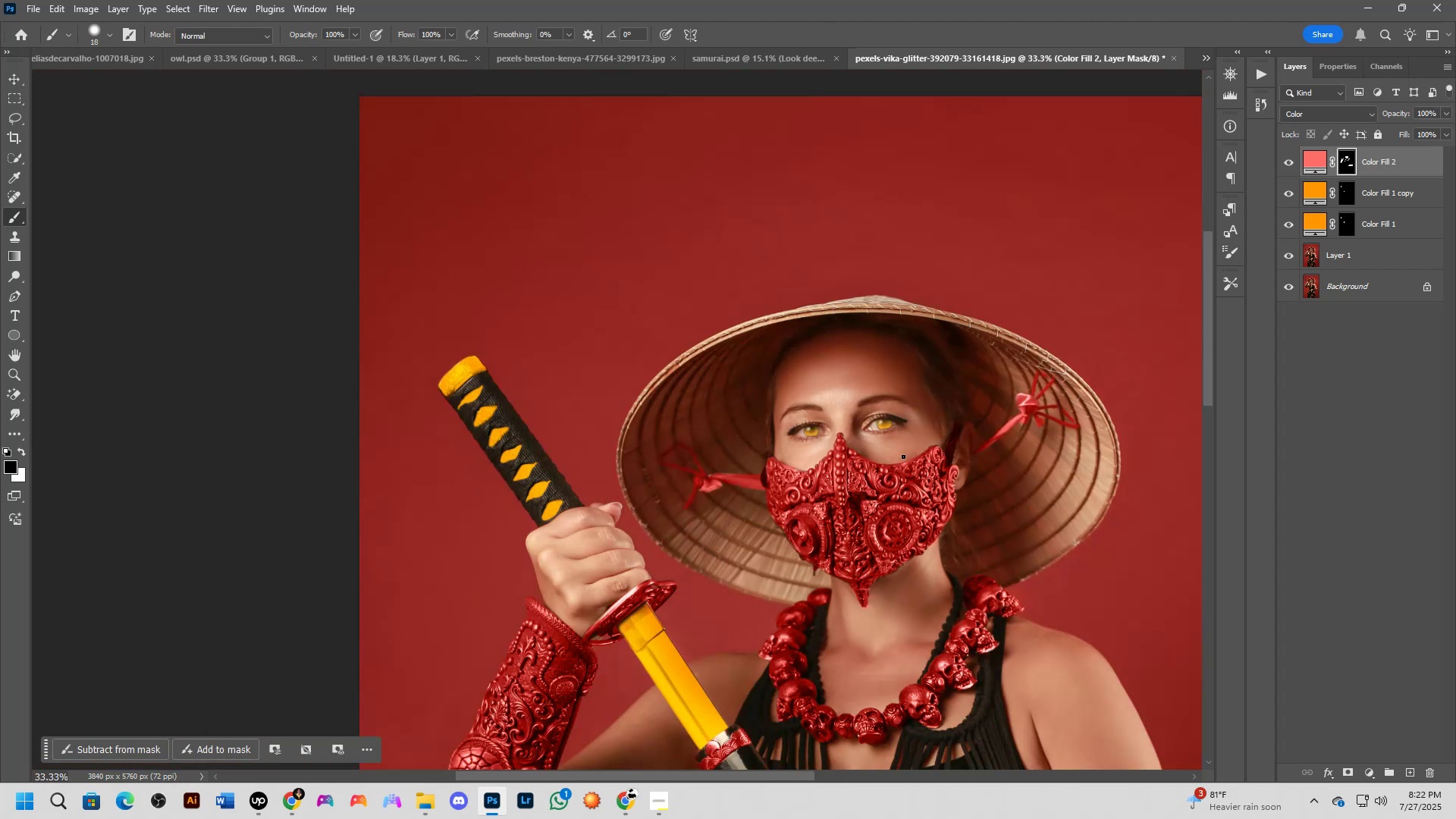 
hold_key(key=Space, duration=0.46)
 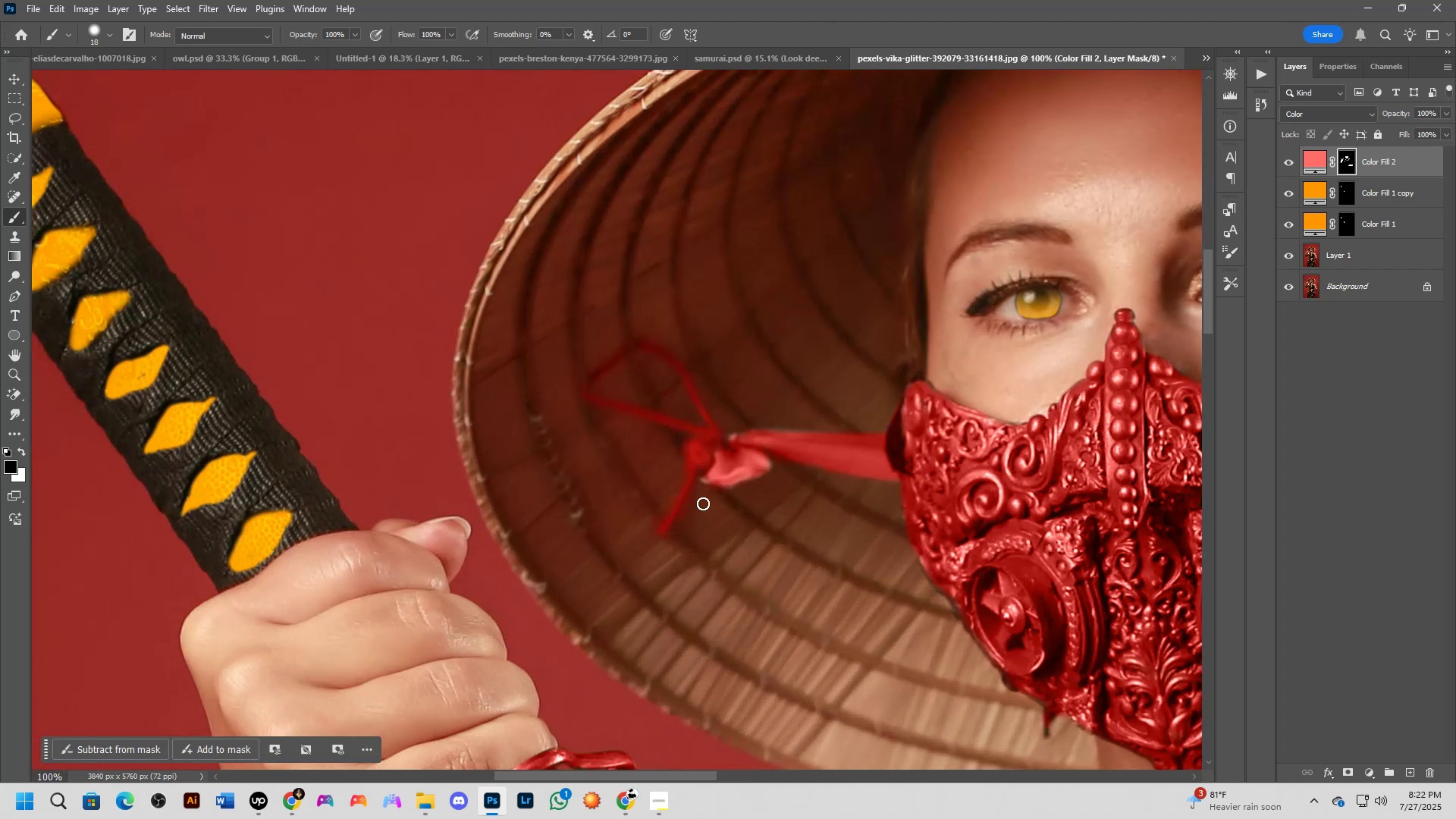 
left_click_drag(start_coordinate=[863, 442], to_coordinate=[868, 448])
 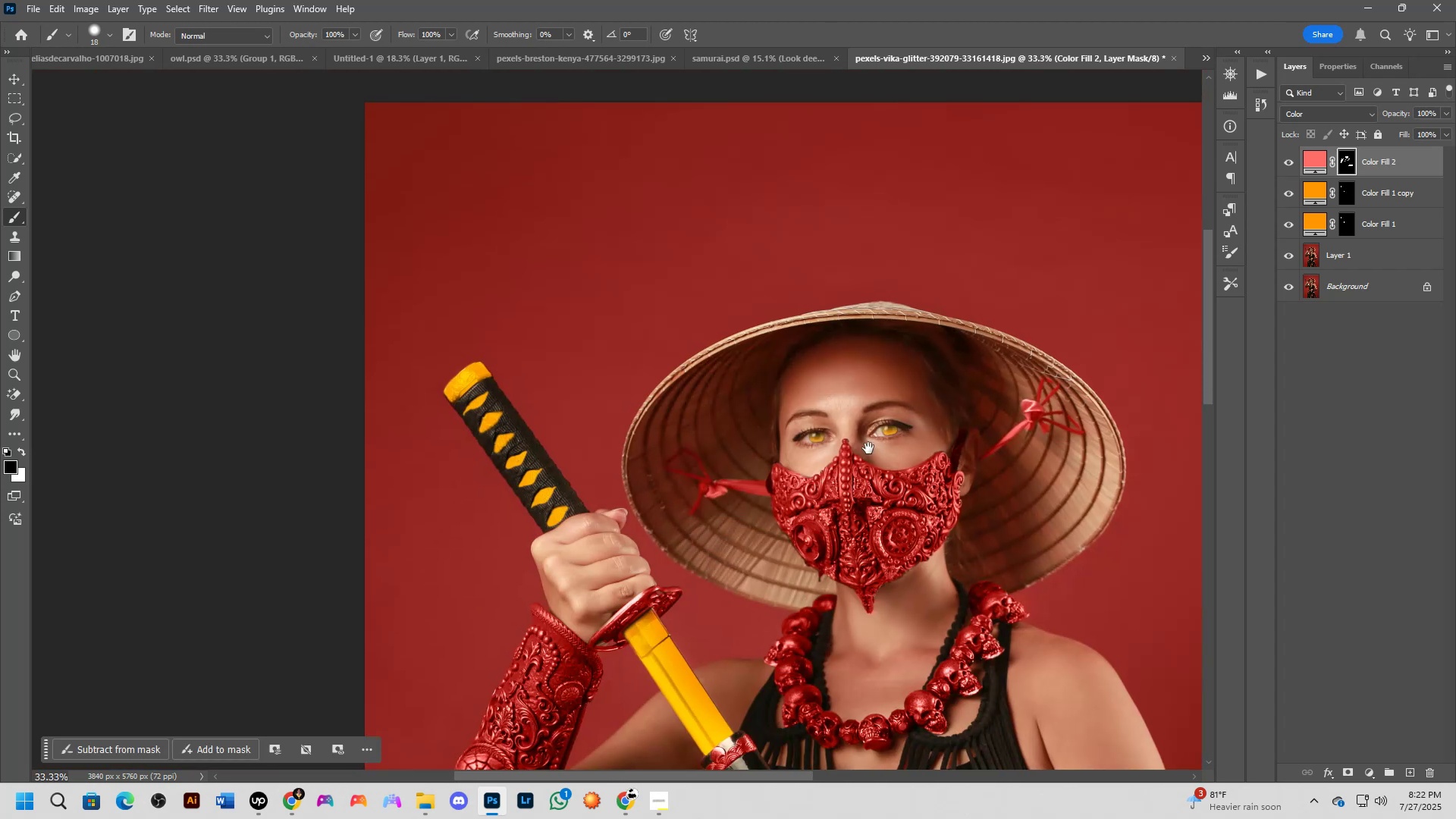 
key(Shift+ShiftLeft)
 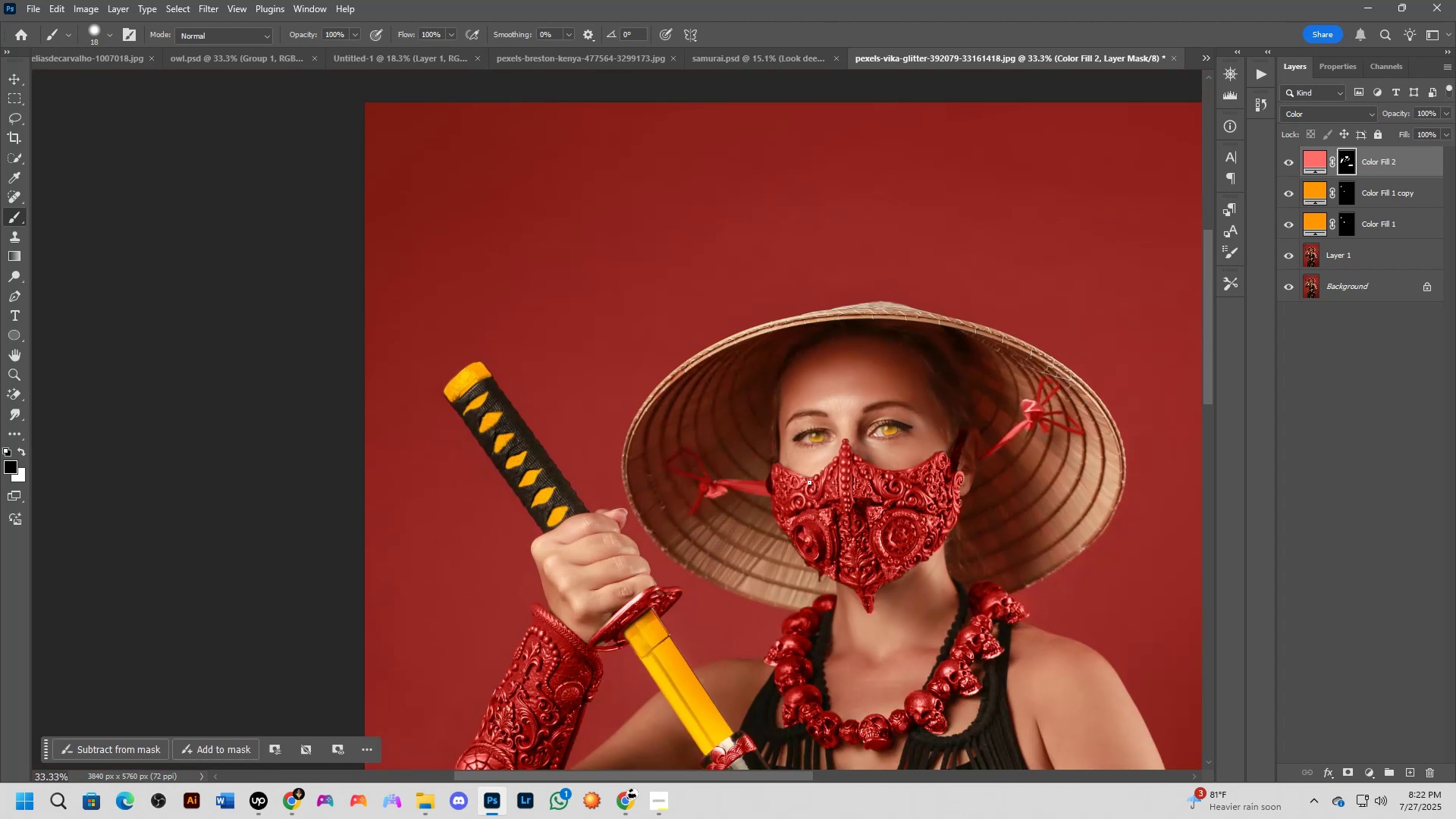 
scroll: coordinate [704, 504], scroll_direction: up, amount: 3.0
 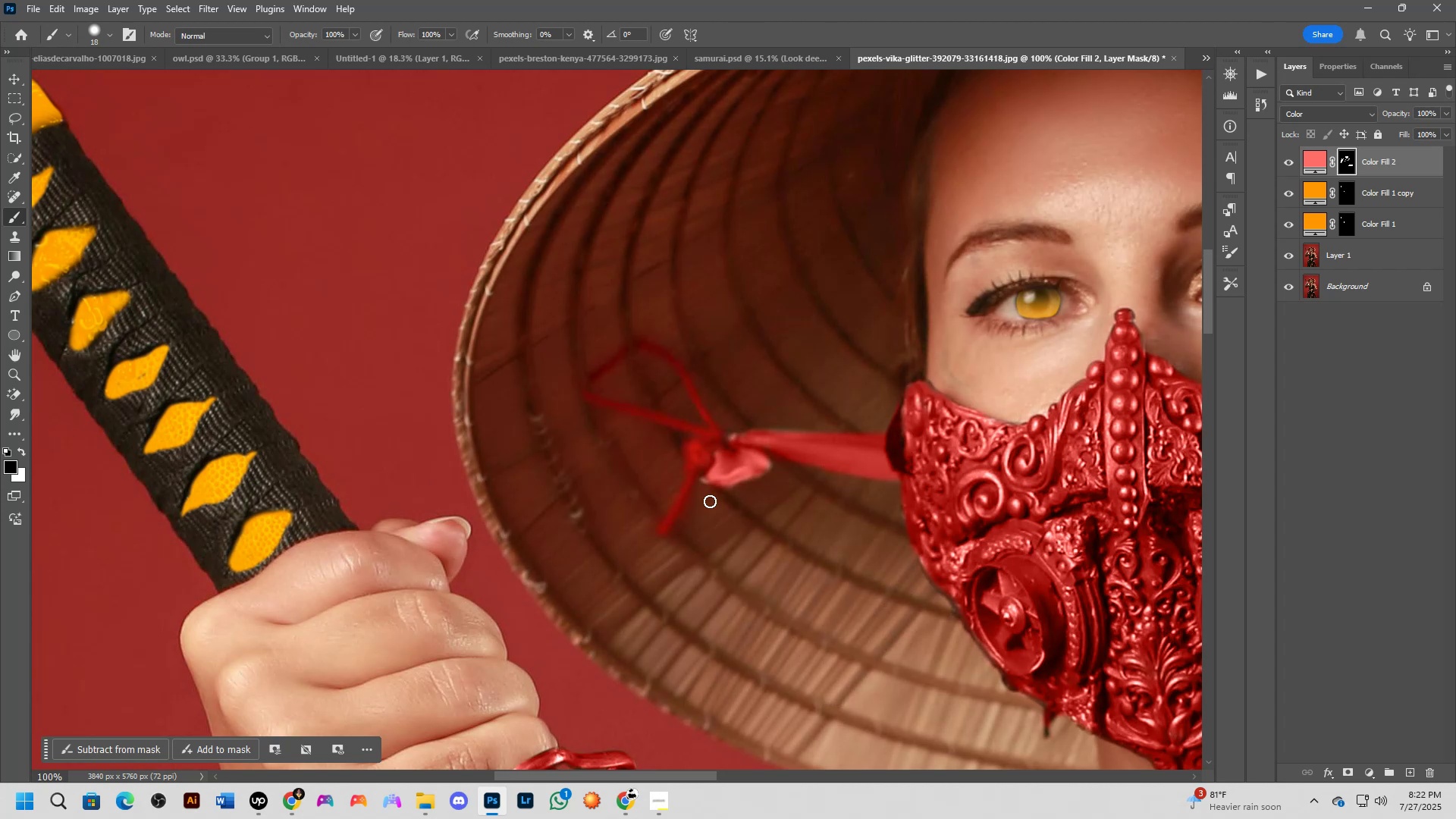 
wait(19.69)
 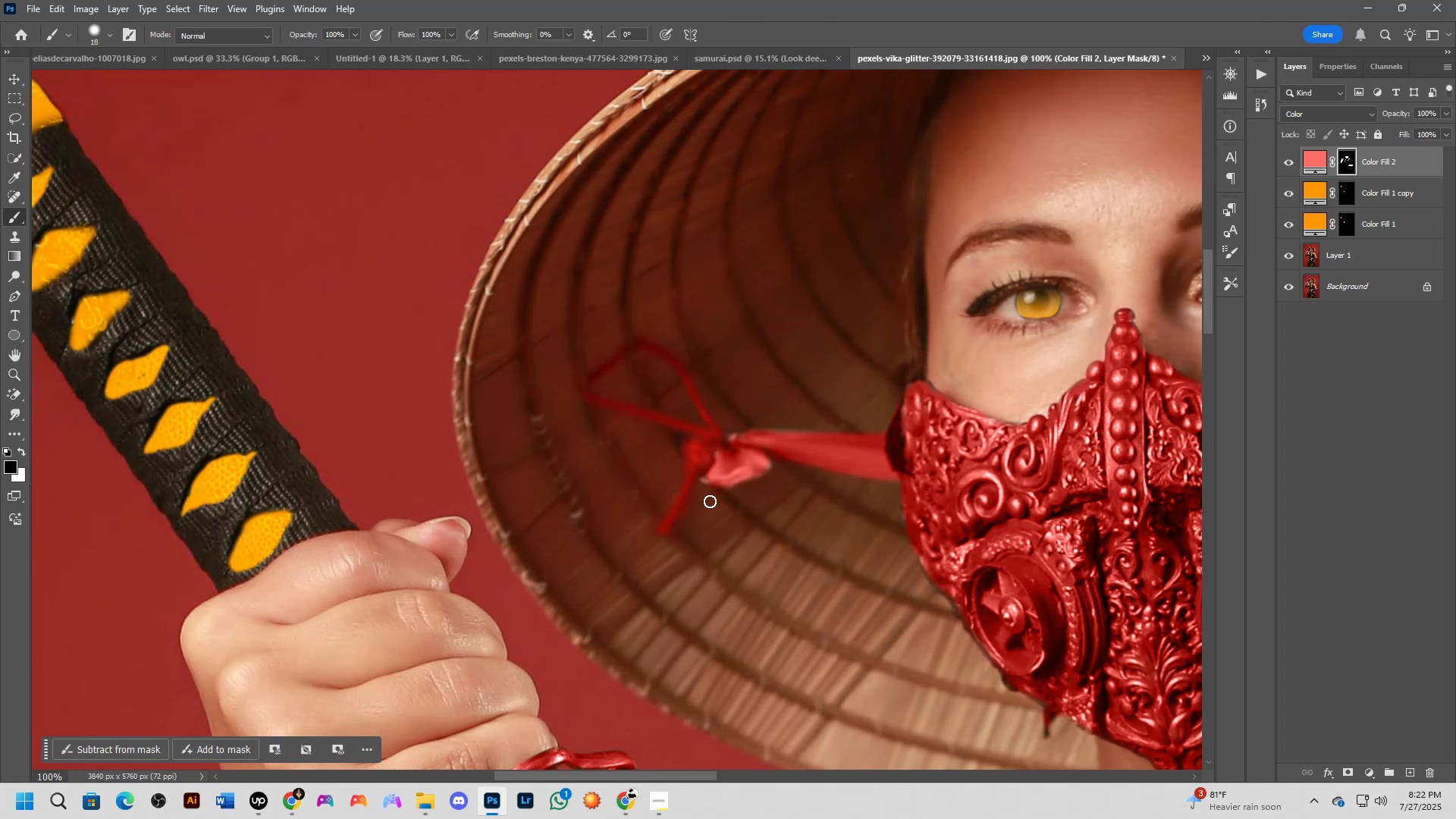 
scroll: coordinate [965, 202], scroll_direction: down, amount: 3.0
 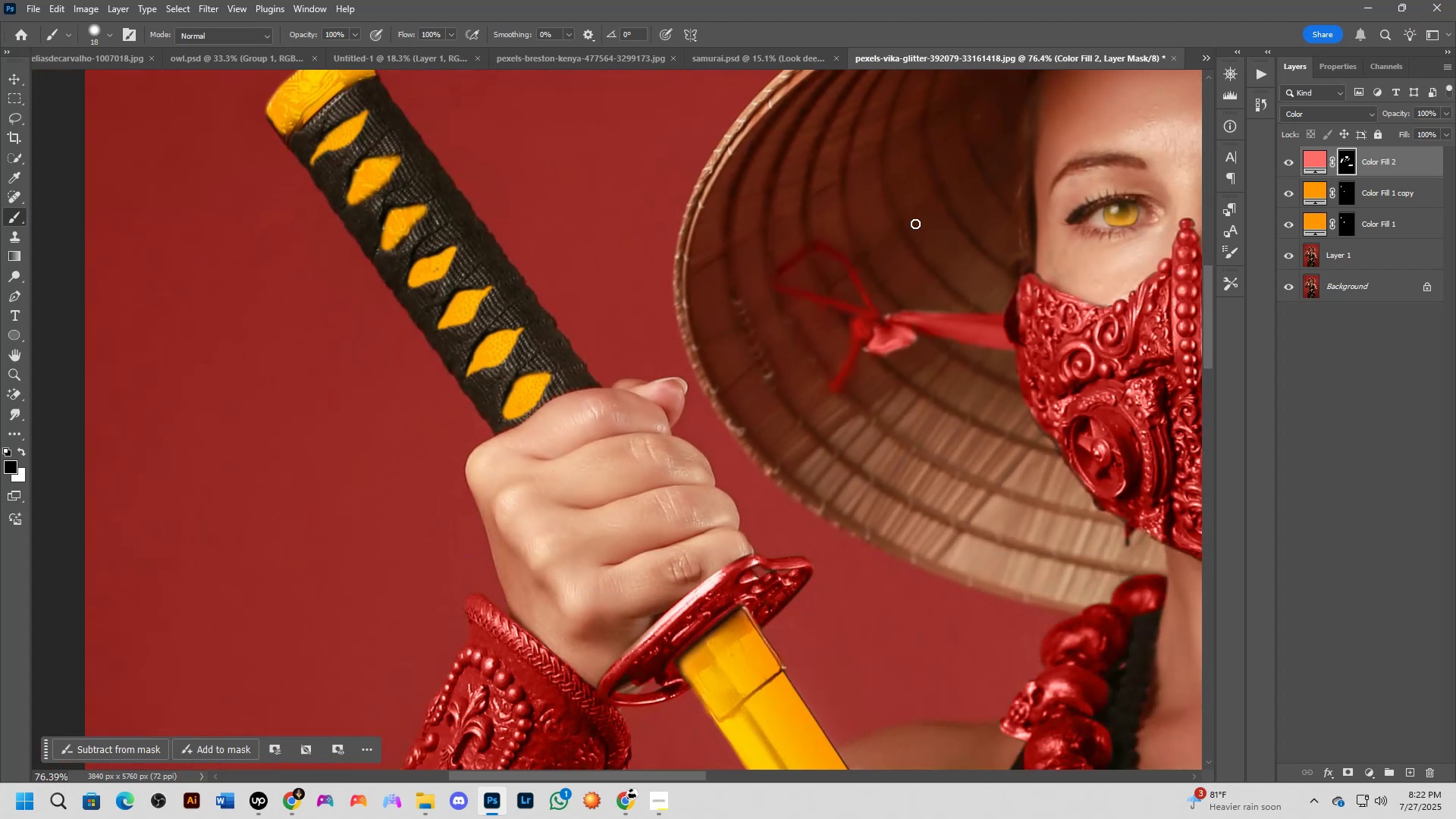 
hold_key(key=Space, duration=0.54)
 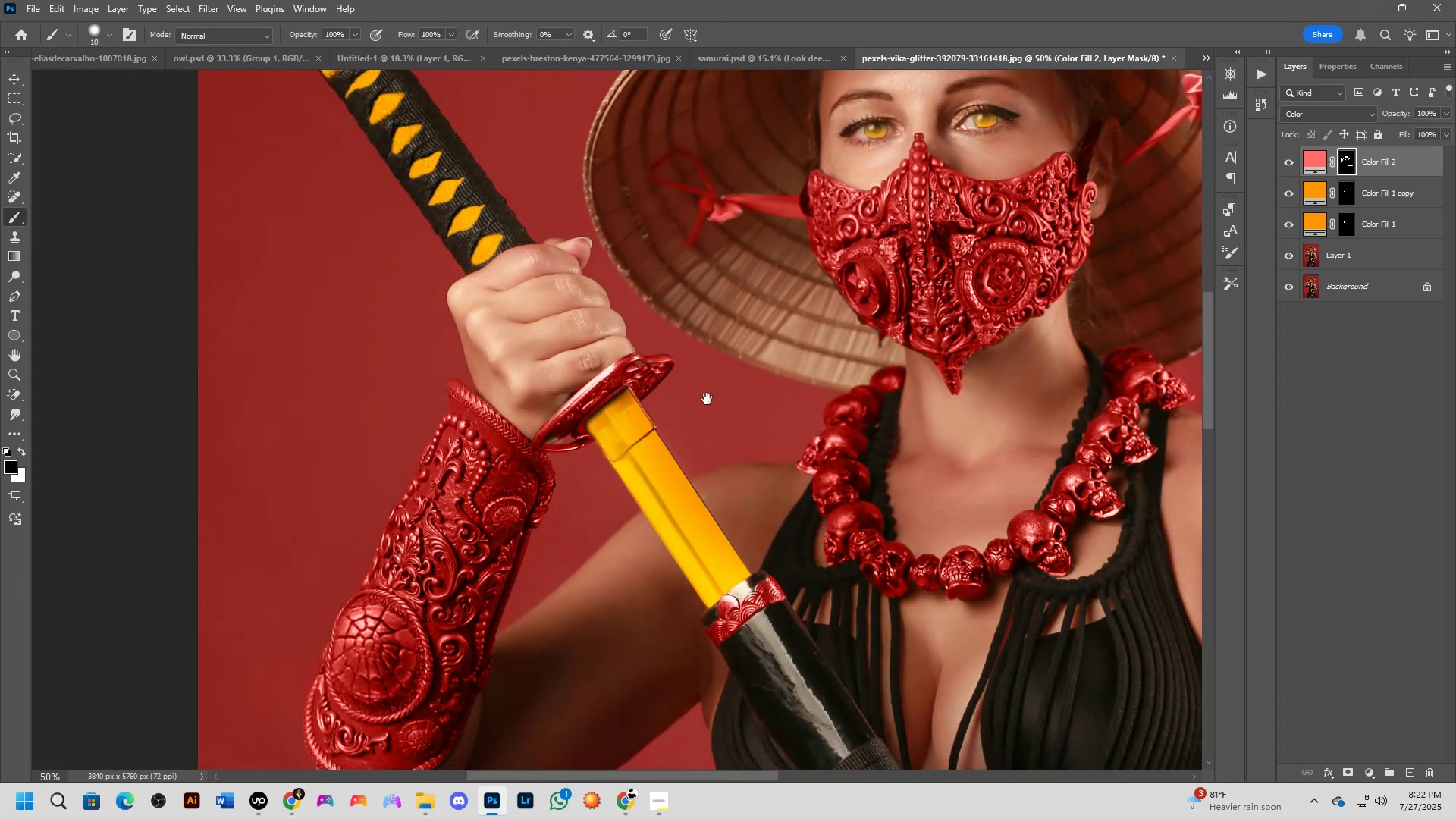 
left_click_drag(start_coordinate=[886, 289], to_coordinate=[726, 169])
 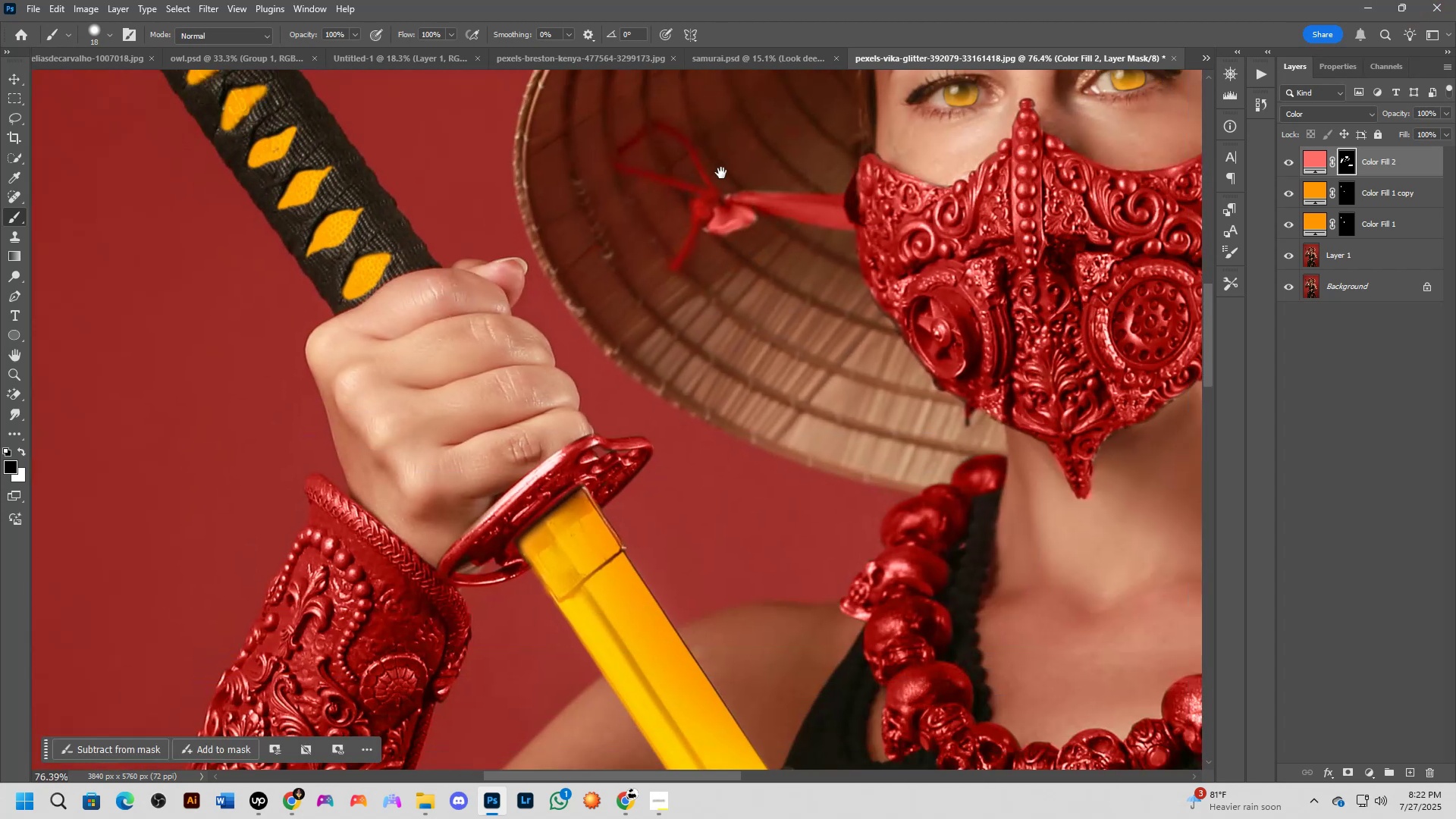 
key(Shift+ShiftLeft)
 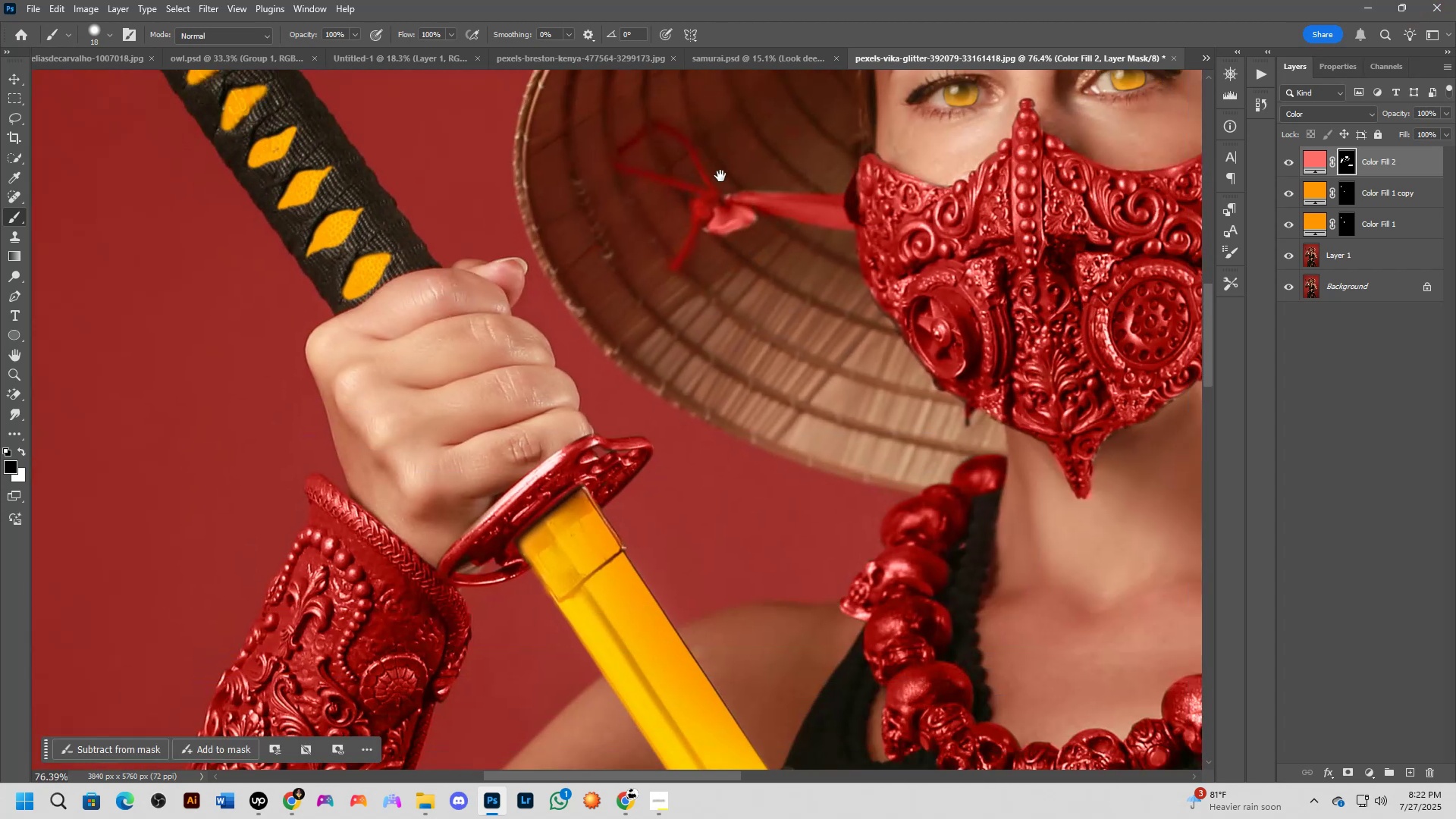 
scroll: coordinate [716, 200], scroll_direction: down, amount: 2.0
 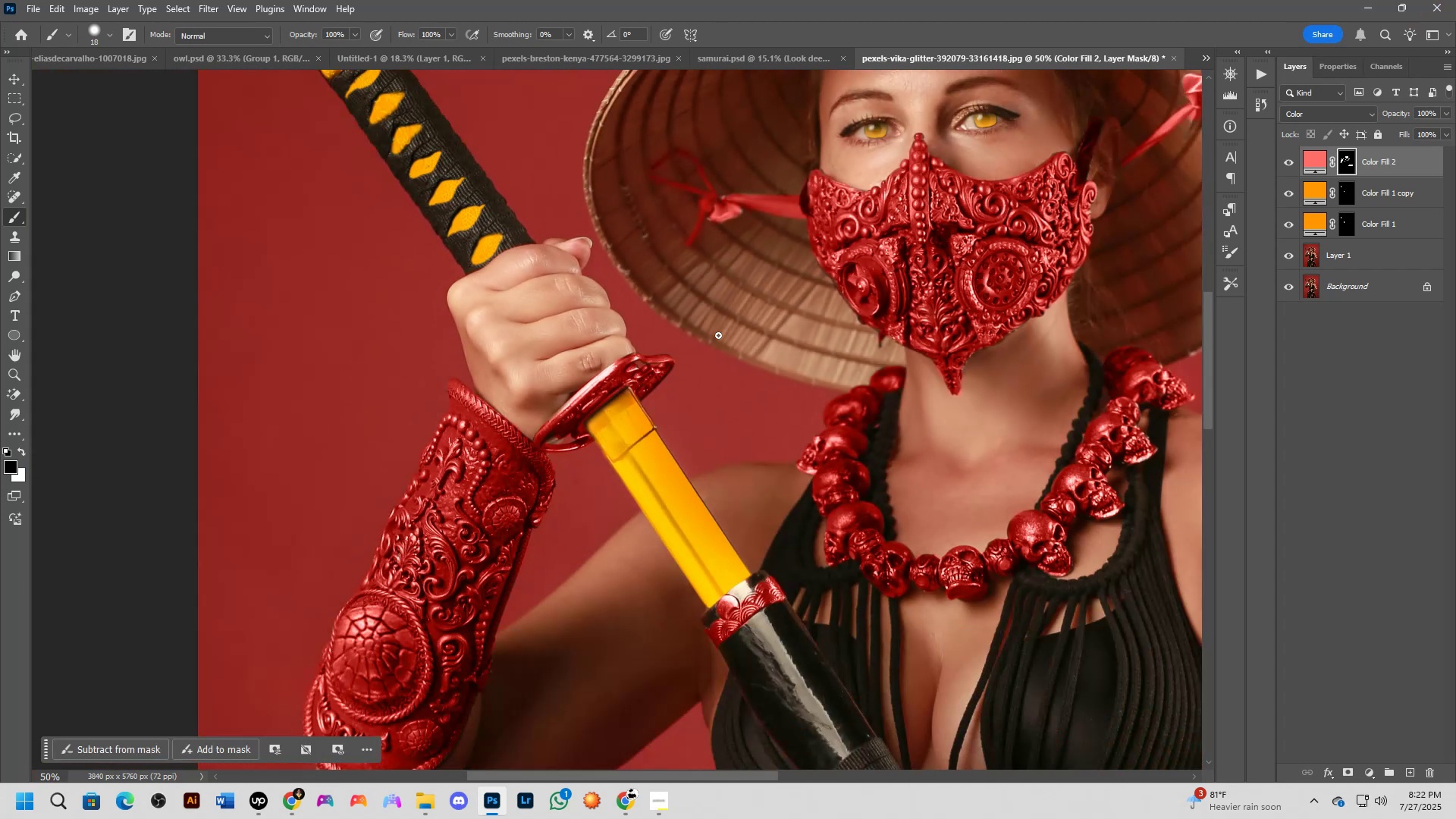 
hold_key(key=Space, duration=0.54)
 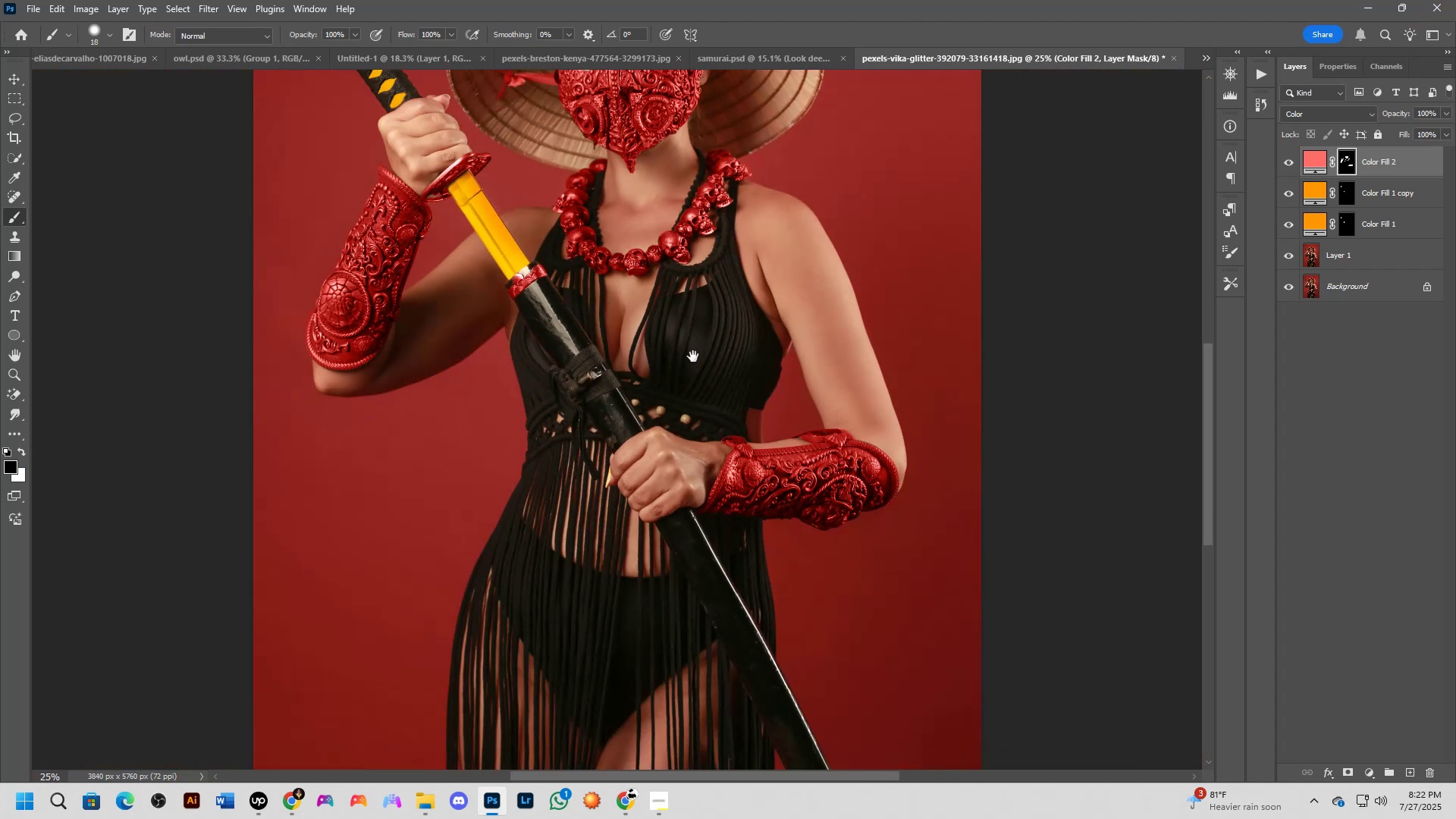 
left_click_drag(start_coordinate=[707, 399], to_coordinate=[499, 165])
 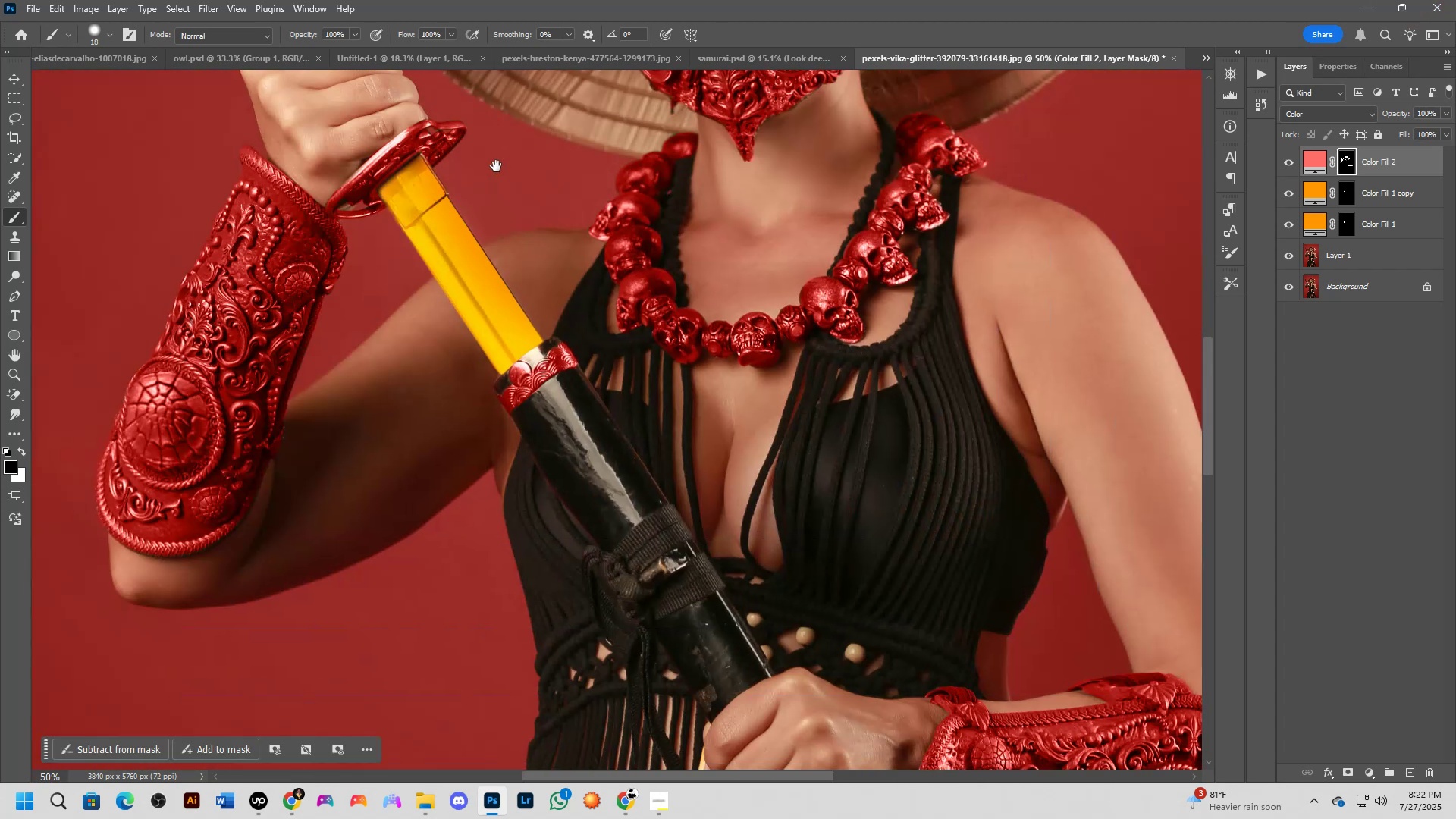 
key(Shift+ShiftLeft)
 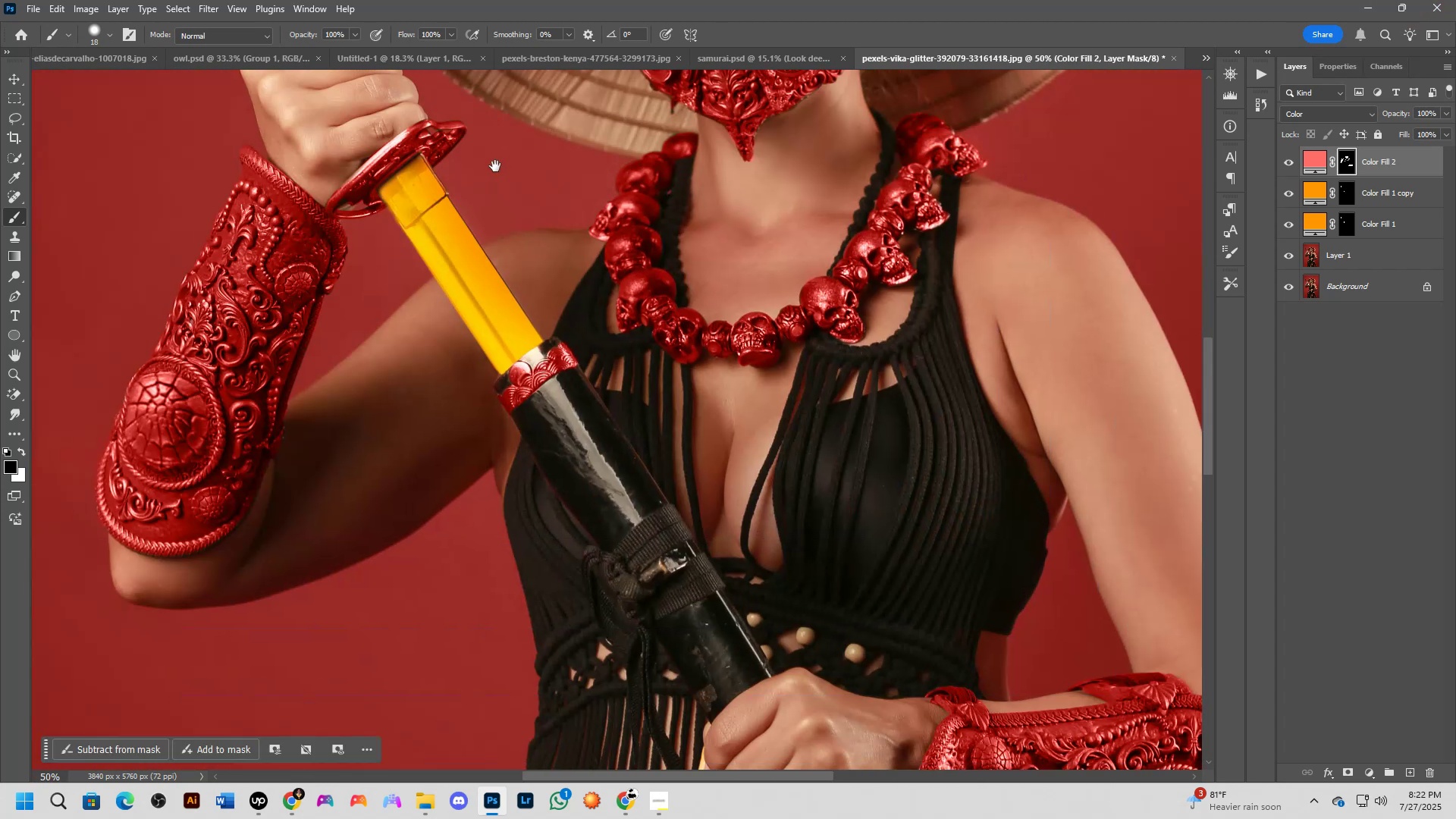 
scroll: coordinate [526, 196], scroll_direction: down, amount: 2.0
 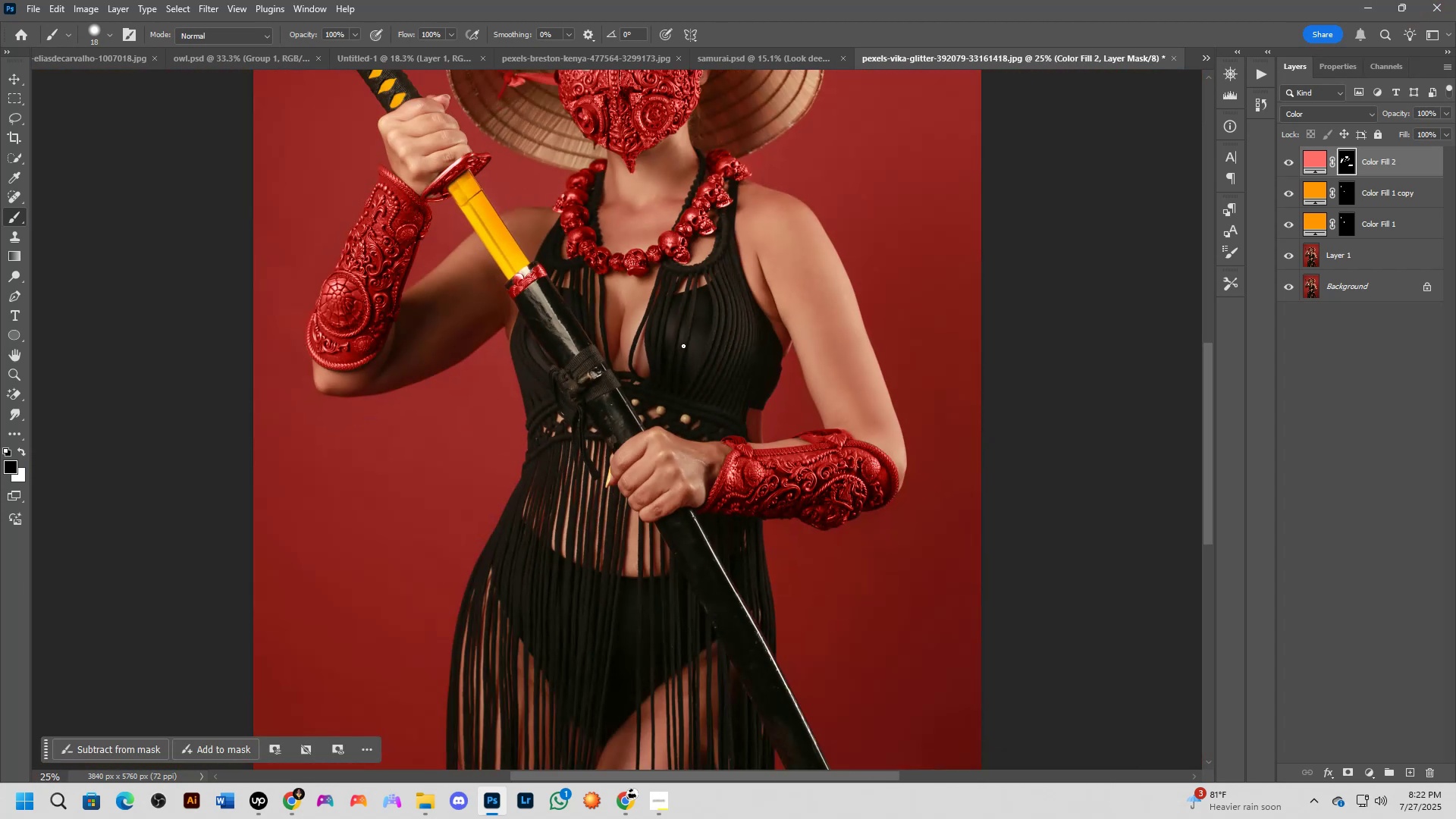 
hold_key(key=Space, duration=0.66)
 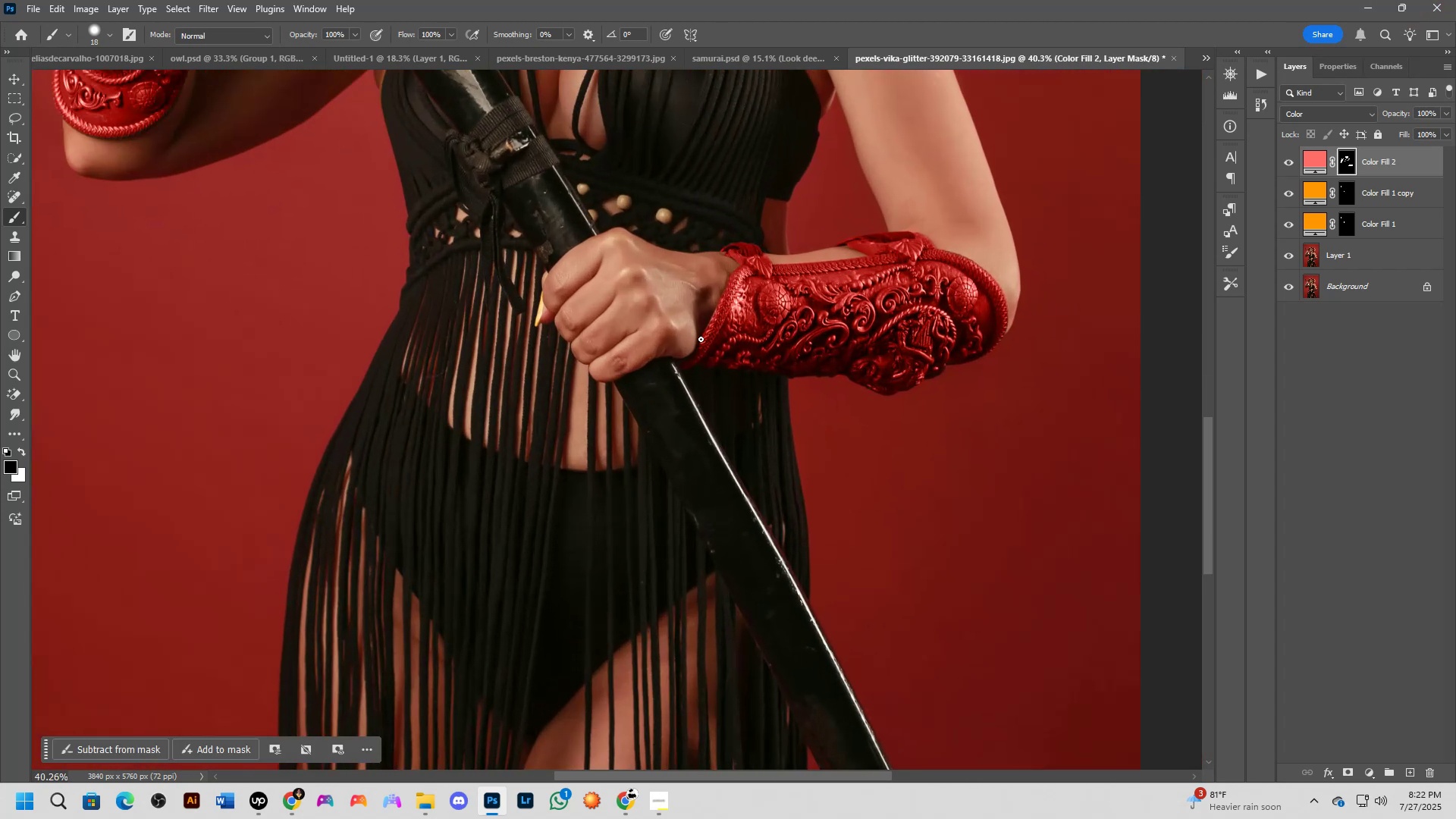 
left_click_drag(start_coordinate=[693, 368], to_coordinate=[688, 209])
 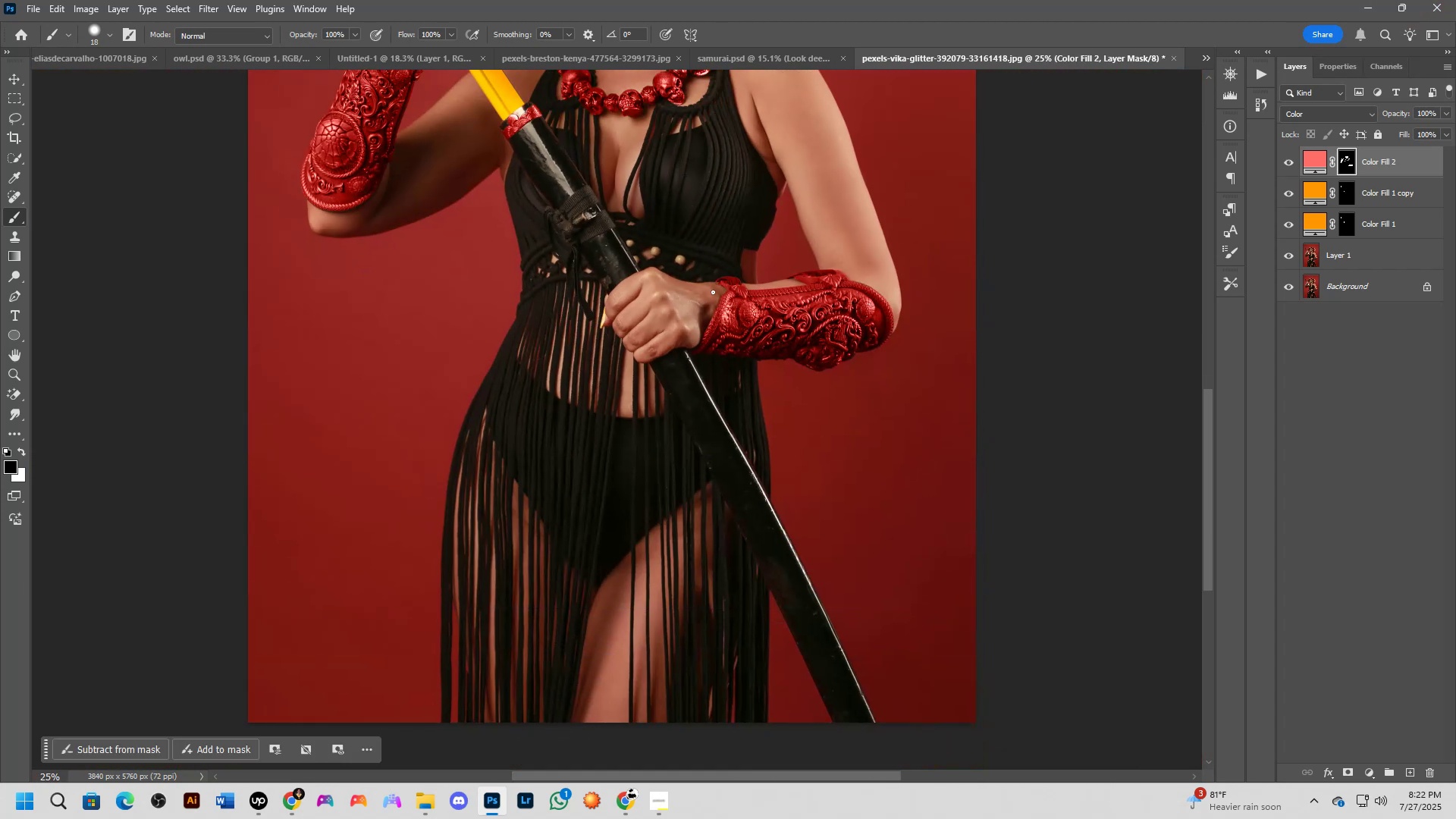 
scroll: coordinate [701, 339], scroll_direction: up, amount: 5.0
 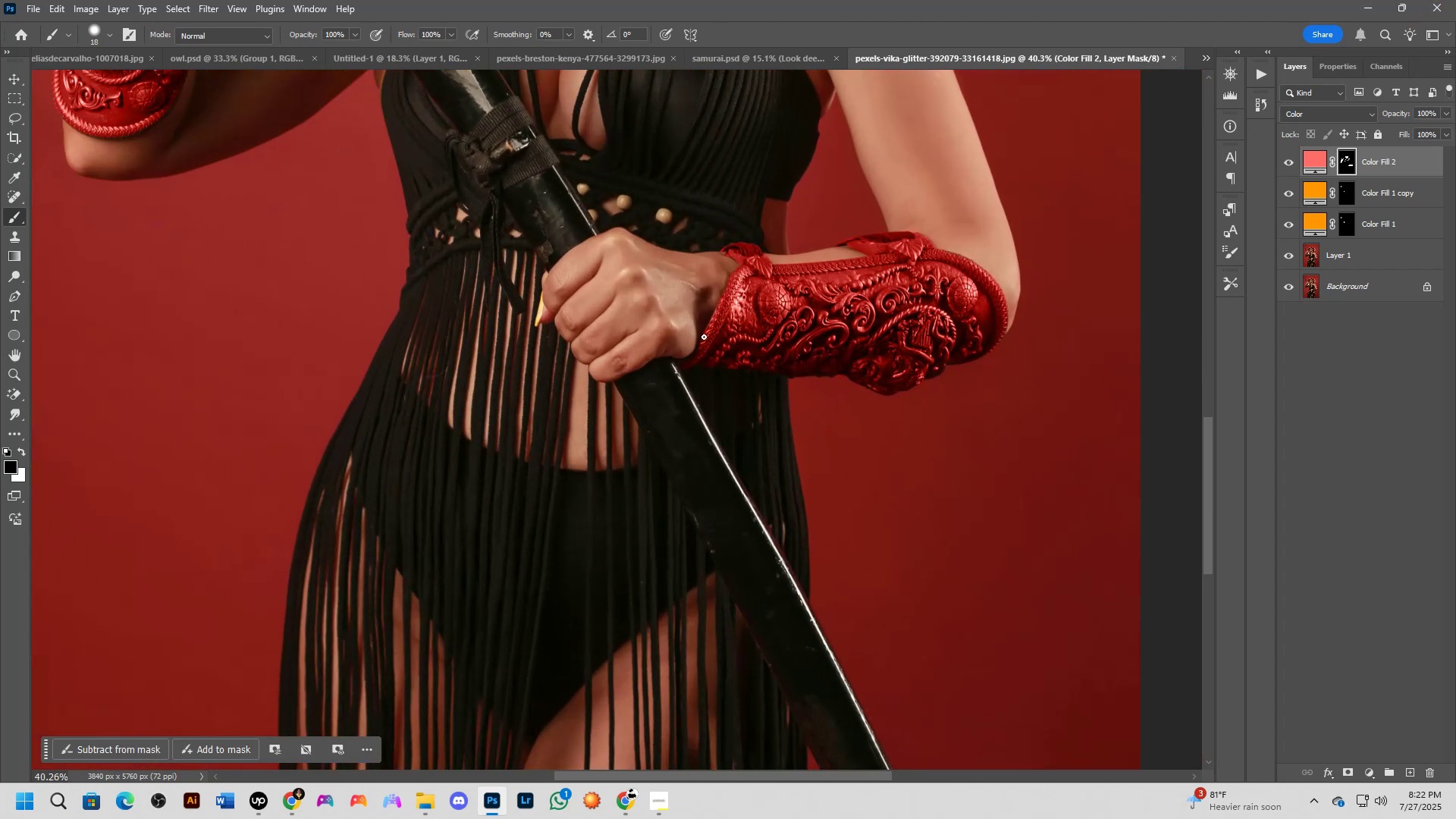 
scroll: coordinate [651, 391], scroll_direction: down, amount: 7.0
 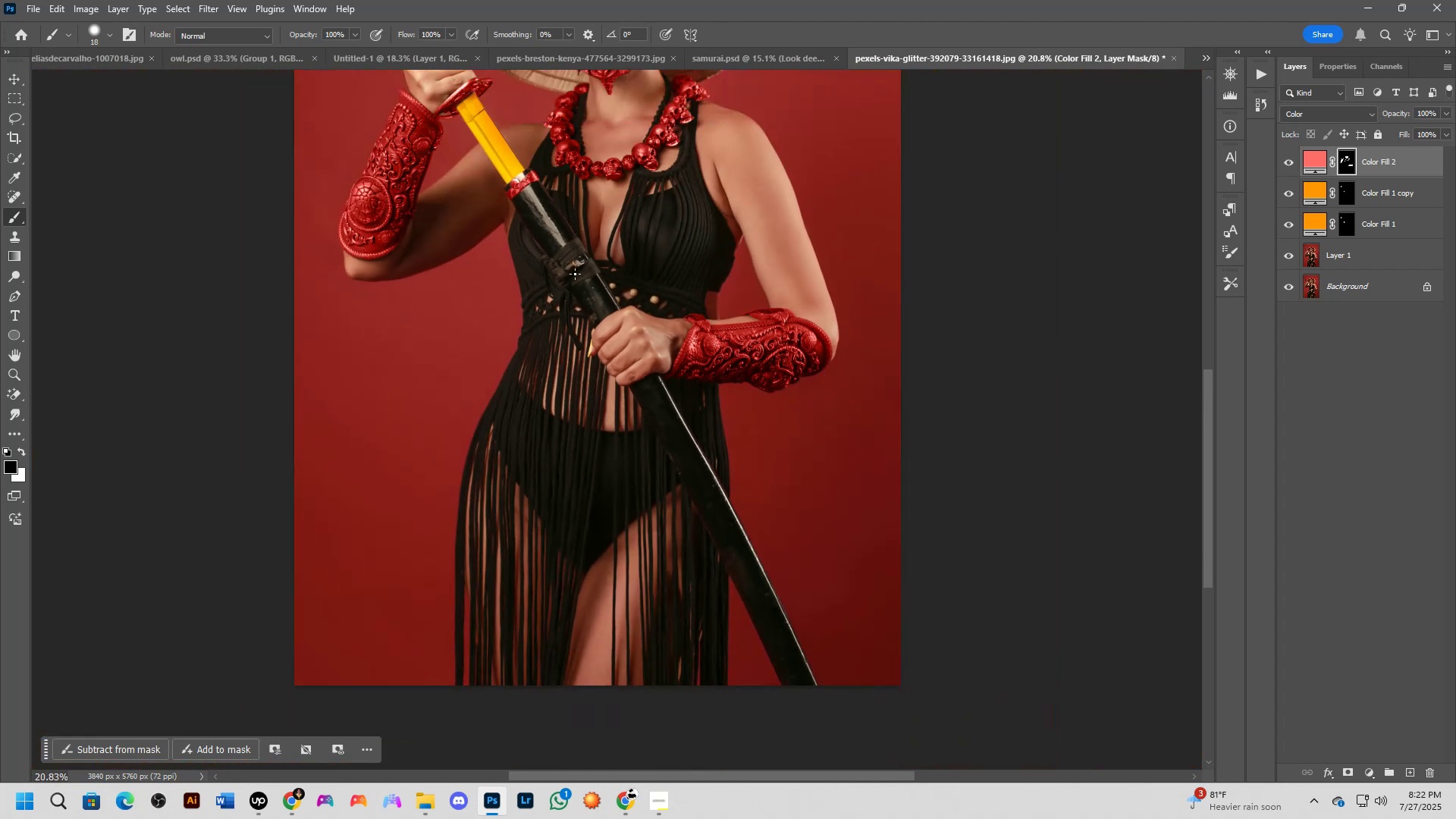 
scroll: coordinate [572, 287], scroll_direction: up, amount: 5.0
 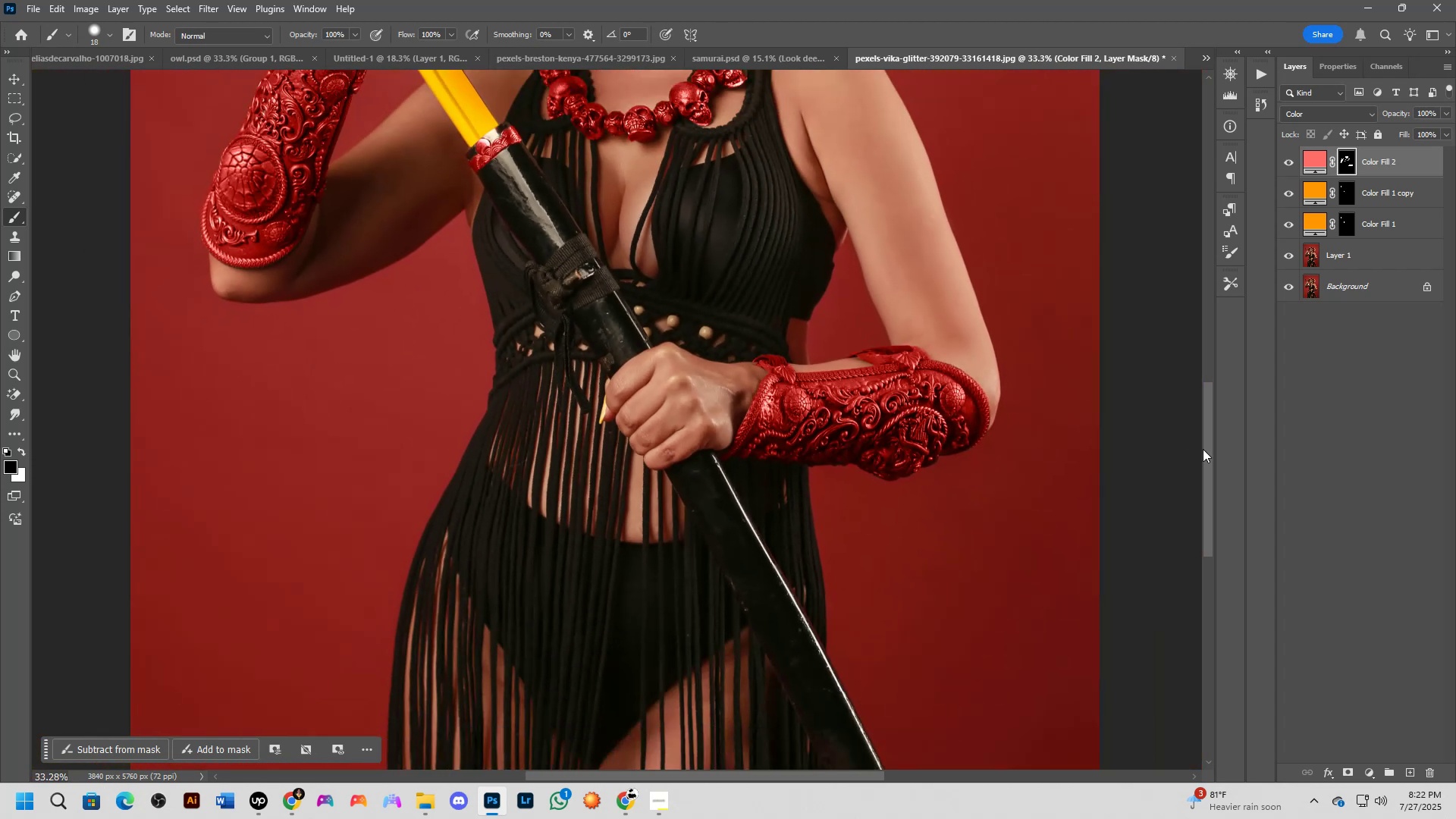 
left_click_drag(start_coordinate=[1208, 444], to_coordinate=[1210, 415])
 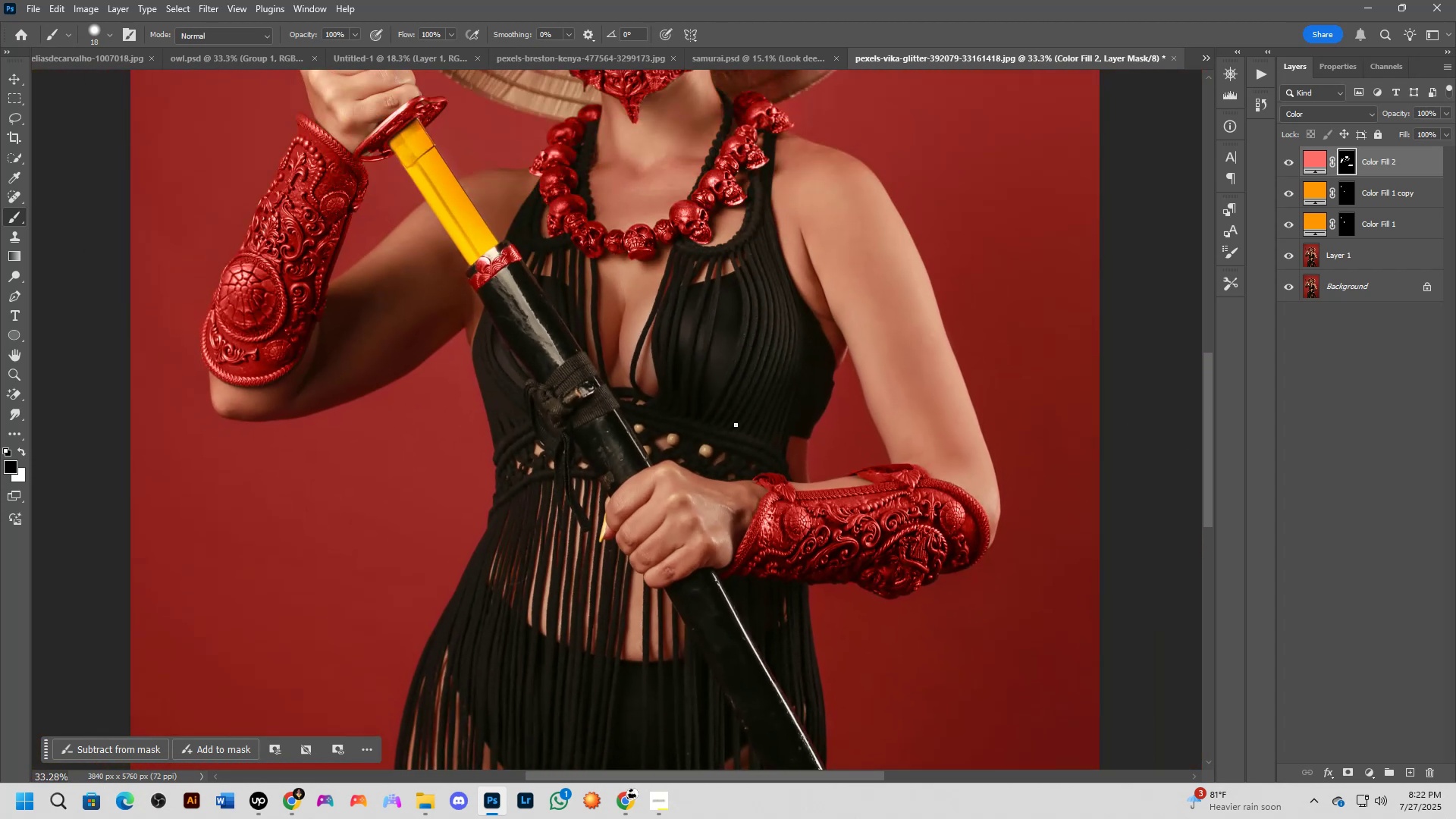 
scroll: coordinate [464, 303], scroll_direction: up, amount: 11.0
 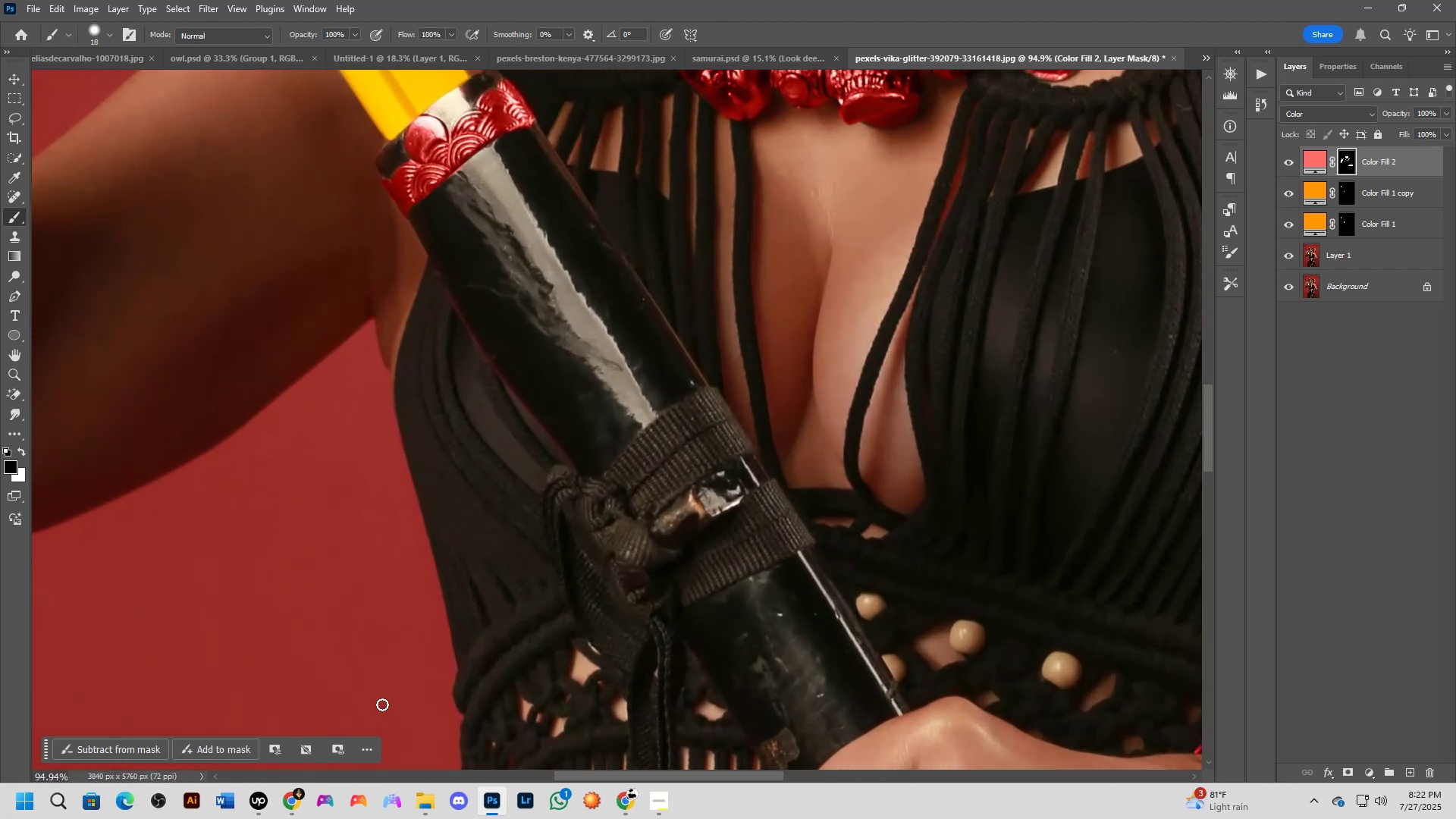 
key(BracketRight)
 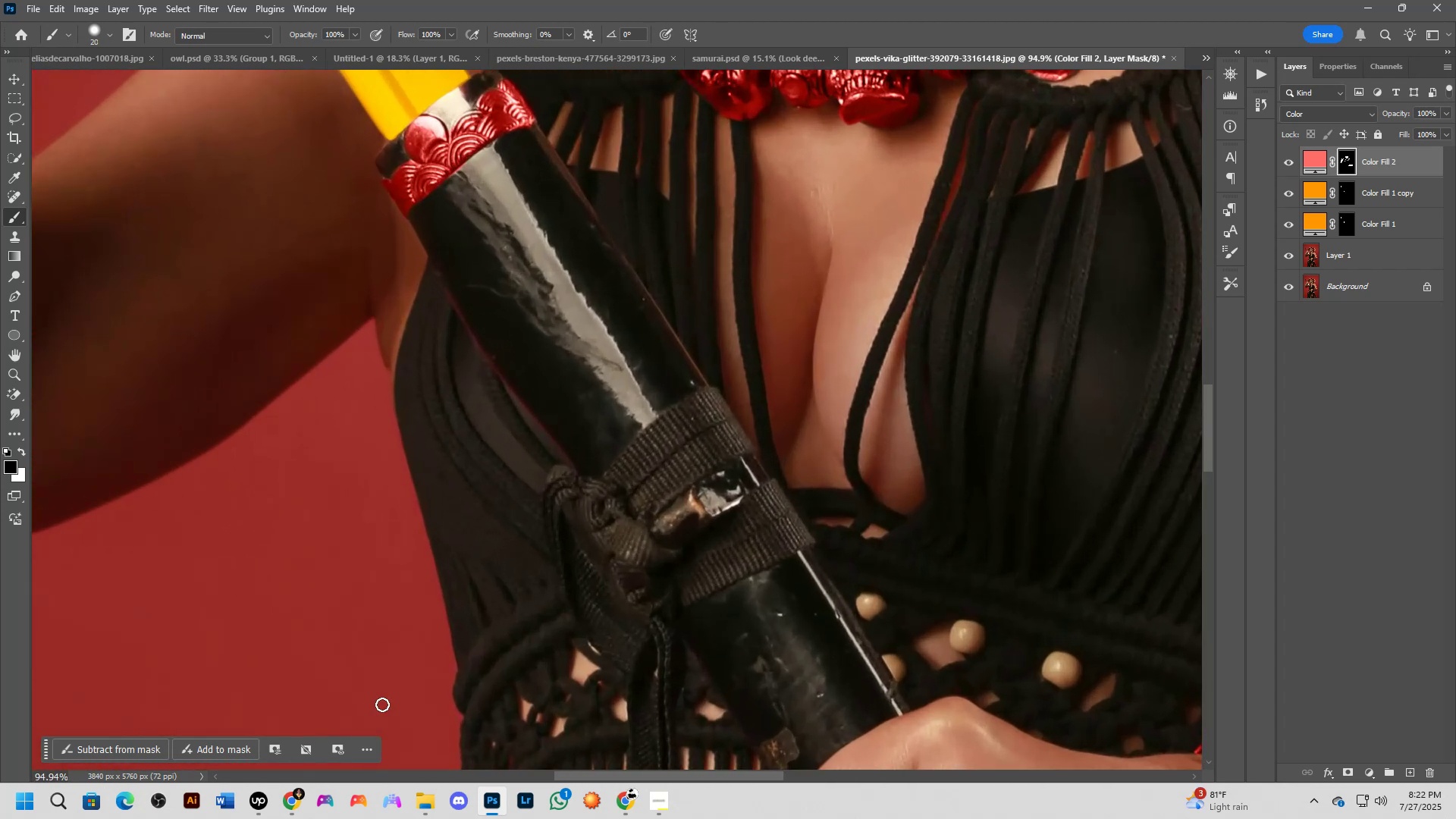 
key(BracketRight)
 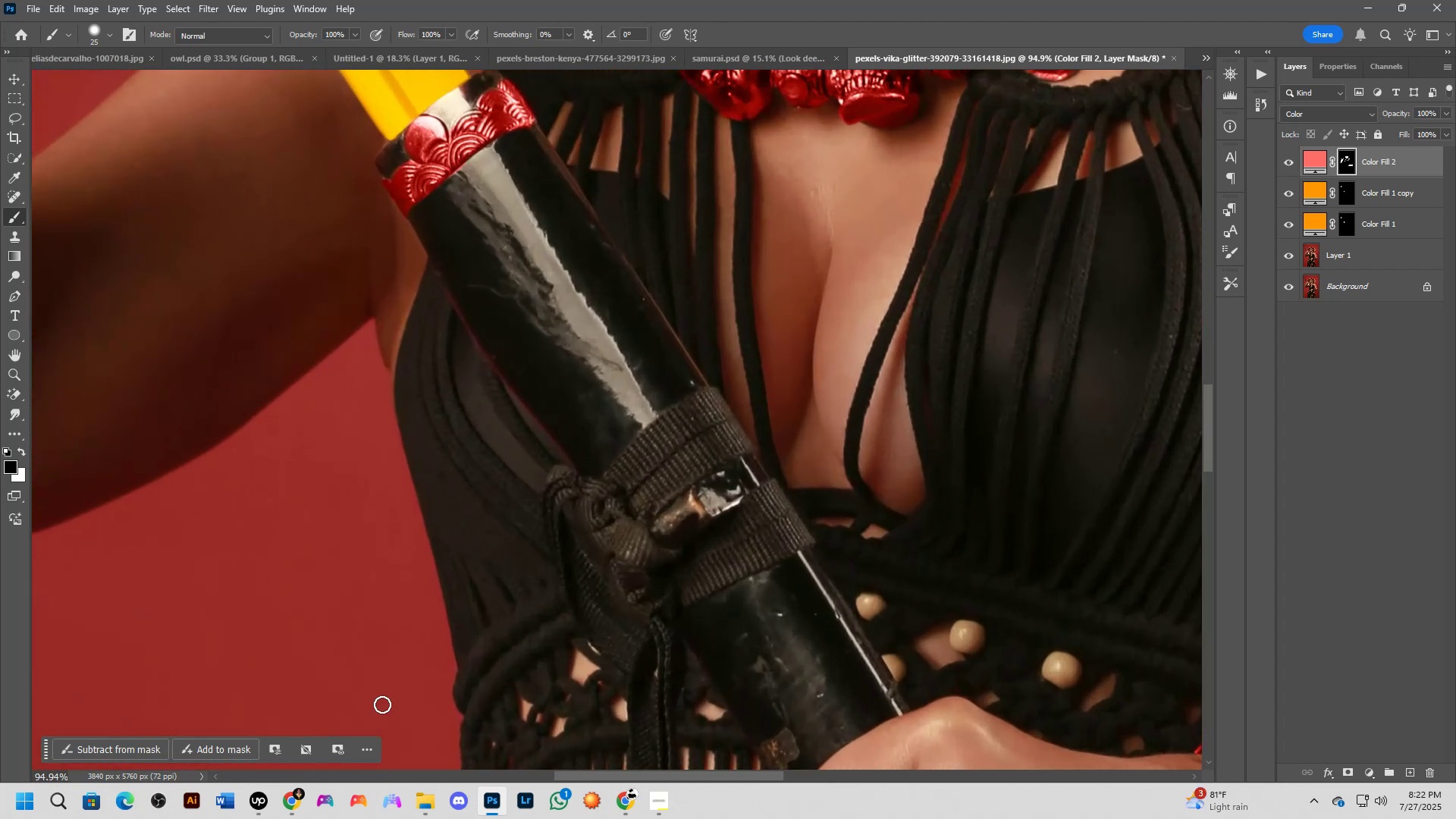 
key(BracketRight)
 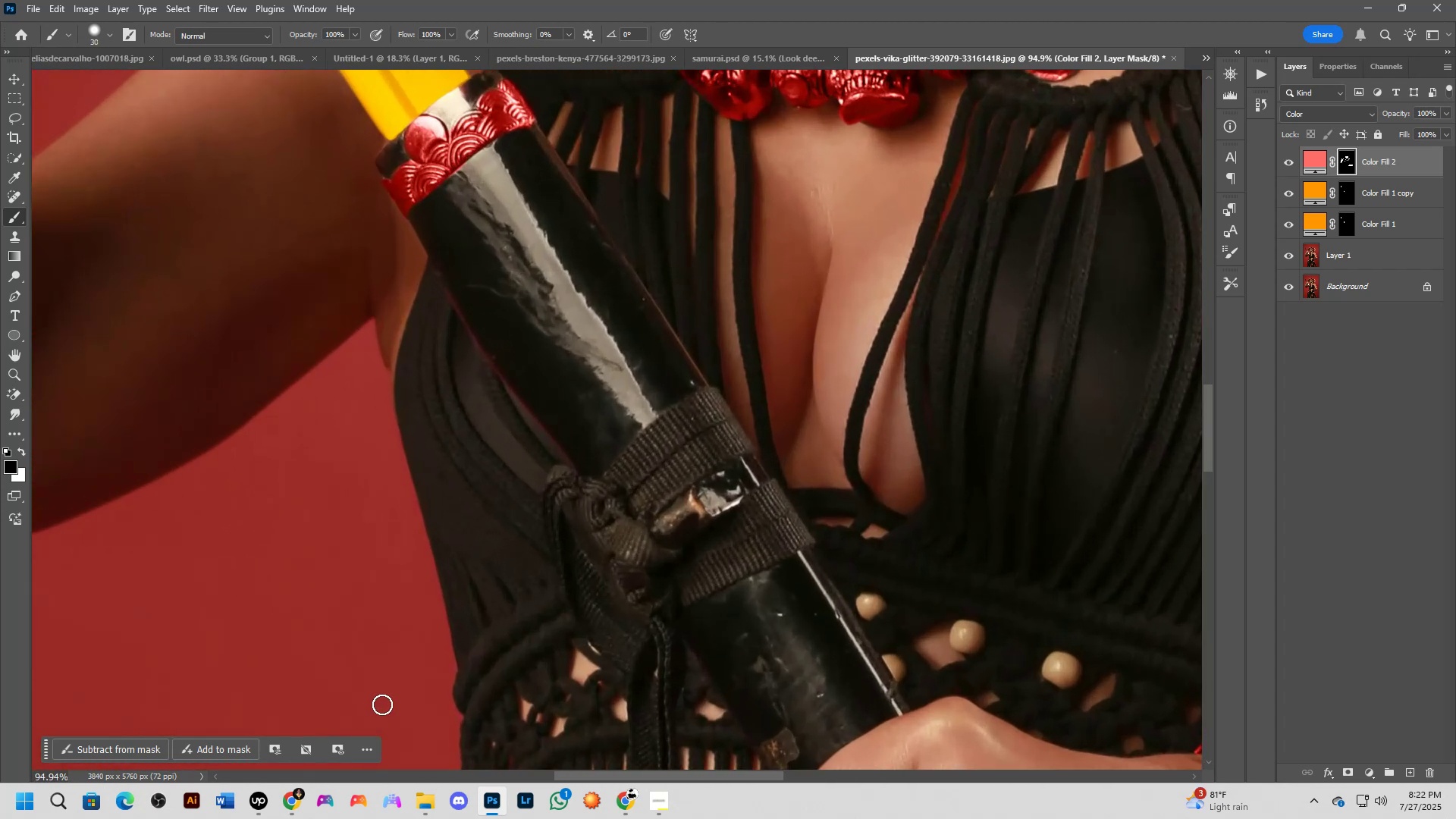 
key(BracketRight)
 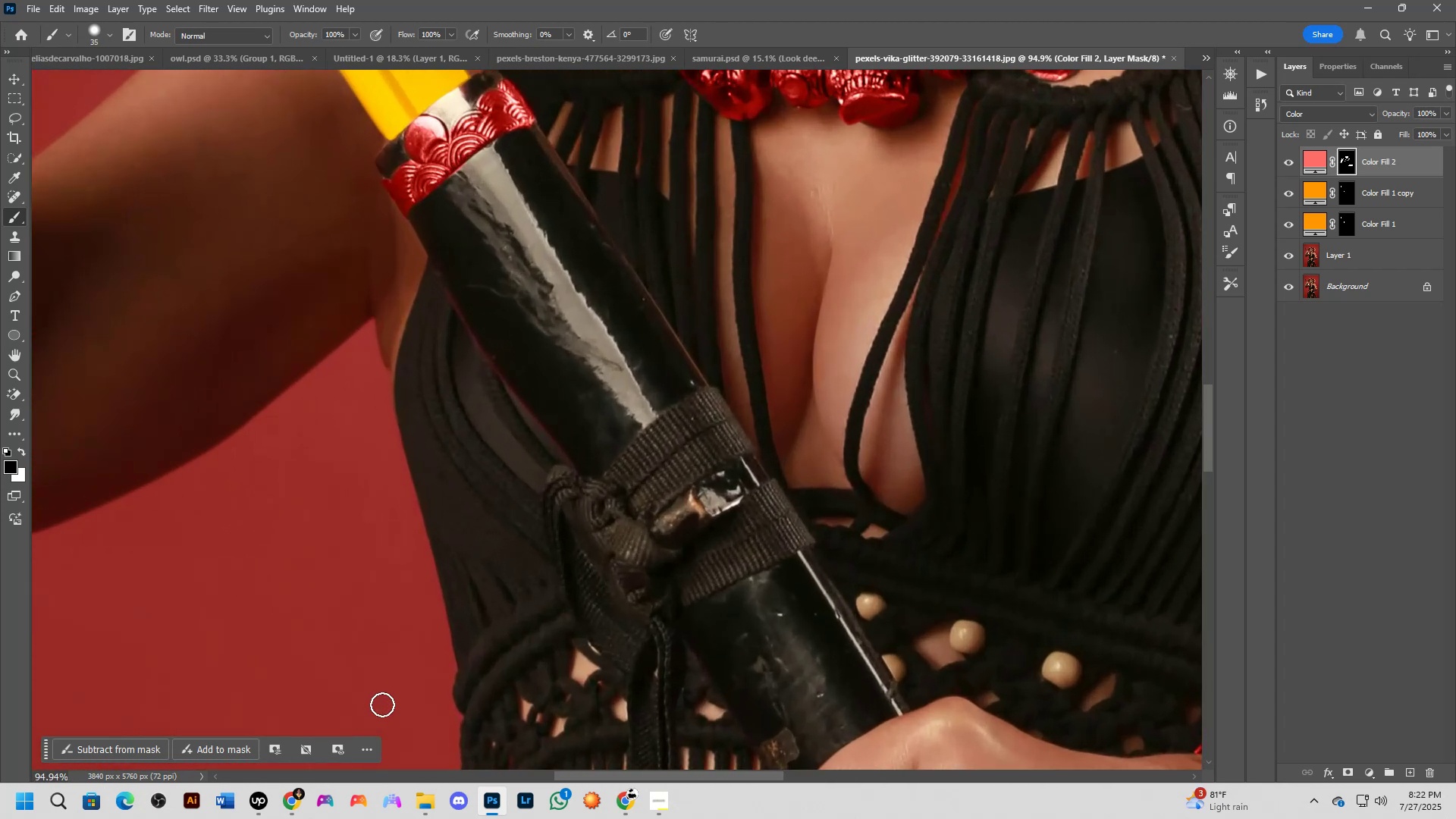 
key(BracketRight)
 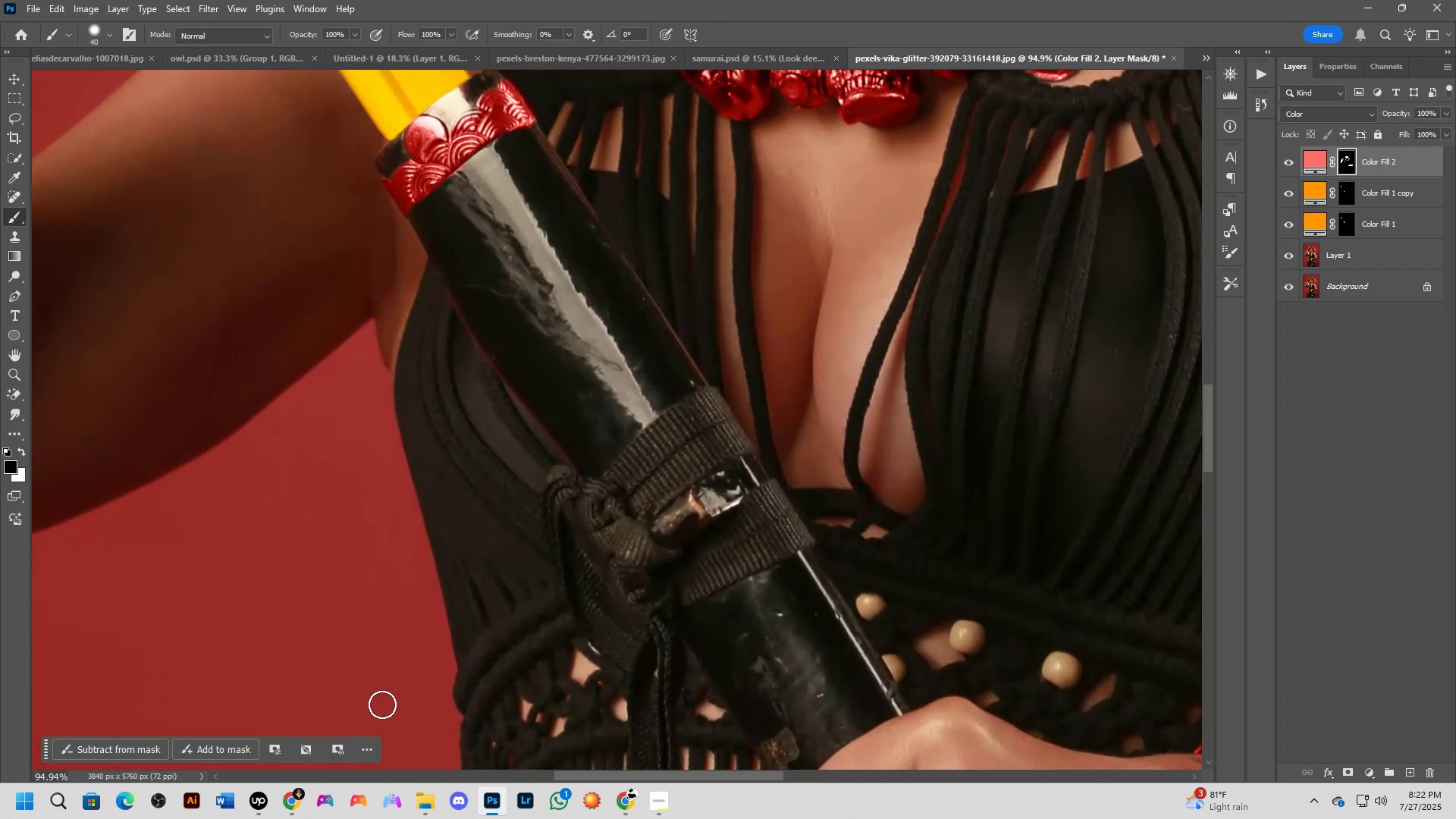 
key(BracketRight)
 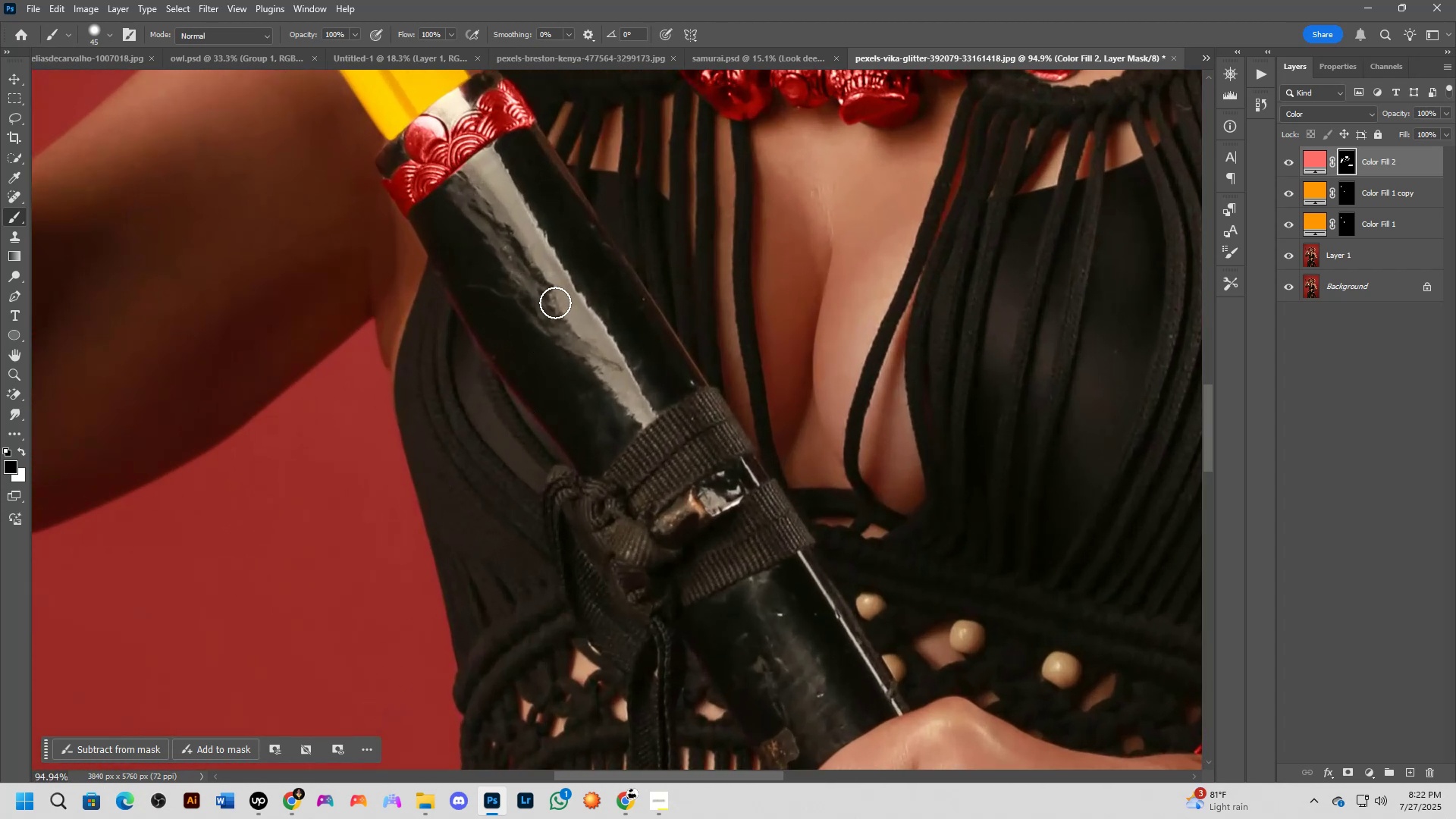 
scroll: coordinate [655, 416], scroll_direction: up, amount: 1.0
 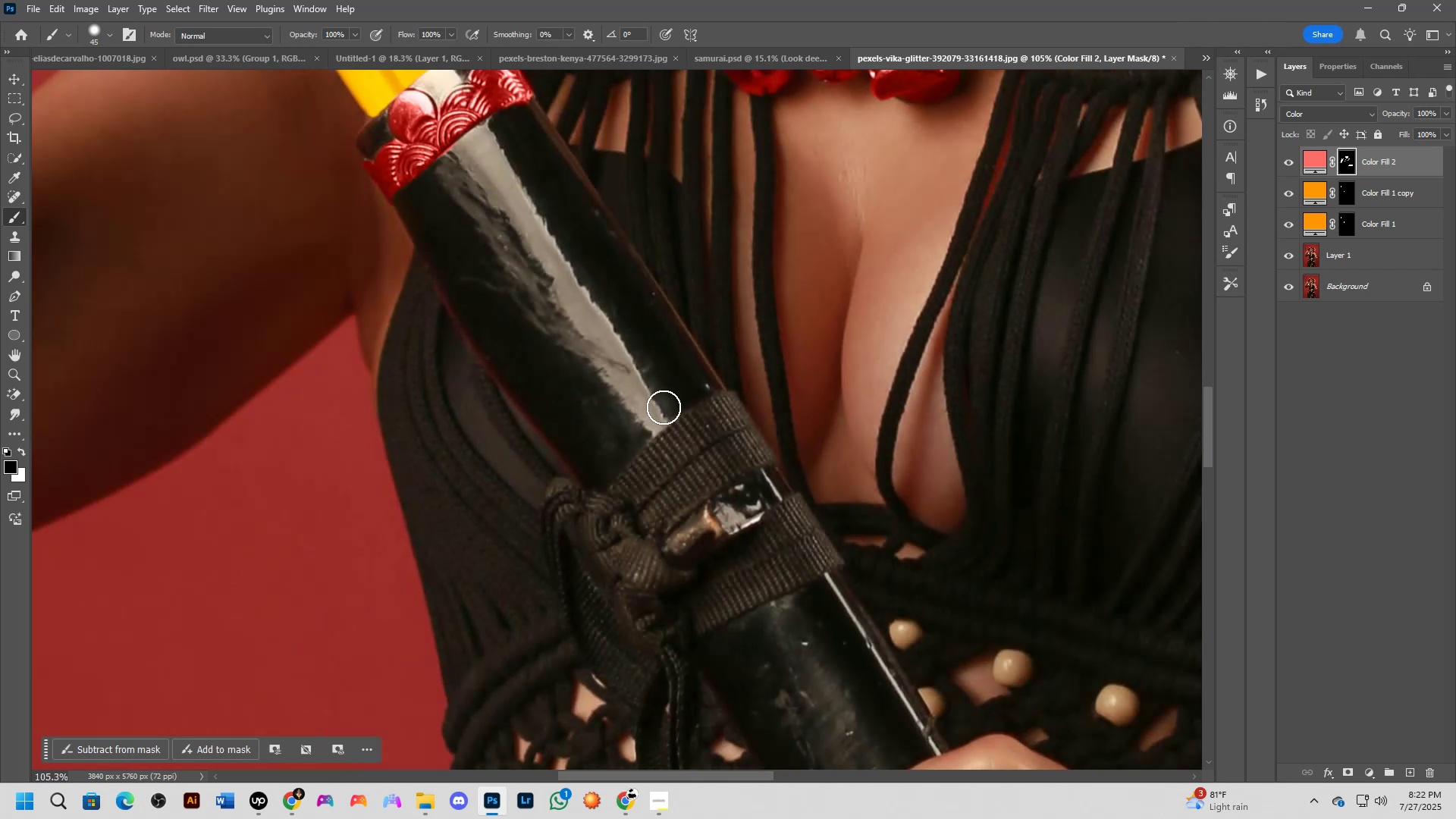 
left_click_drag(start_coordinate=[664, 407], to_coordinate=[627, 433])
 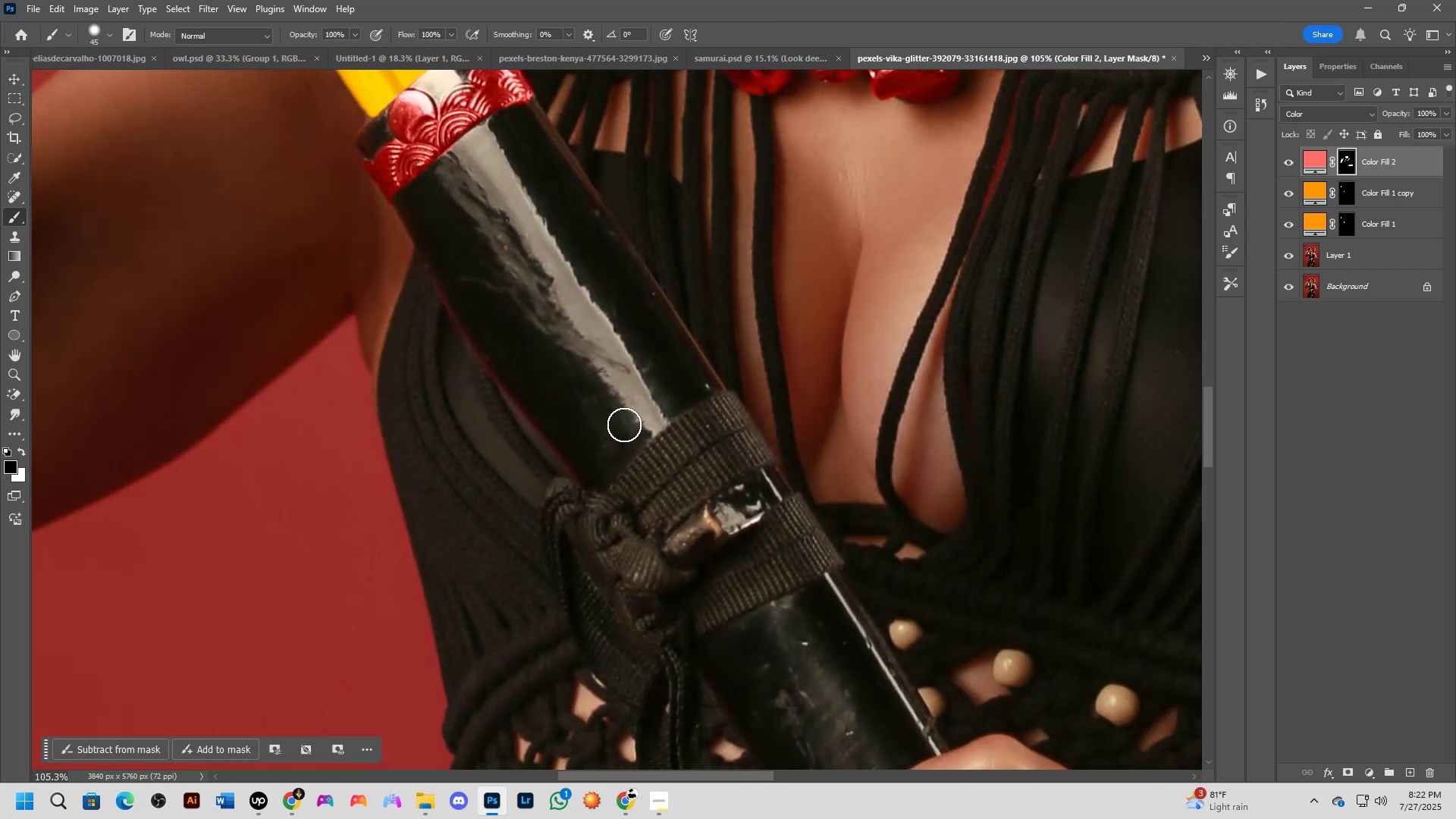 
key(X)
 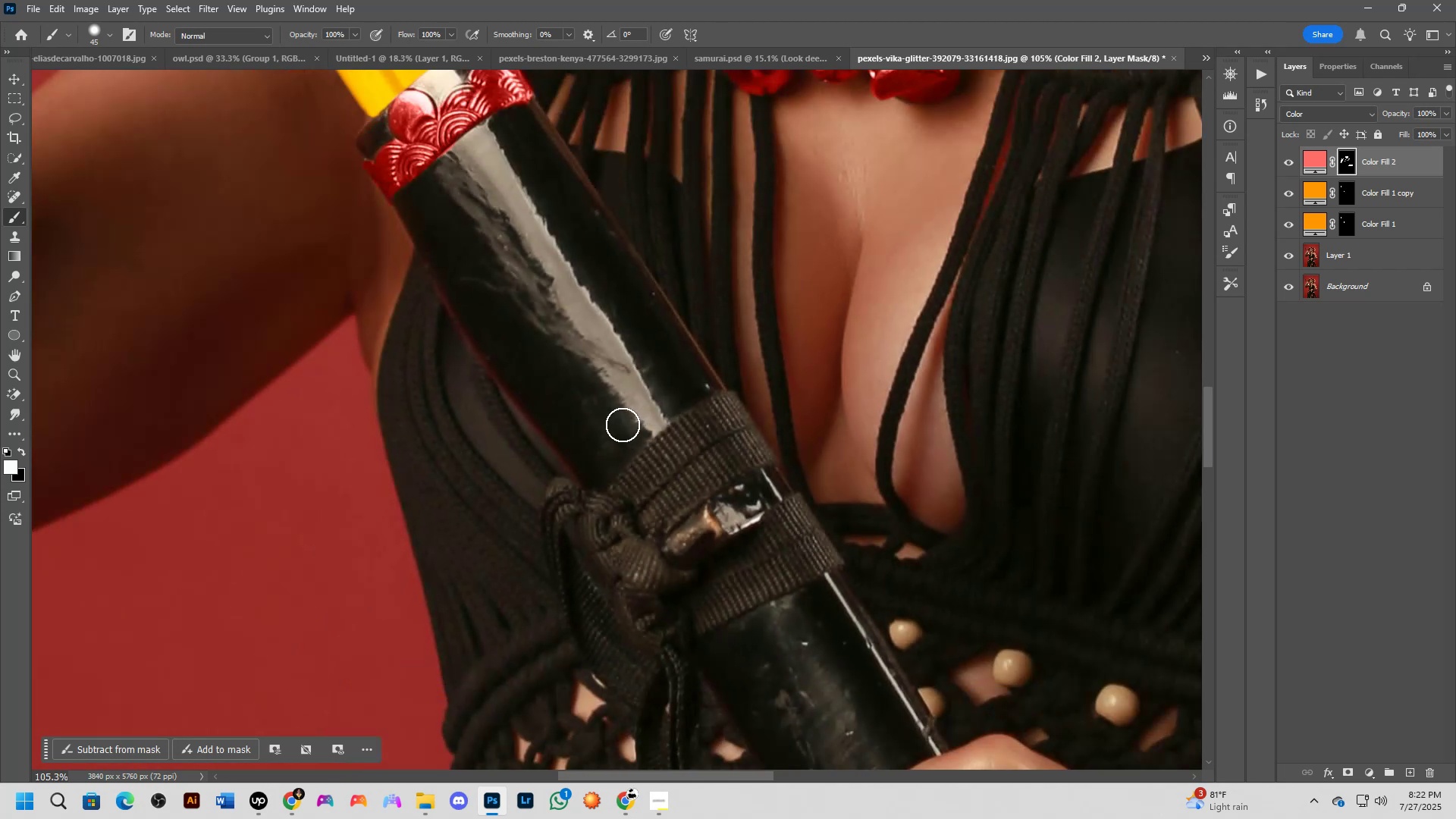 
left_click_drag(start_coordinate=[627, 423], to_coordinate=[468, 331])
 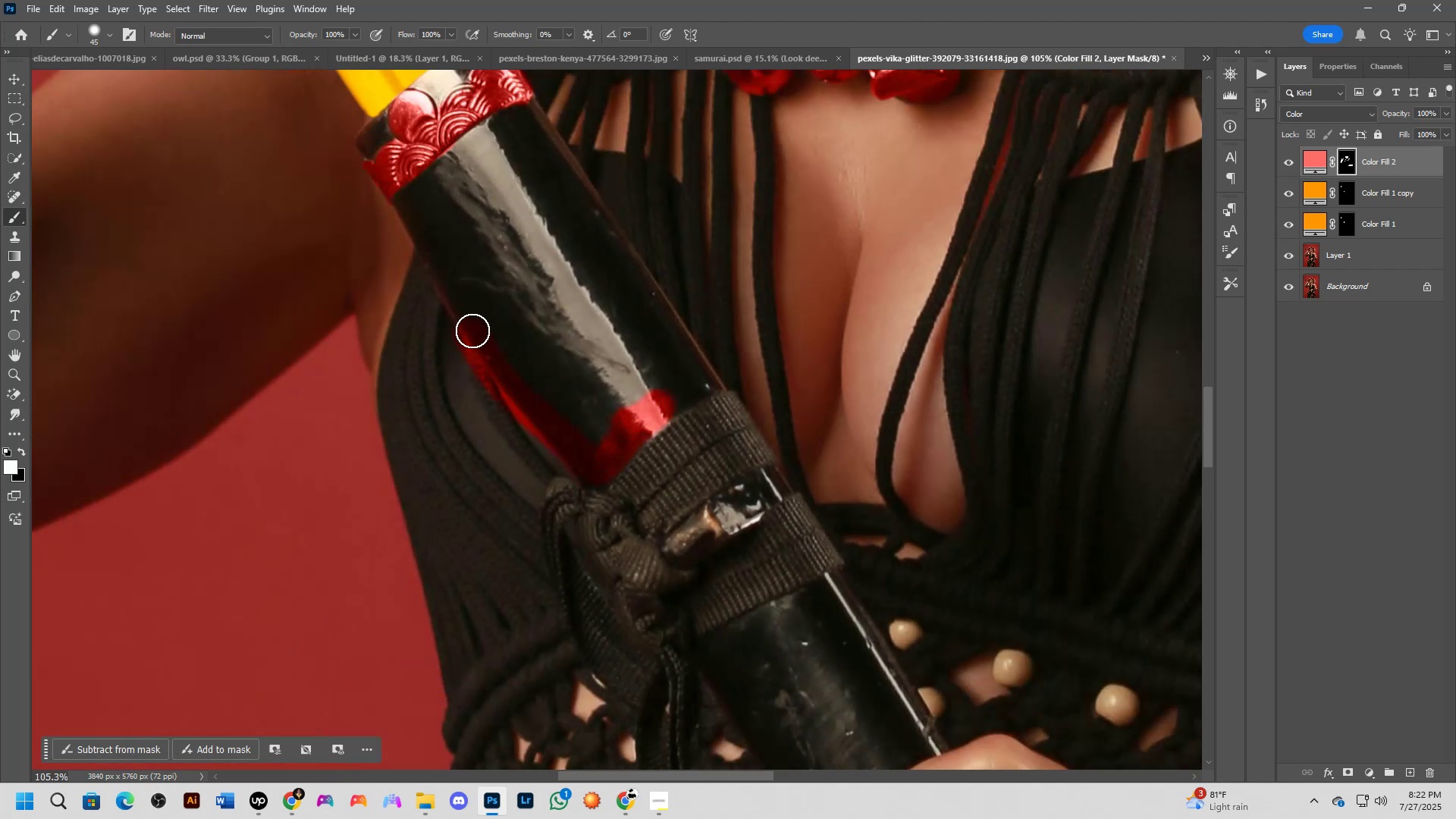 
key(X)
 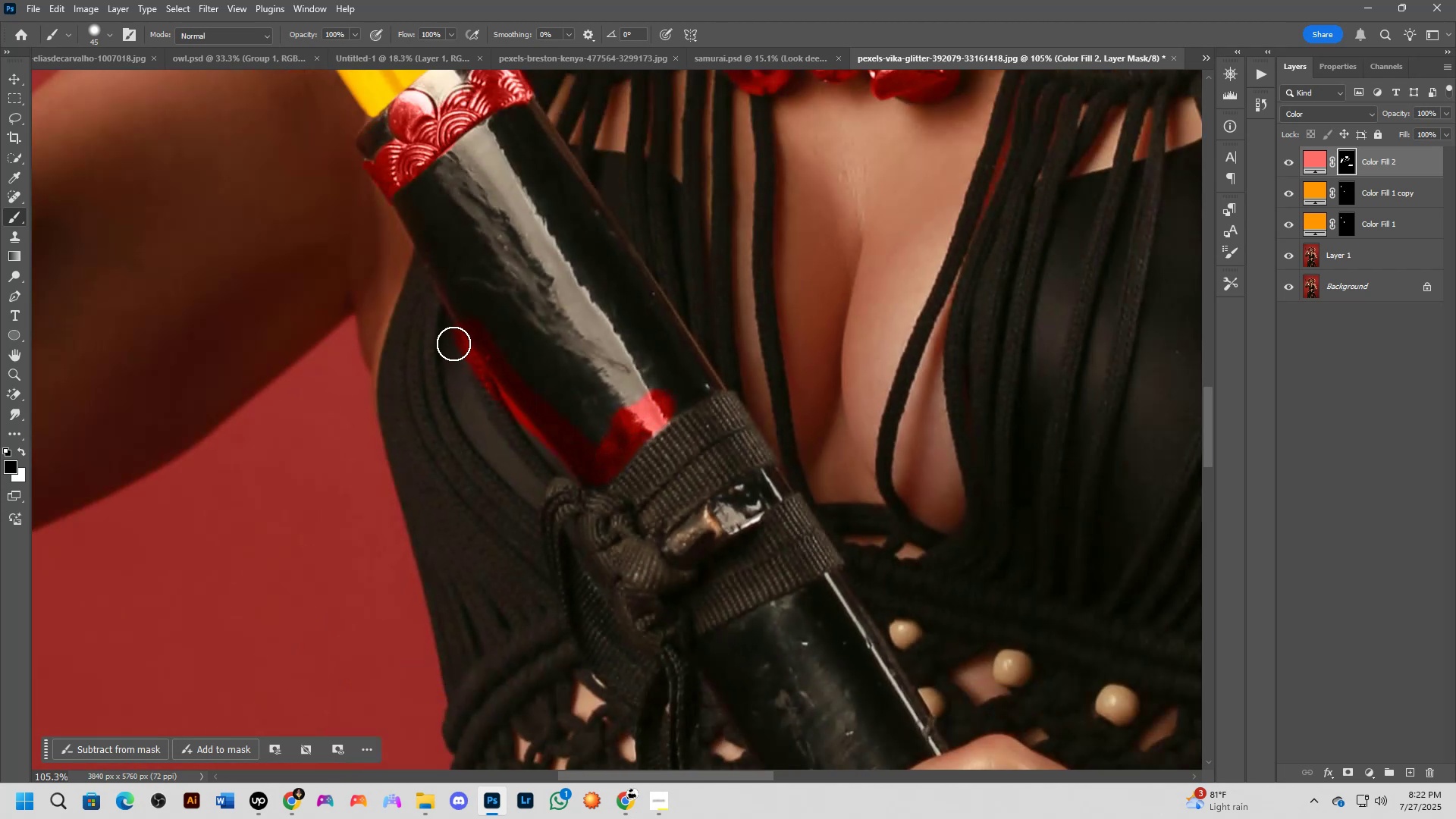 
left_click_drag(start_coordinate=[441, 331], to_coordinate=[455, 367])
 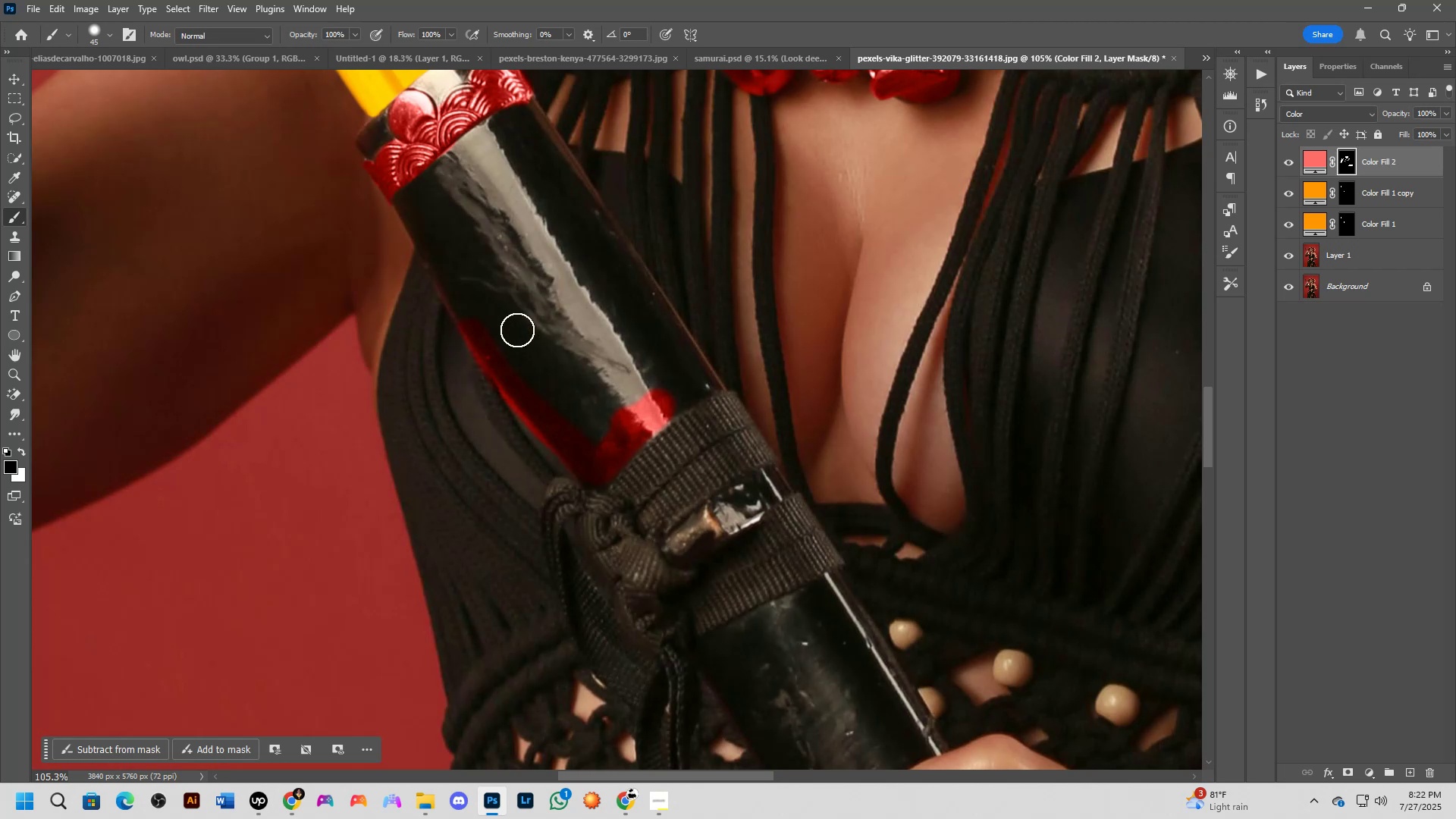 
key(X)
 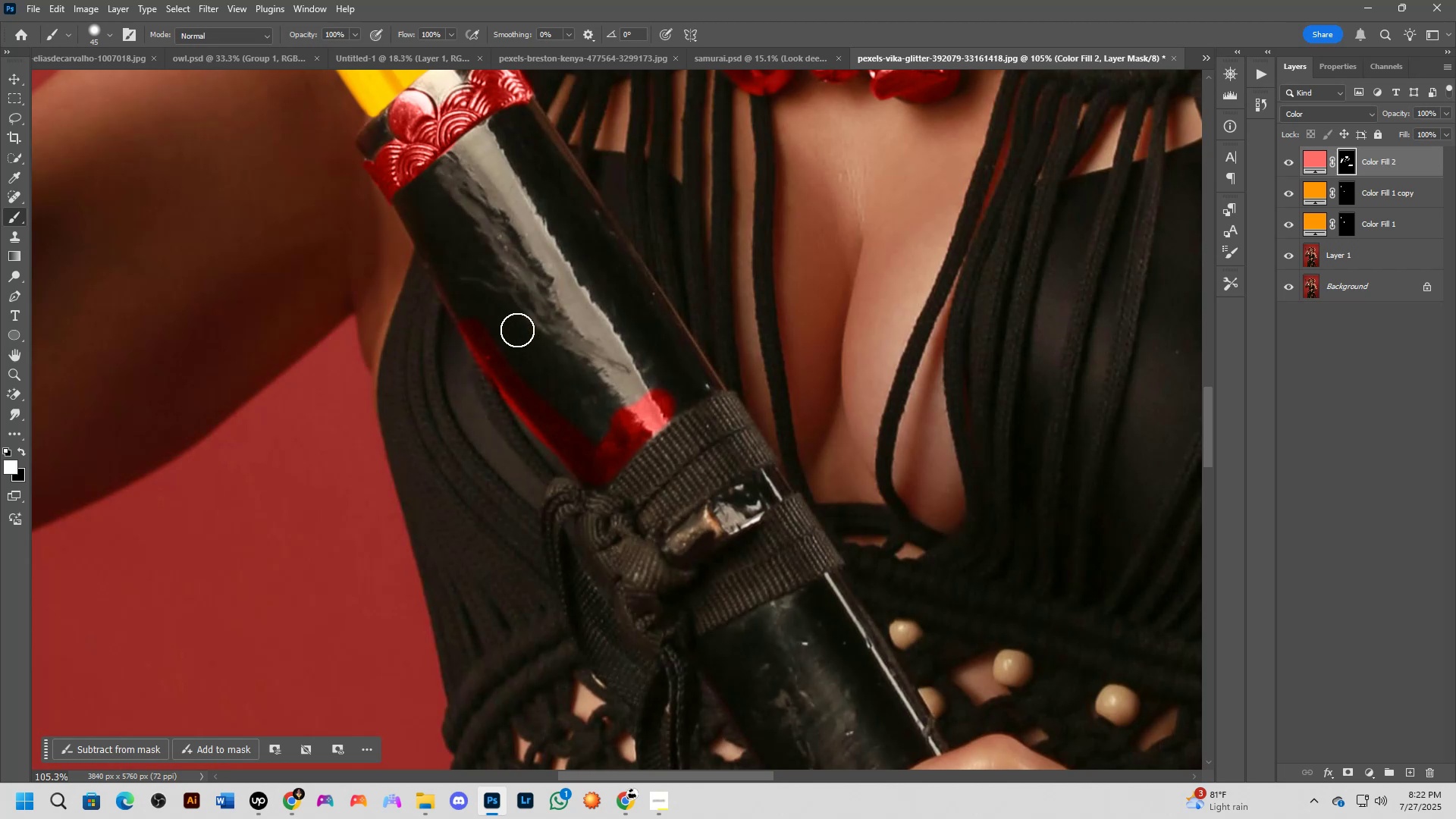 
scroll: coordinate [561, 250], scroll_direction: up, amount: 3.0
 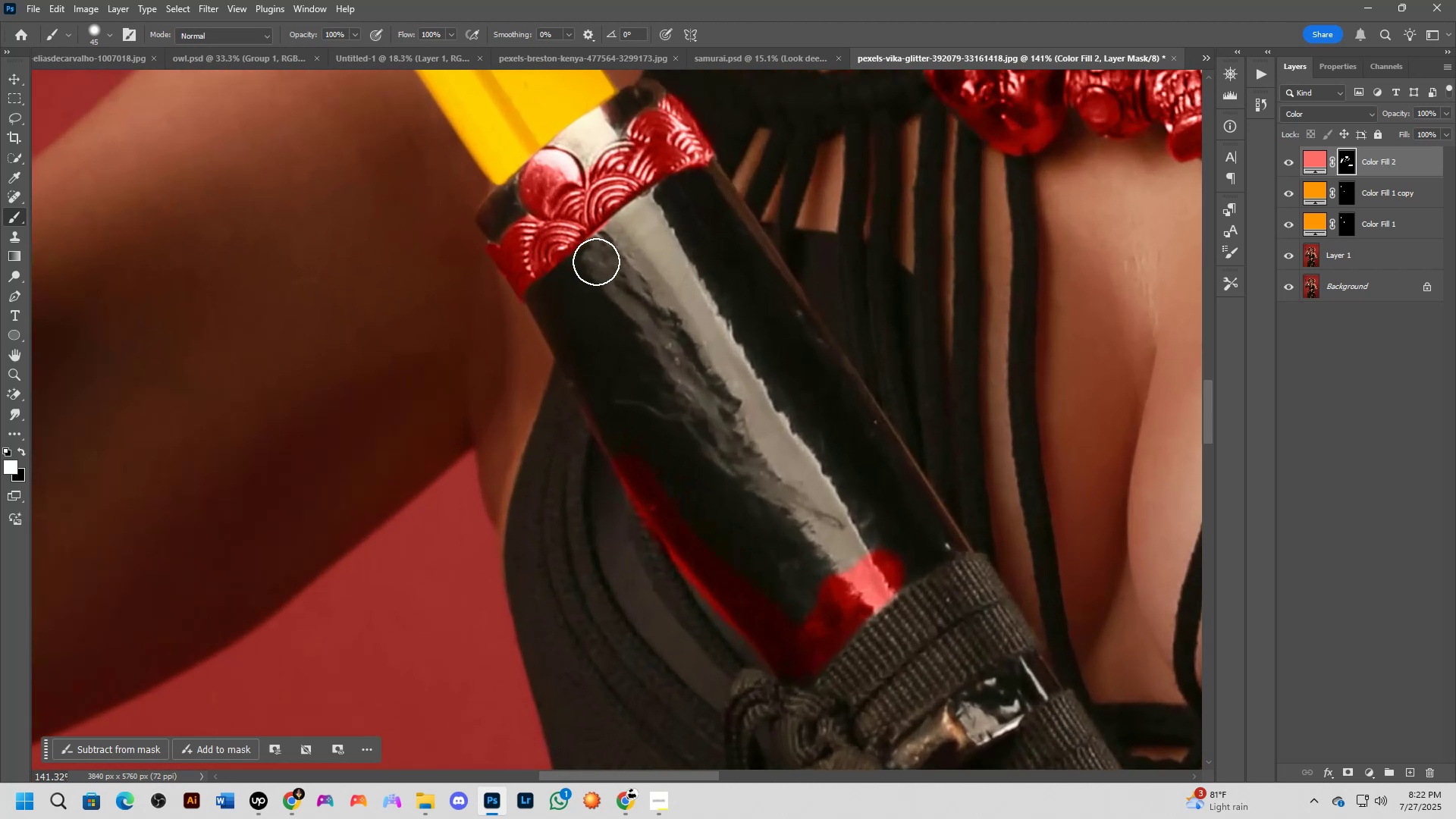 
left_click_drag(start_coordinate=[599, 263], to_coordinate=[775, 425])
 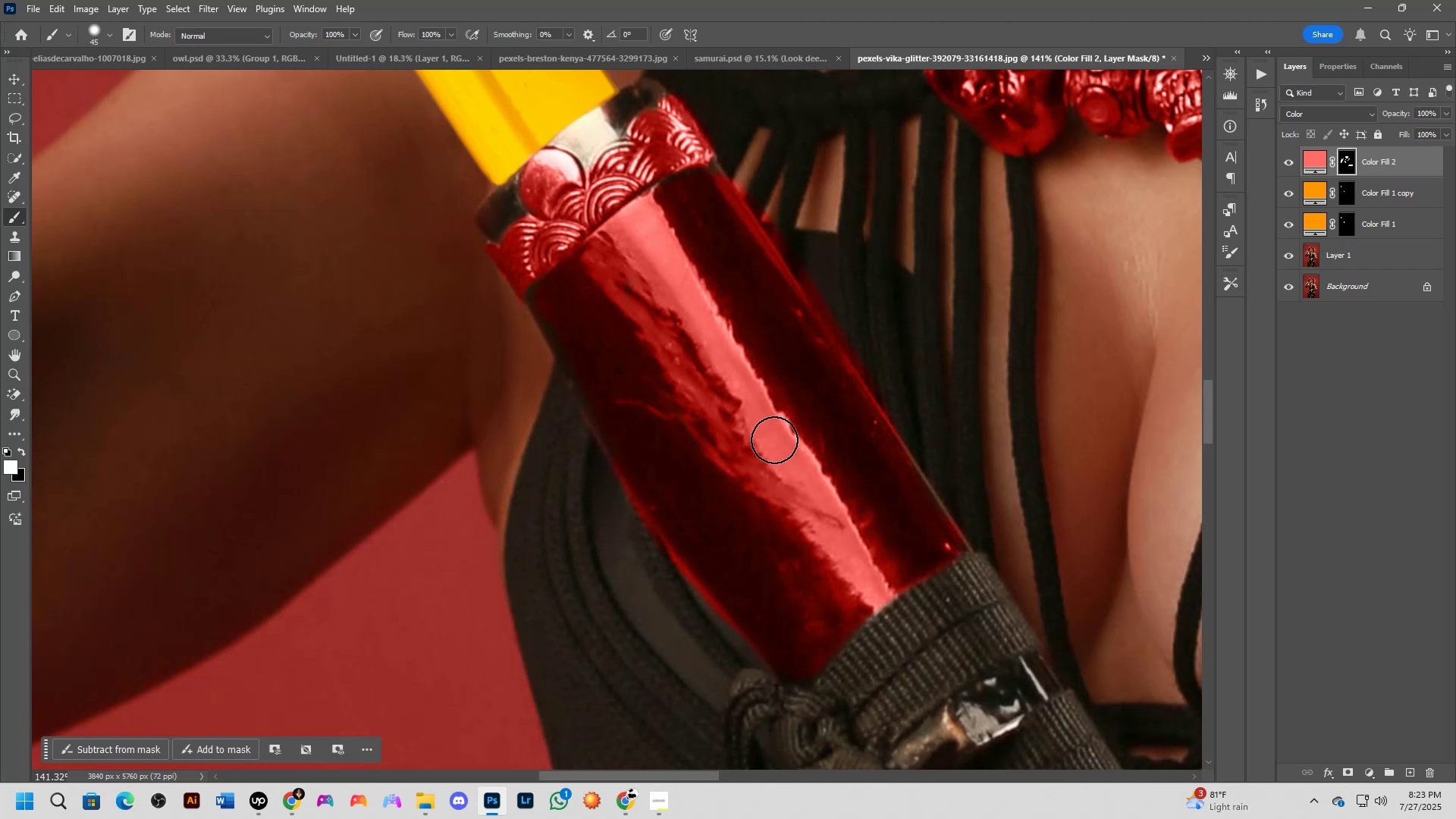 
wait(11.55)
 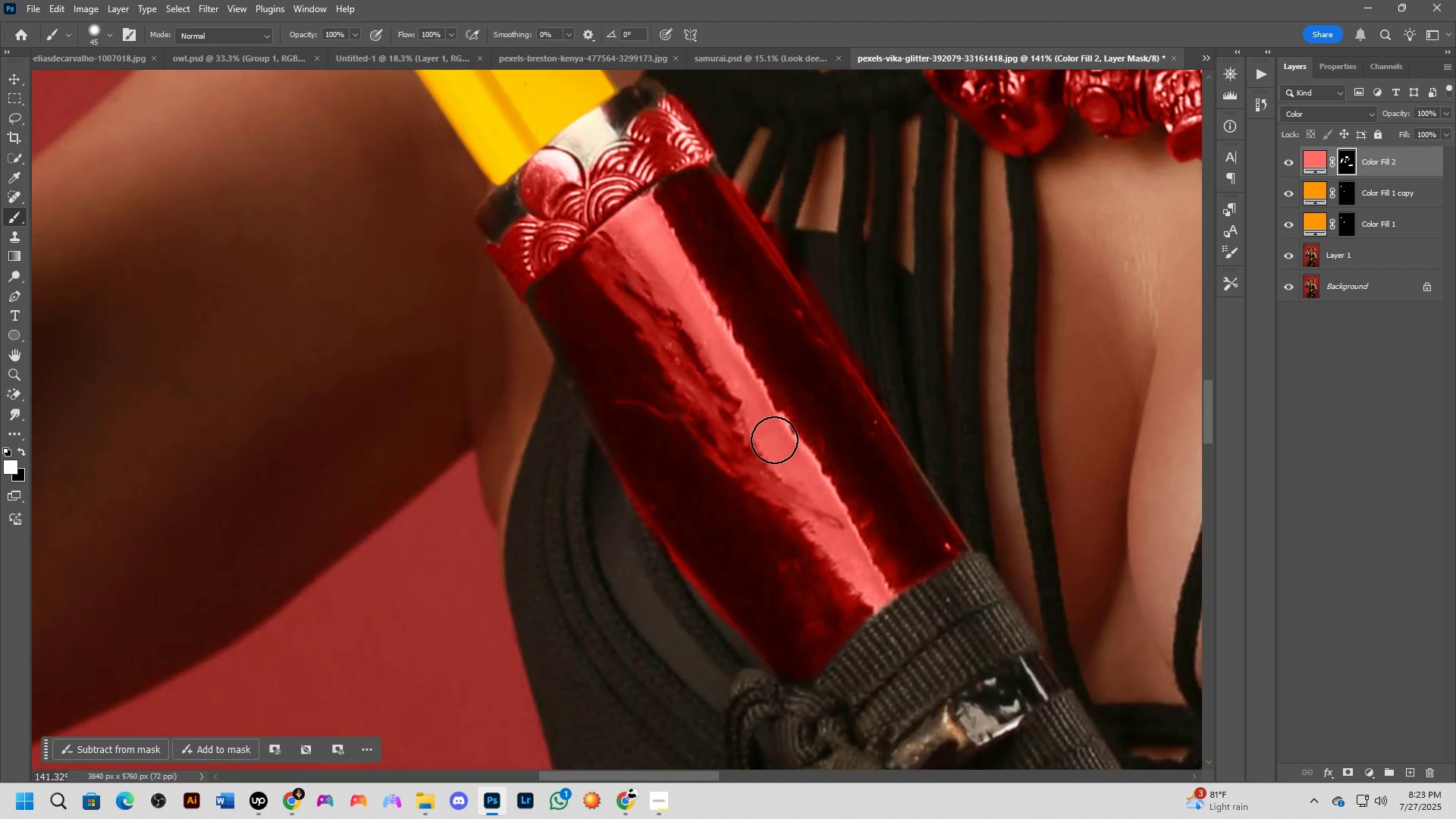 
key(X)
 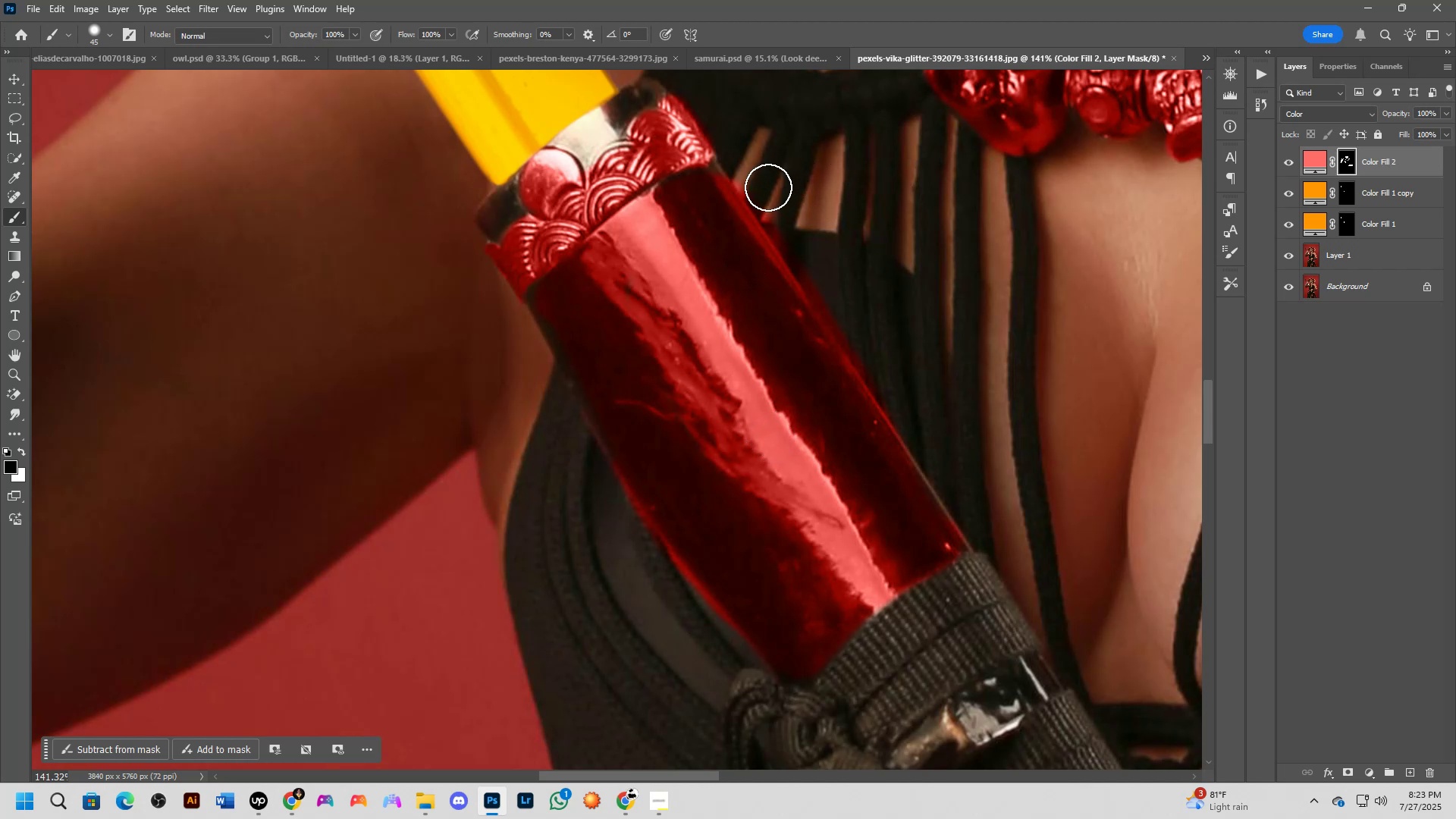 
left_click_drag(start_coordinate=[768, 187], to_coordinate=[943, 398])
 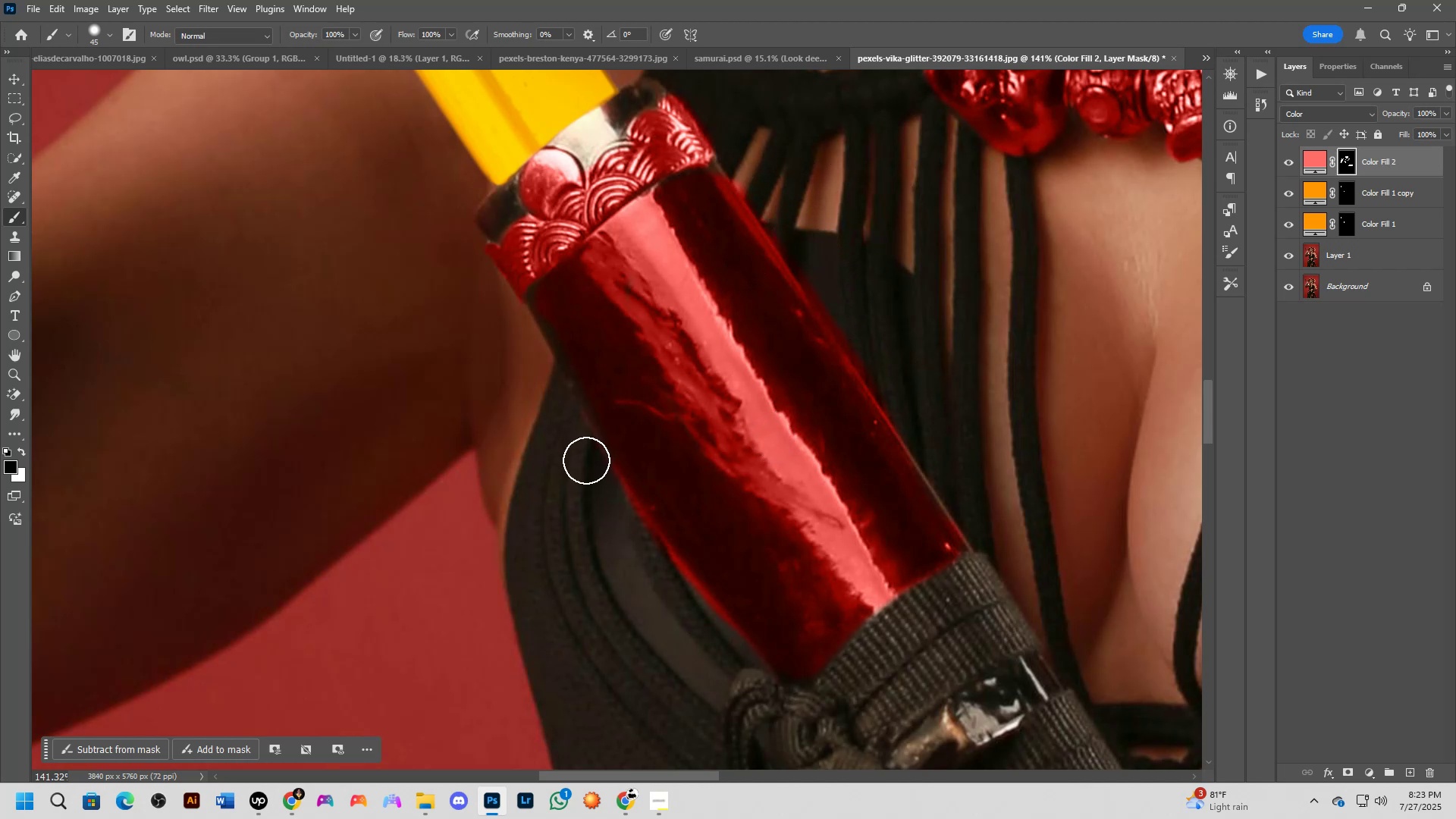 
left_click_drag(start_coordinate=[597, 484], to_coordinate=[739, 679])
 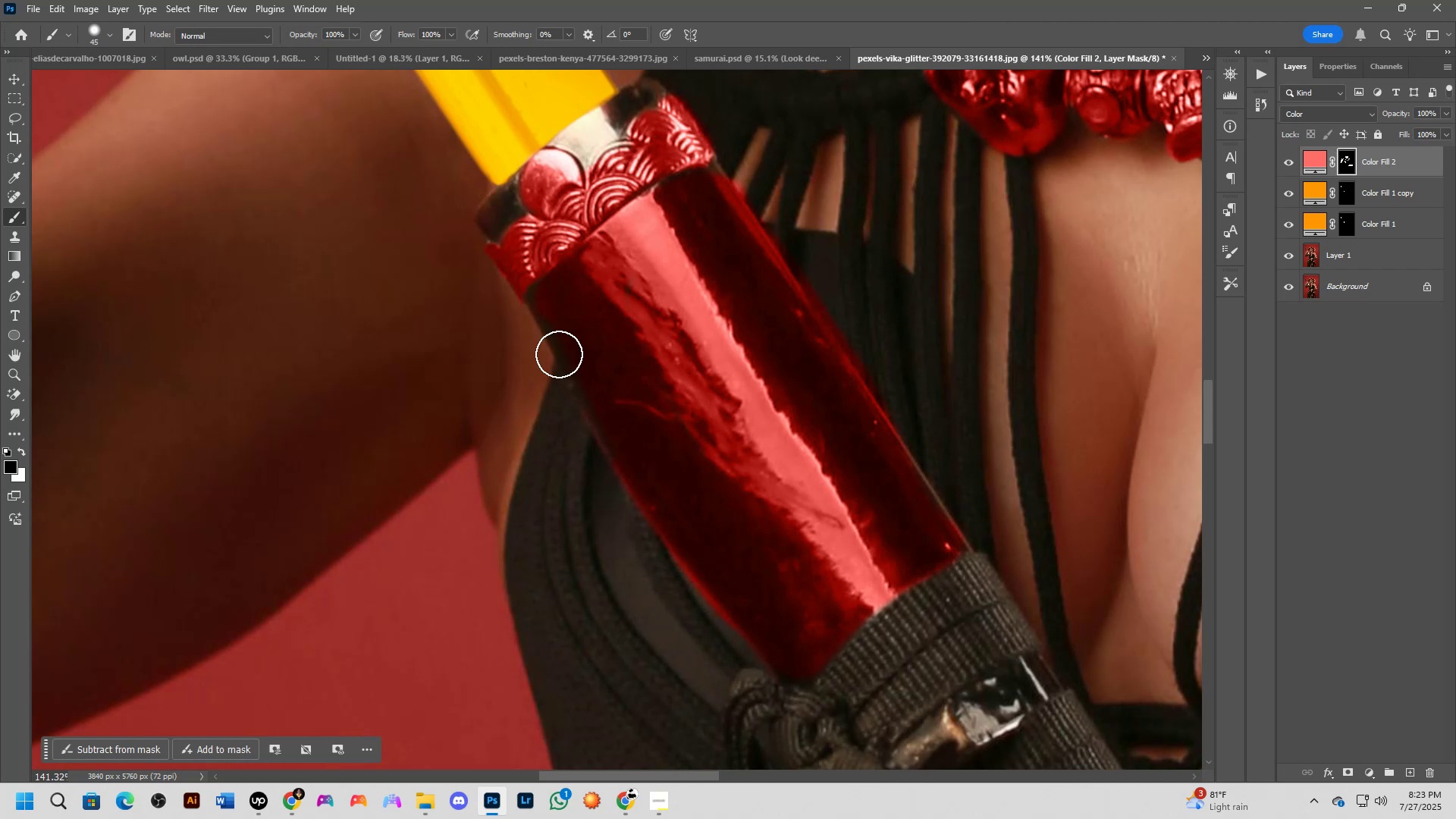 
key(X)
 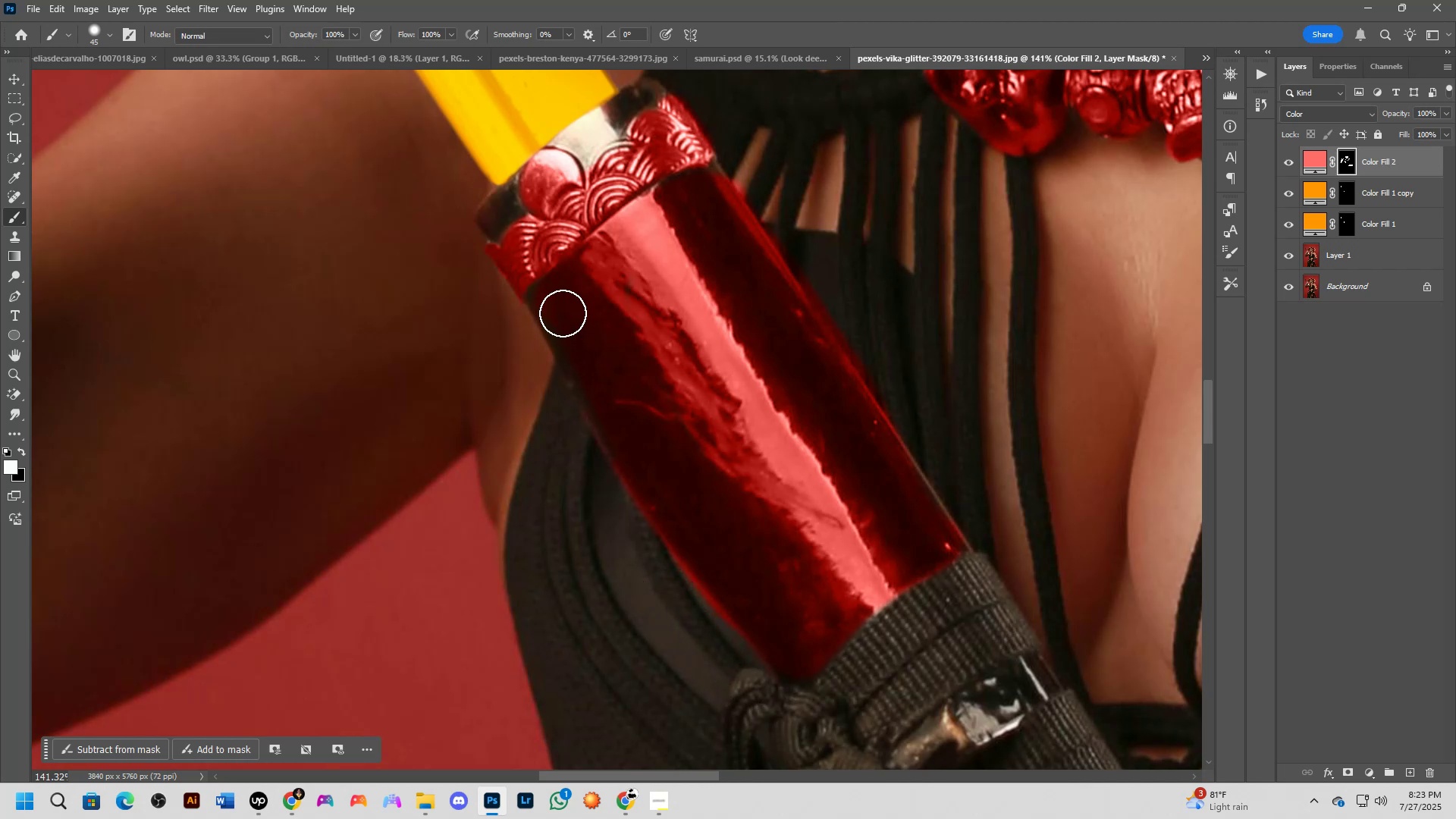 
key(Alt+AltLeft)
 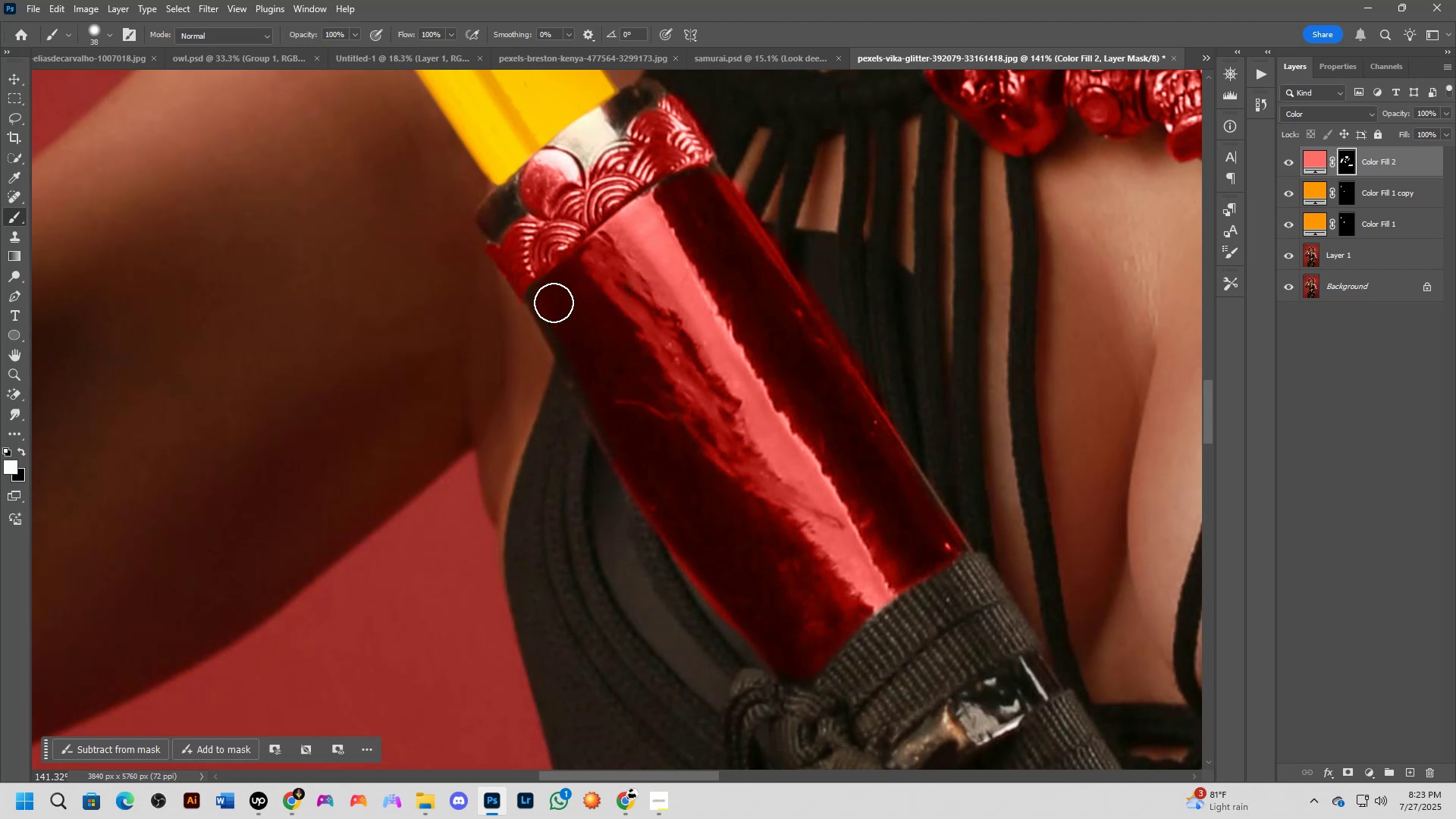 
left_click_drag(start_coordinate=[554, 303], to_coordinate=[628, 429])
 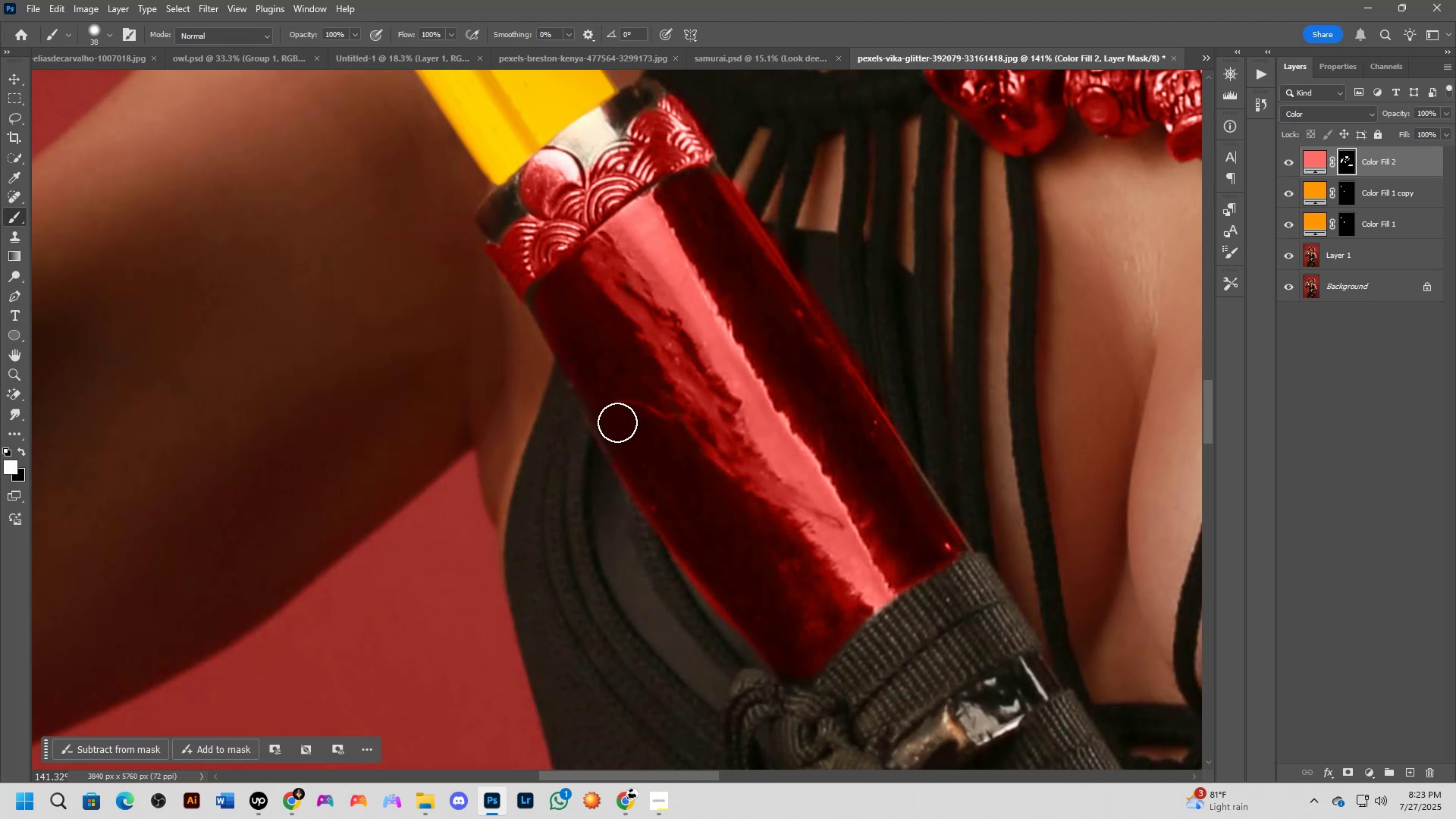 
key(Shift+ShiftLeft)
 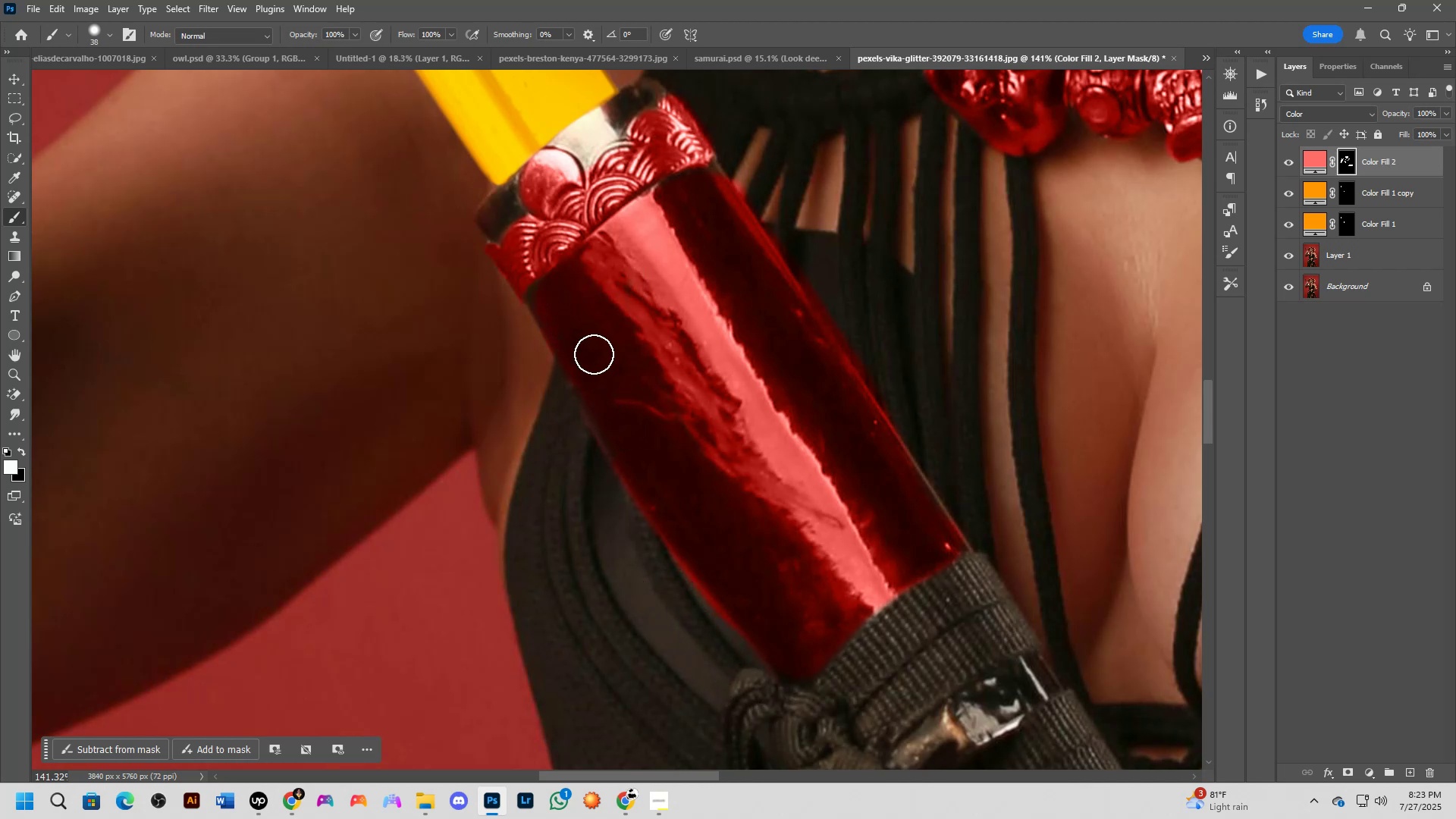 
scroll: coordinate [585, 306], scroll_direction: up, amount: 1.0
 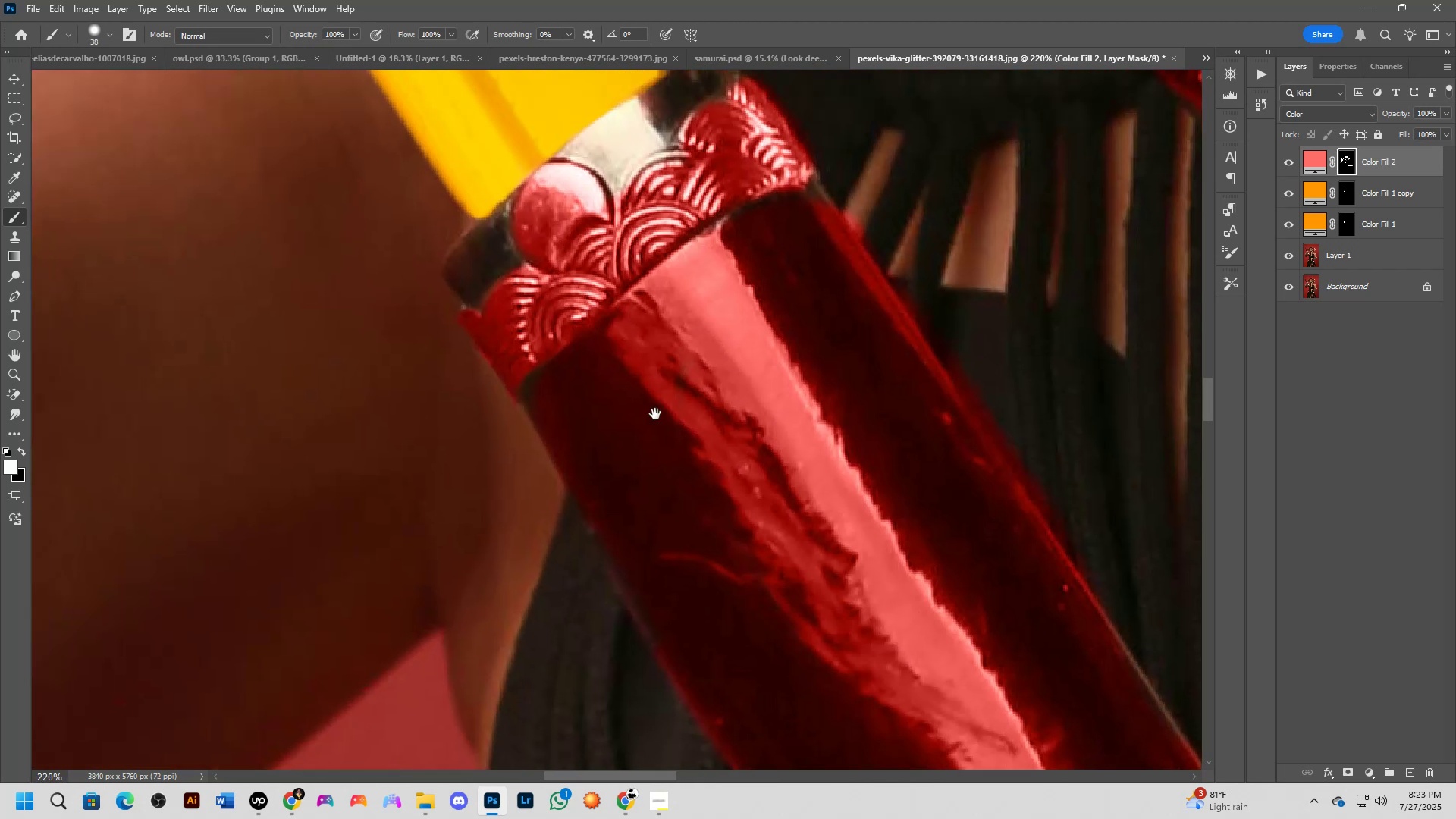 
key(Shift+ShiftLeft)
 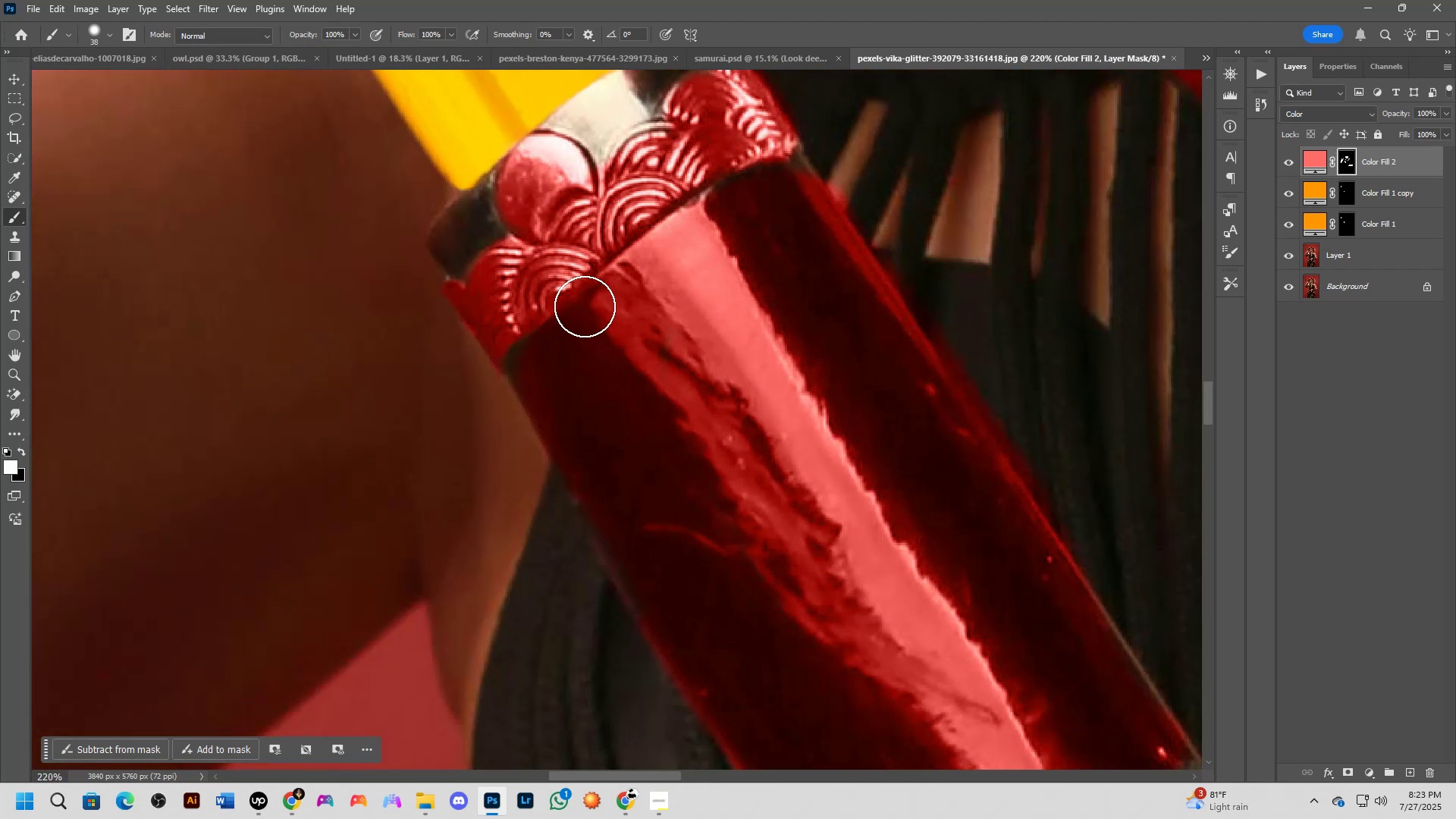 
hold_key(key=Space, duration=0.54)
 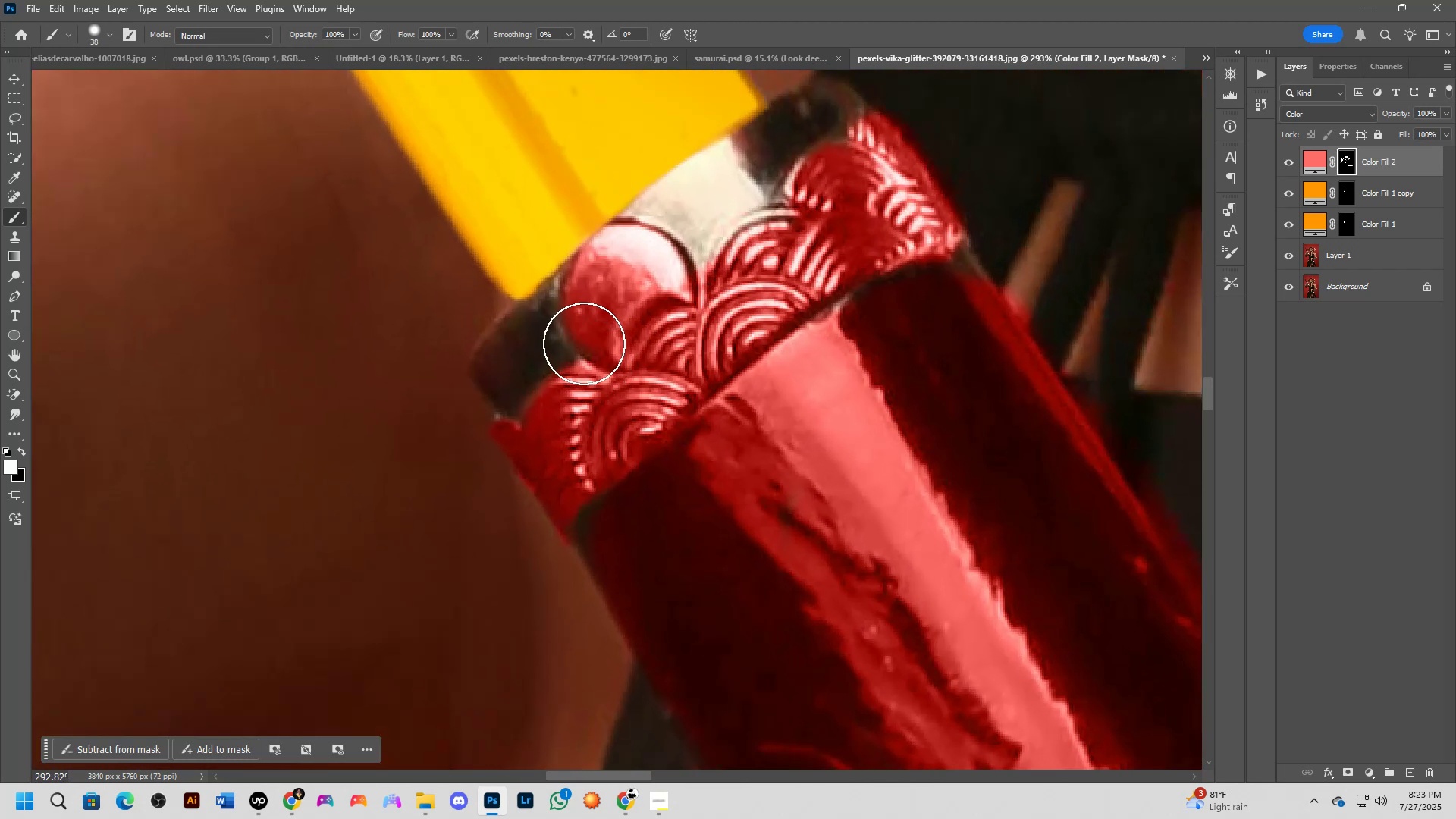 
left_click_drag(start_coordinate=[585, 299], to_coordinate=[661, 423])
 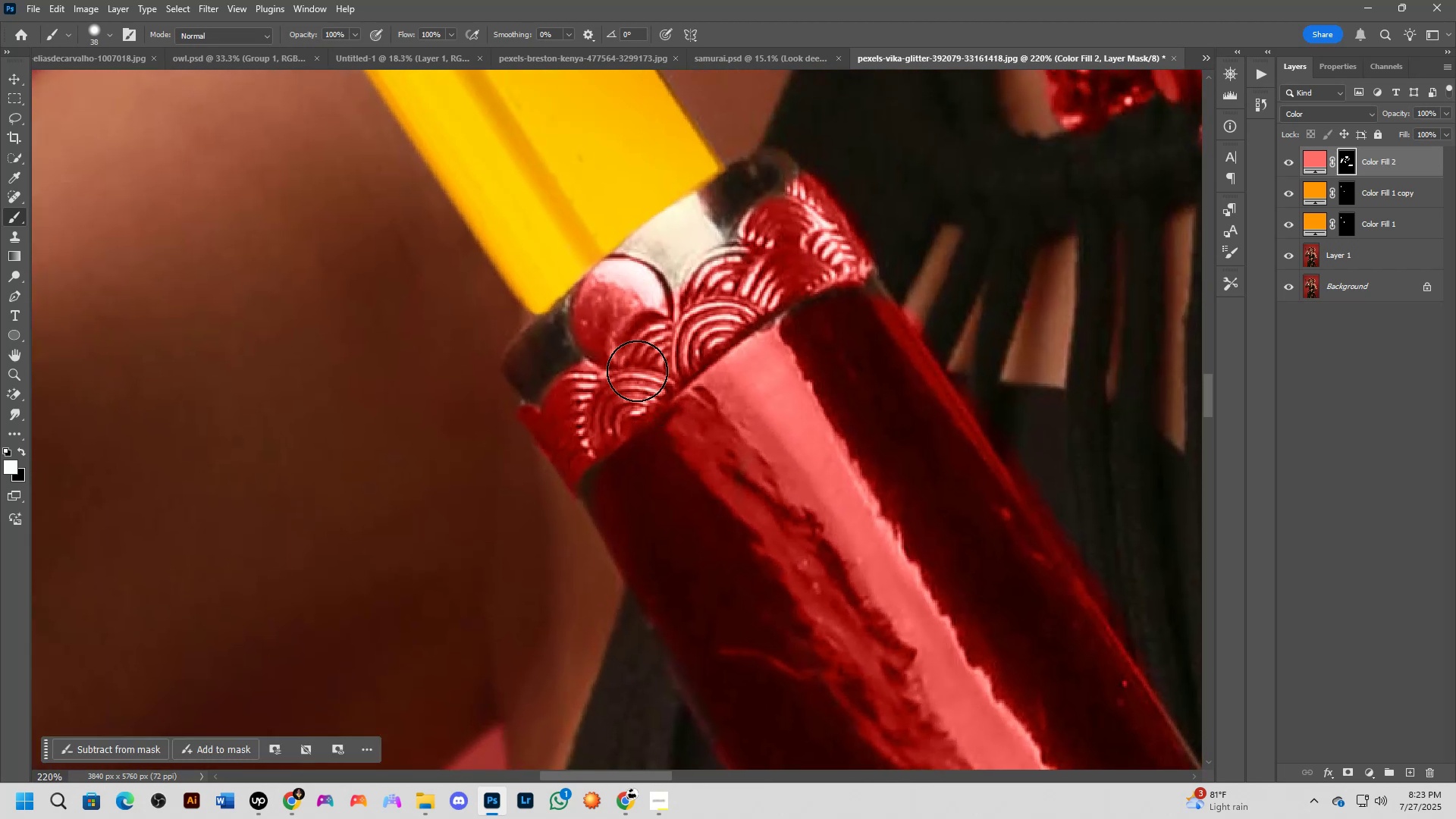 
scroll: coordinate [591, 361], scroll_direction: up, amount: 3.0
 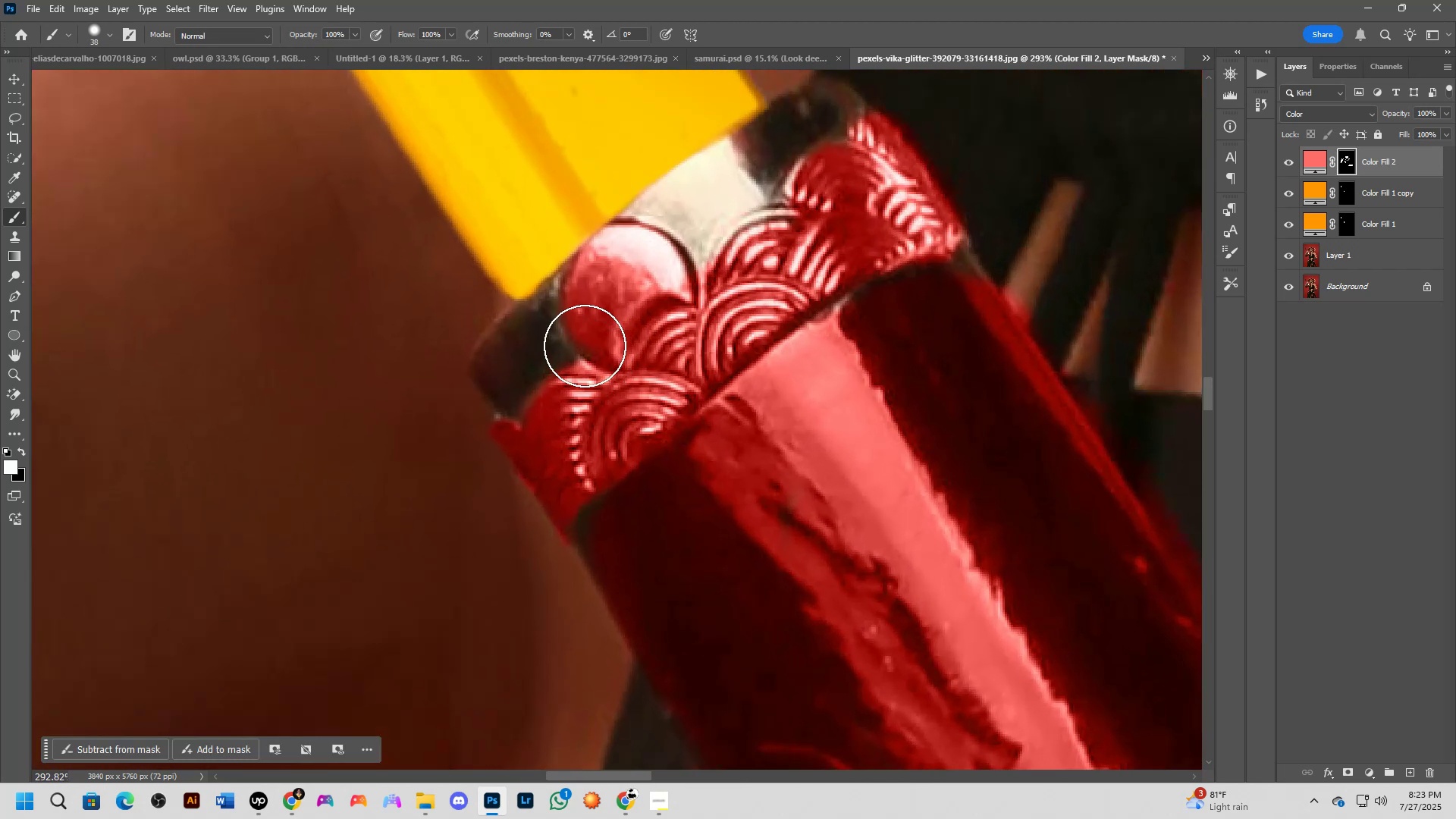 
left_click_drag(start_coordinate=[584, 344], to_coordinate=[535, 349])
 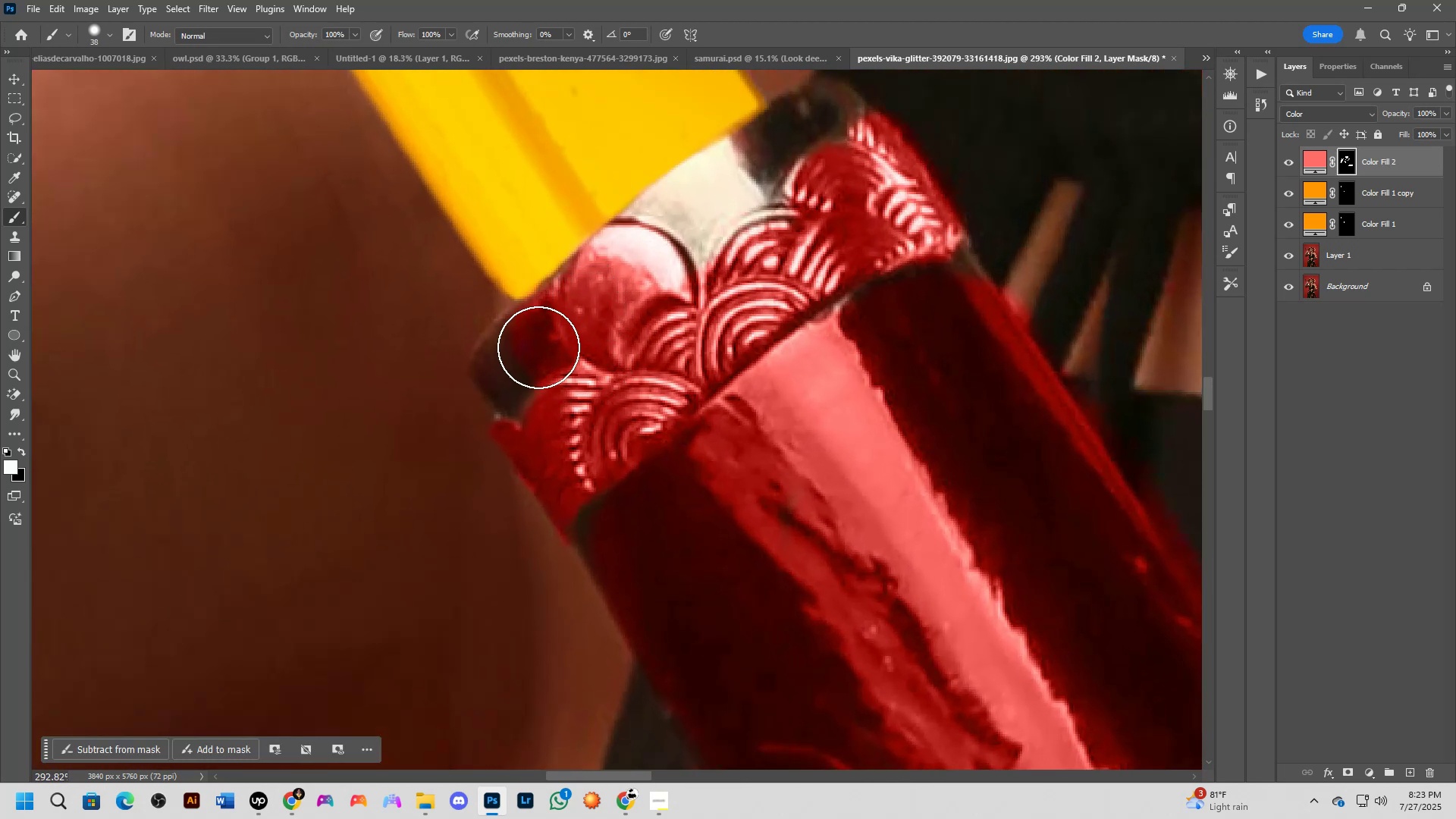 
key(Alt+AltLeft)
 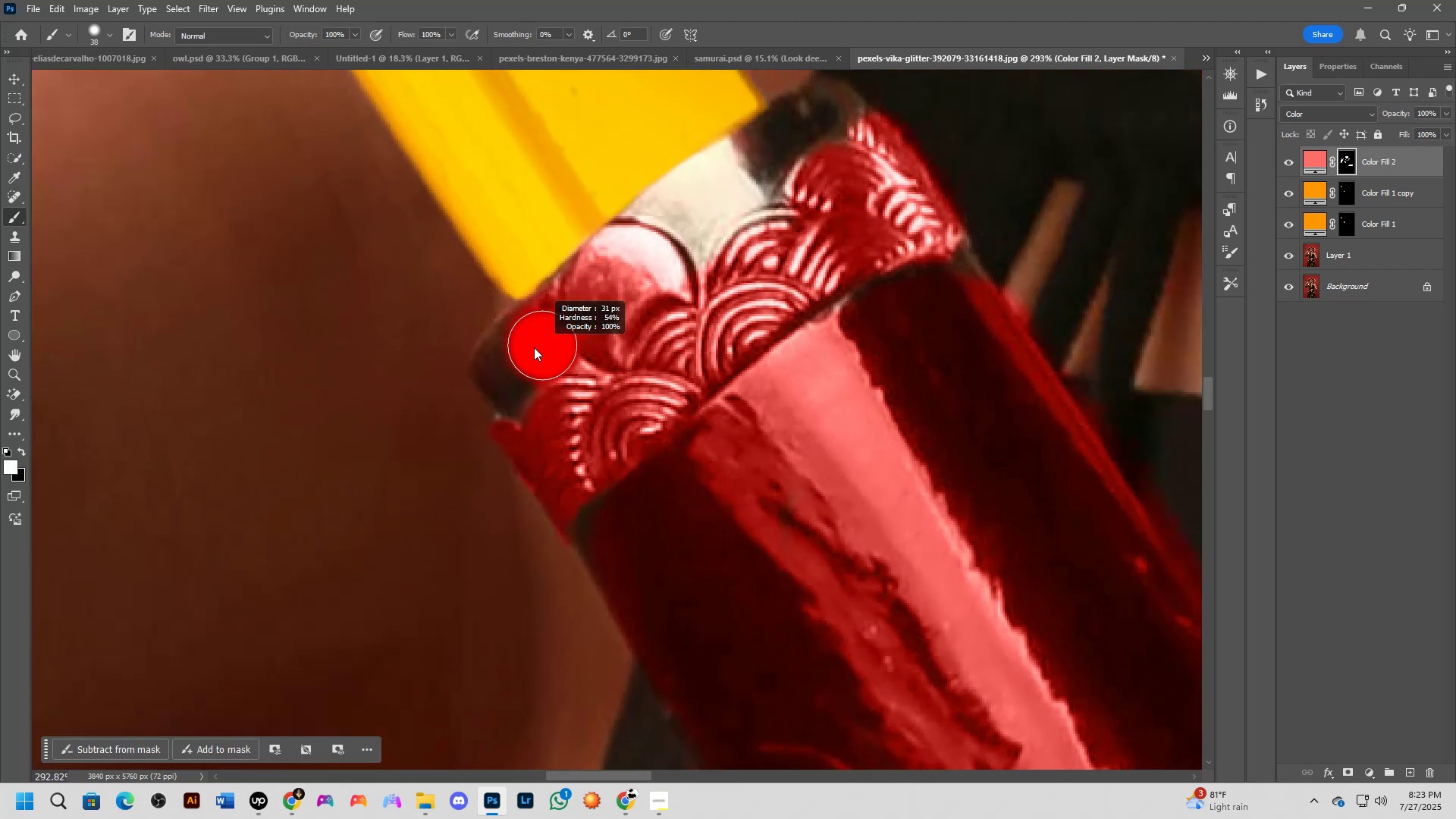 
key(Alt+AltLeft)
 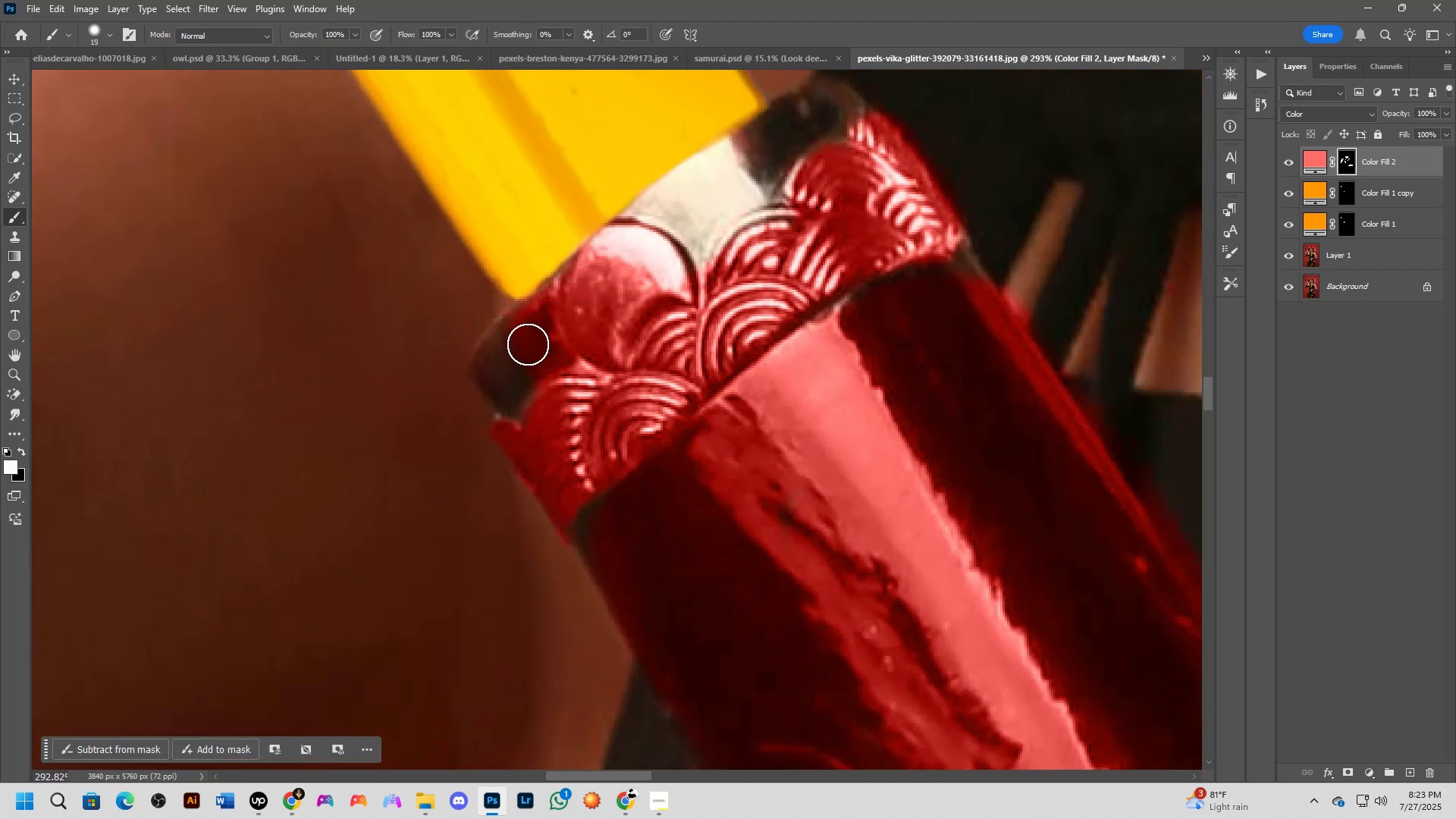 
left_click_drag(start_coordinate=[527, 342], to_coordinate=[739, 165])
 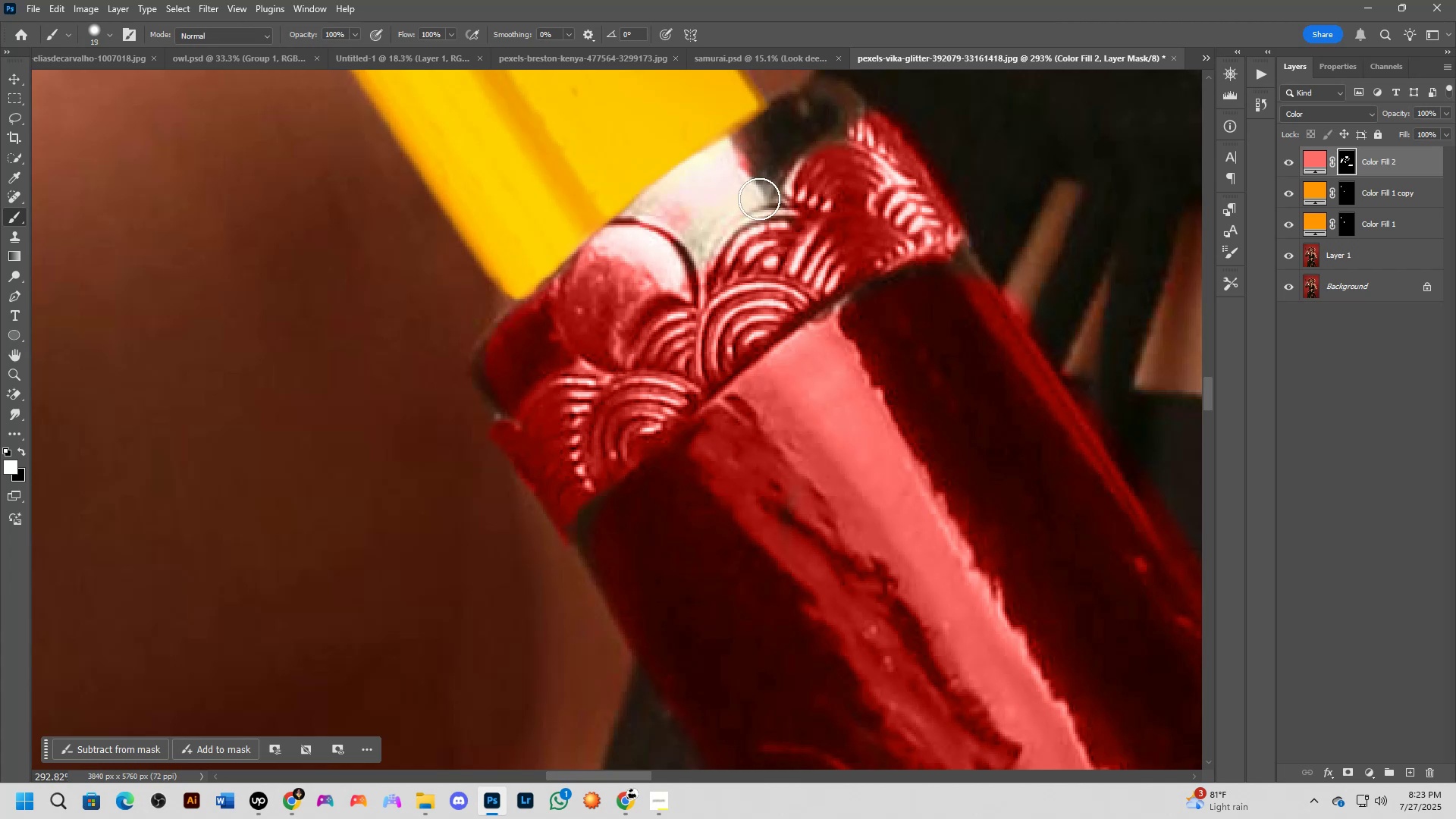 
hold_key(key=Space, duration=0.43)
 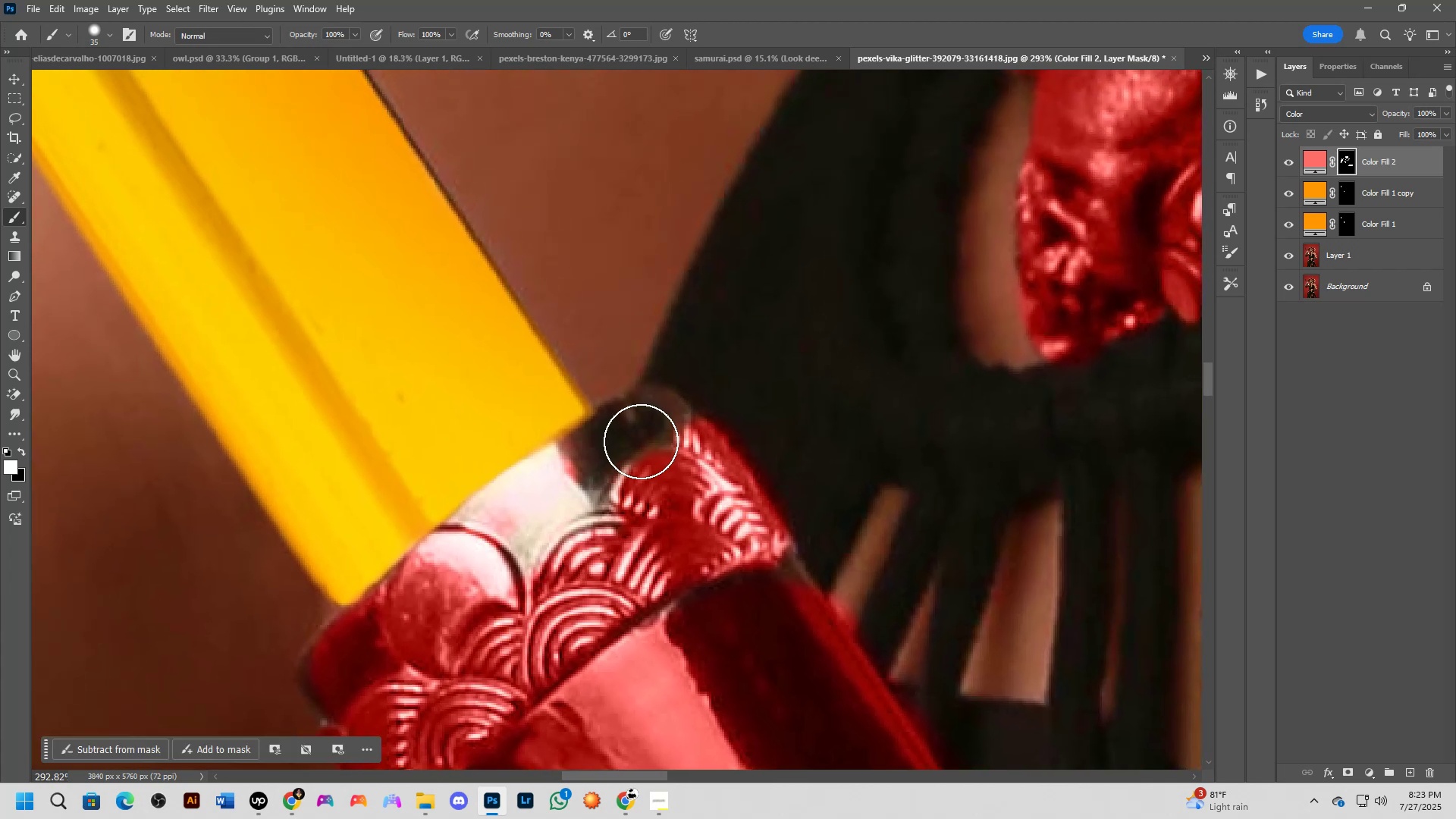 
left_click_drag(start_coordinate=[793, 212], to_coordinate=[636, 489])
 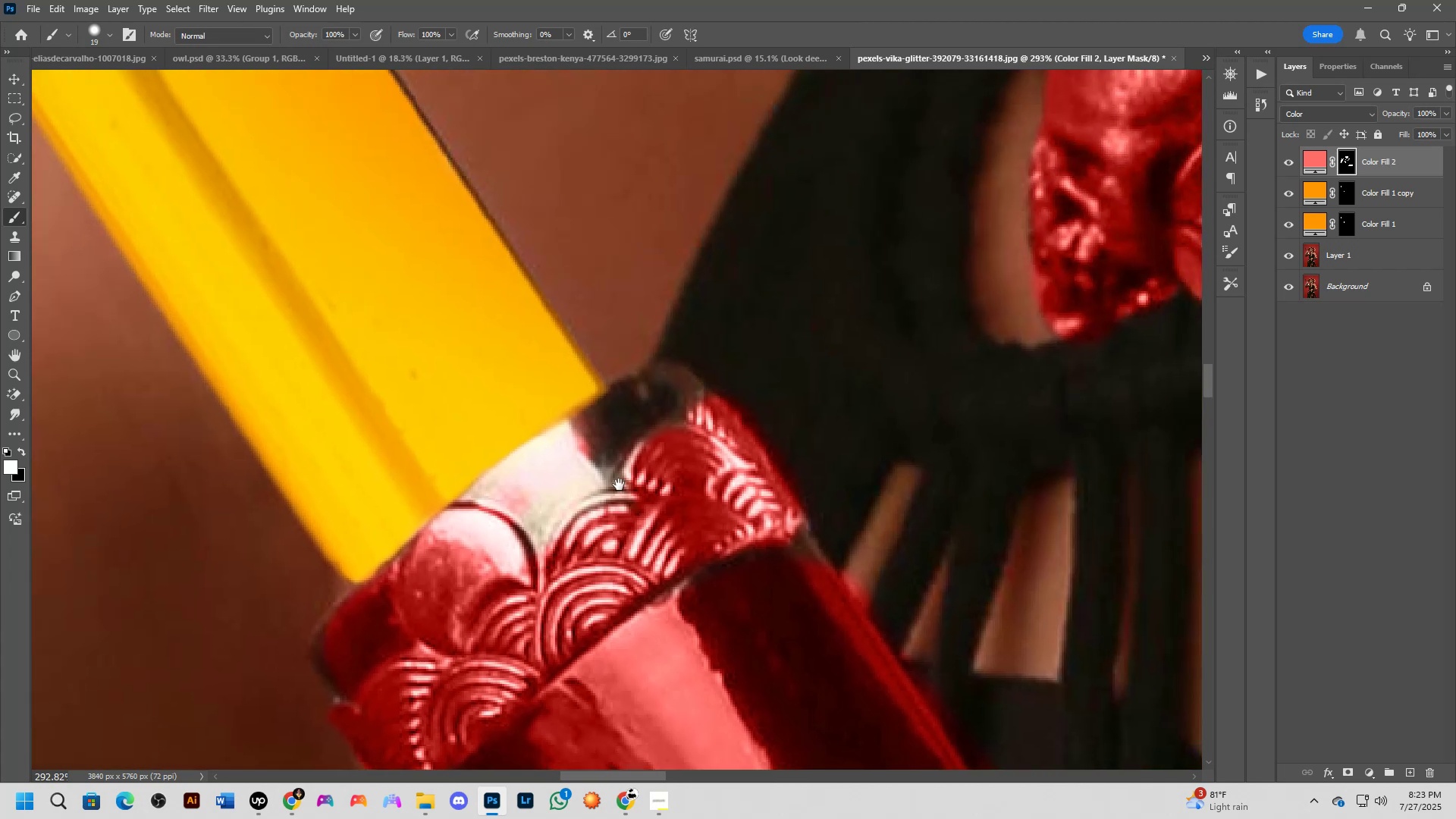 
key(Alt+AltLeft)
 